 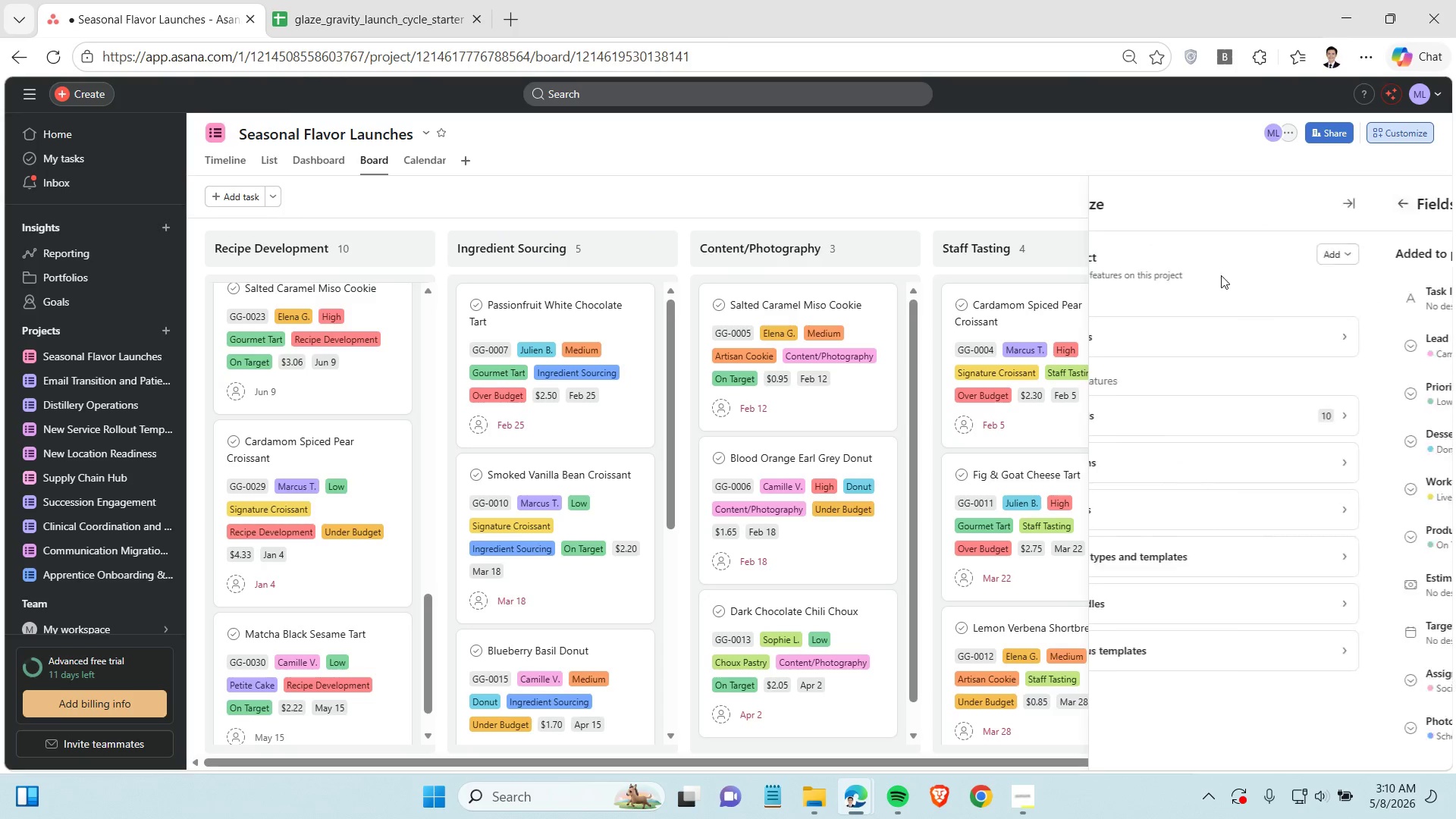 
left_click([1338, 344])
 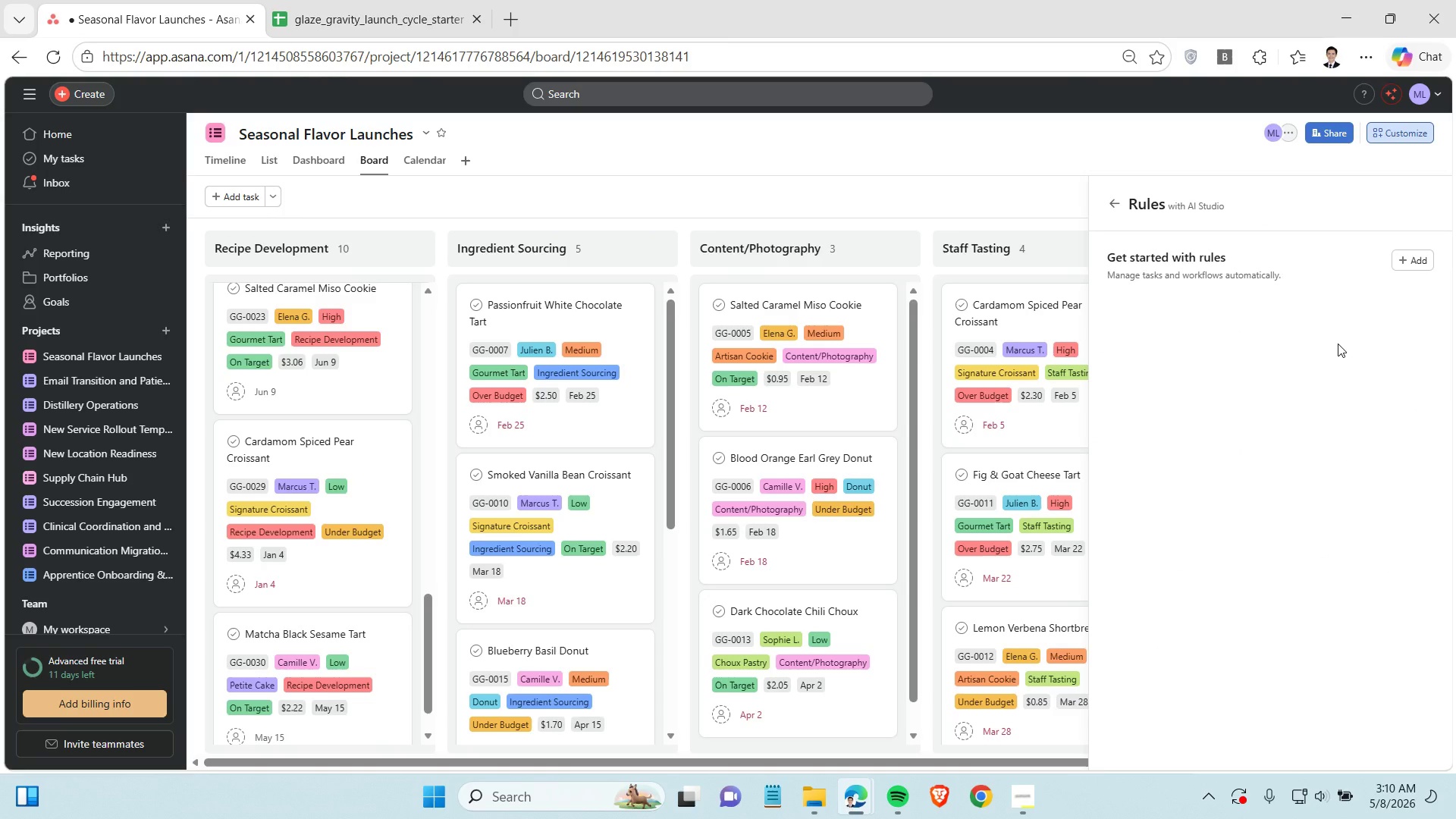 
wait(7.03)
 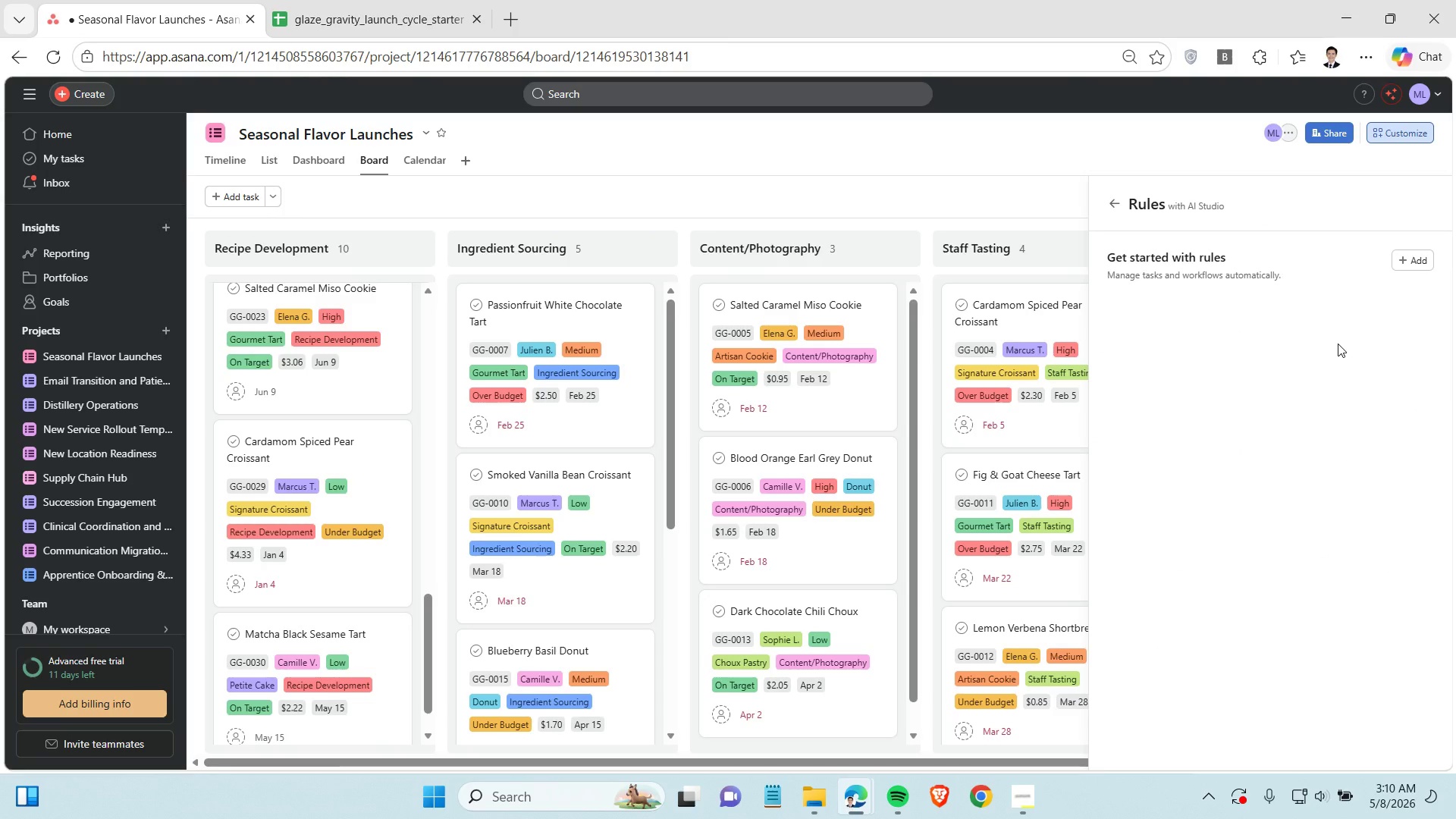 
left_click([1404, 256])
 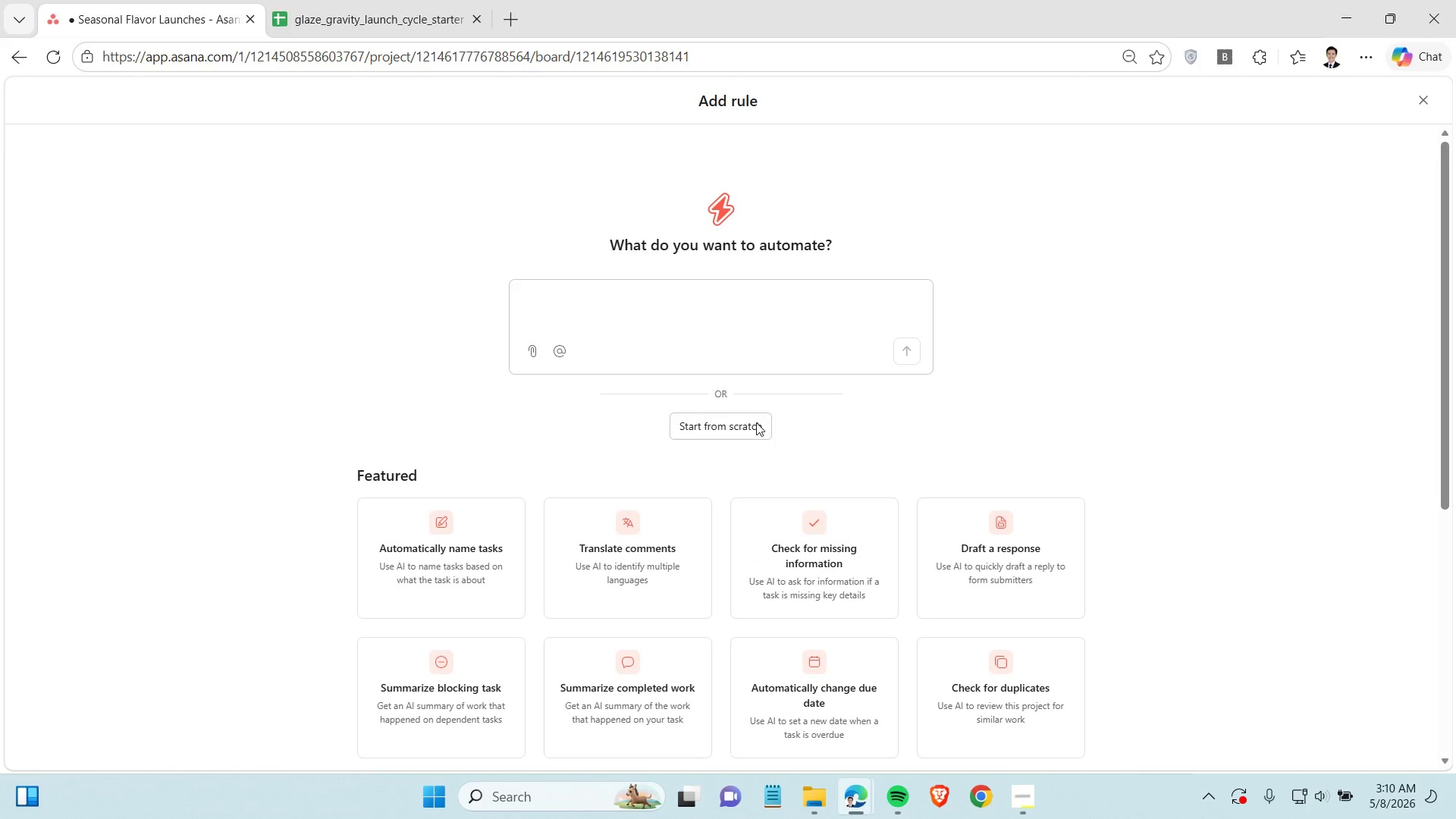 
left_click([730, 426])
 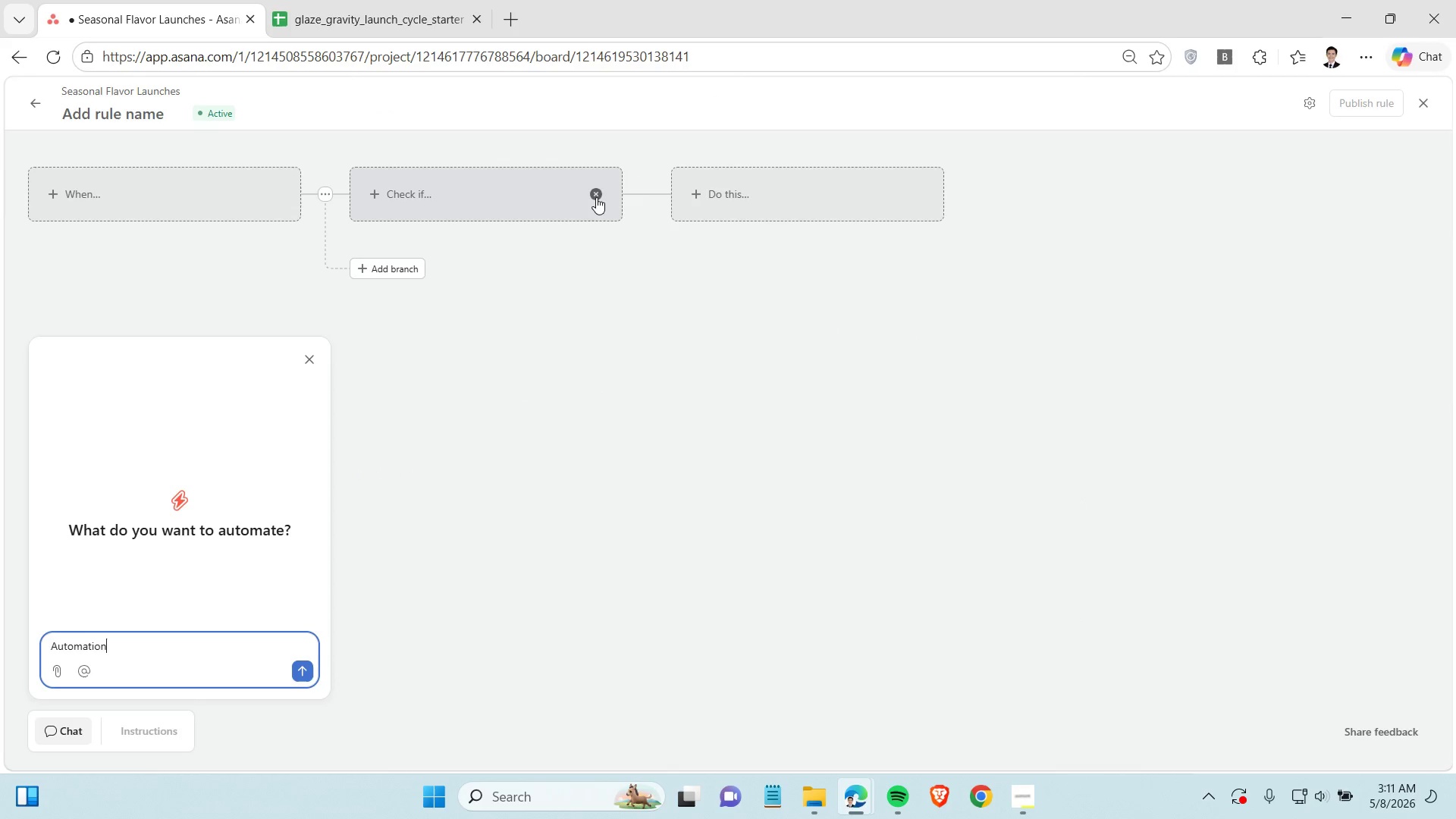 
left_click([596, 197])
 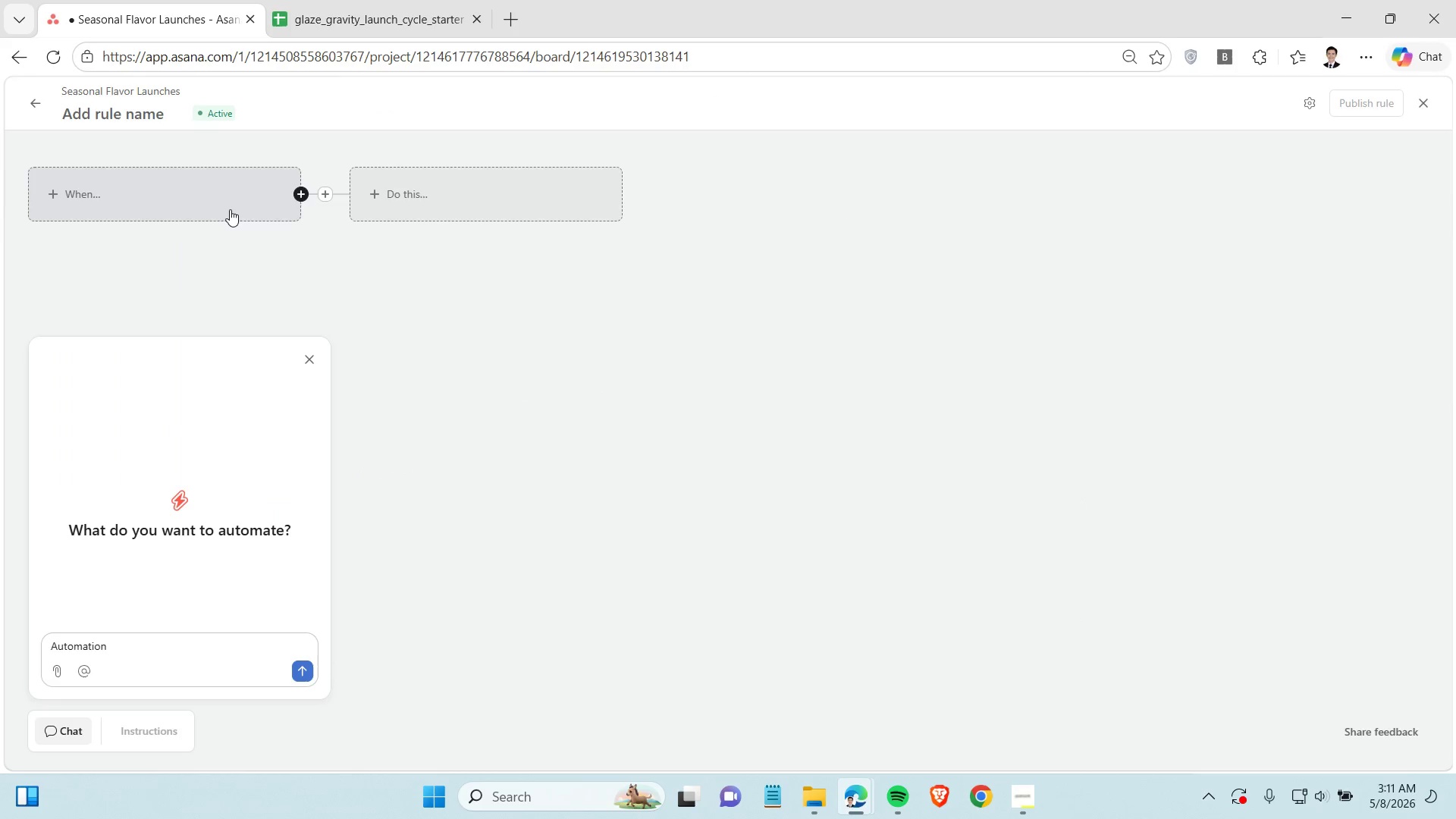 
left_click([230, 209])
 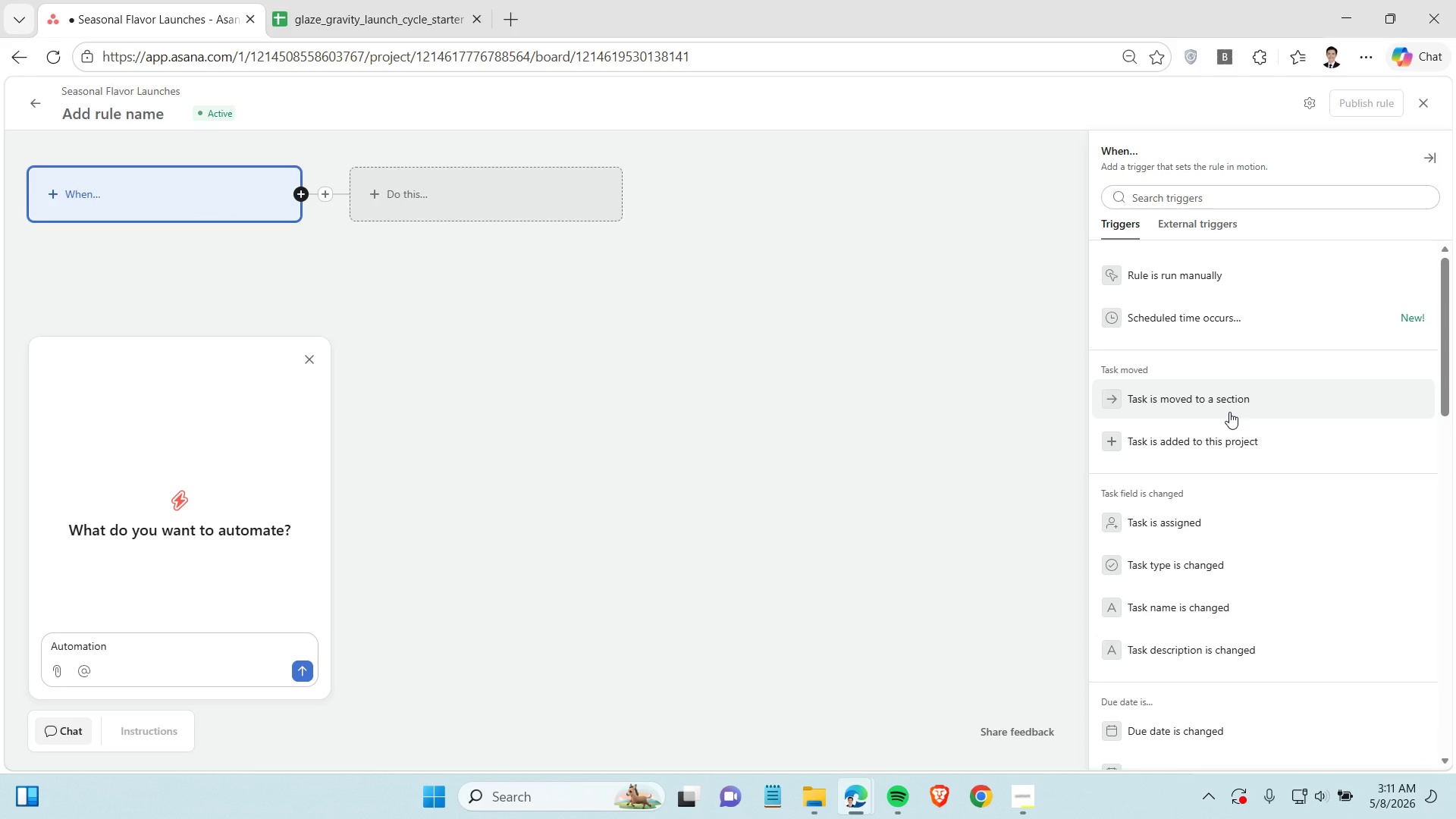 
left_click([1229, 412])
 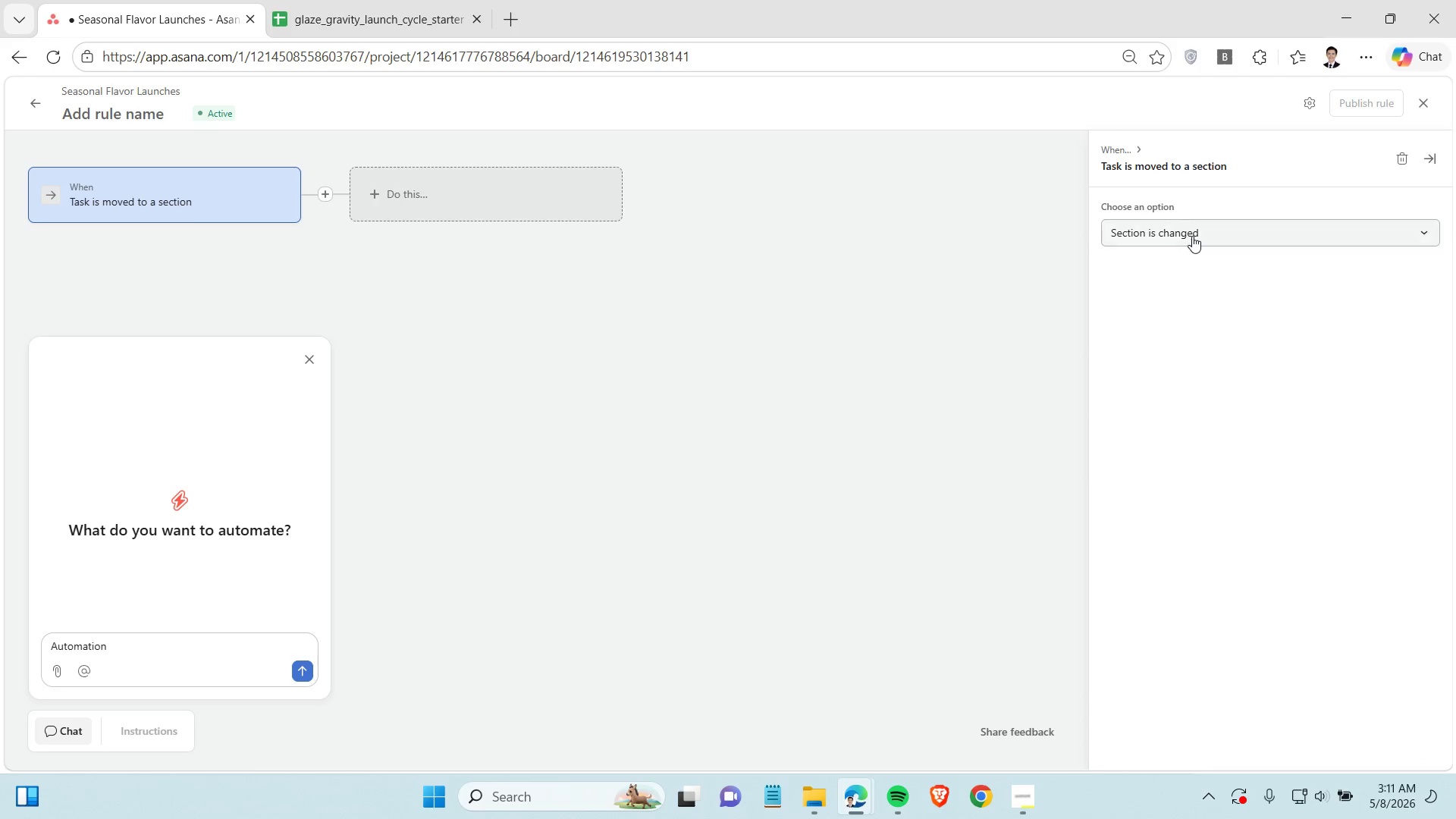 
left_click([1192, 236])
 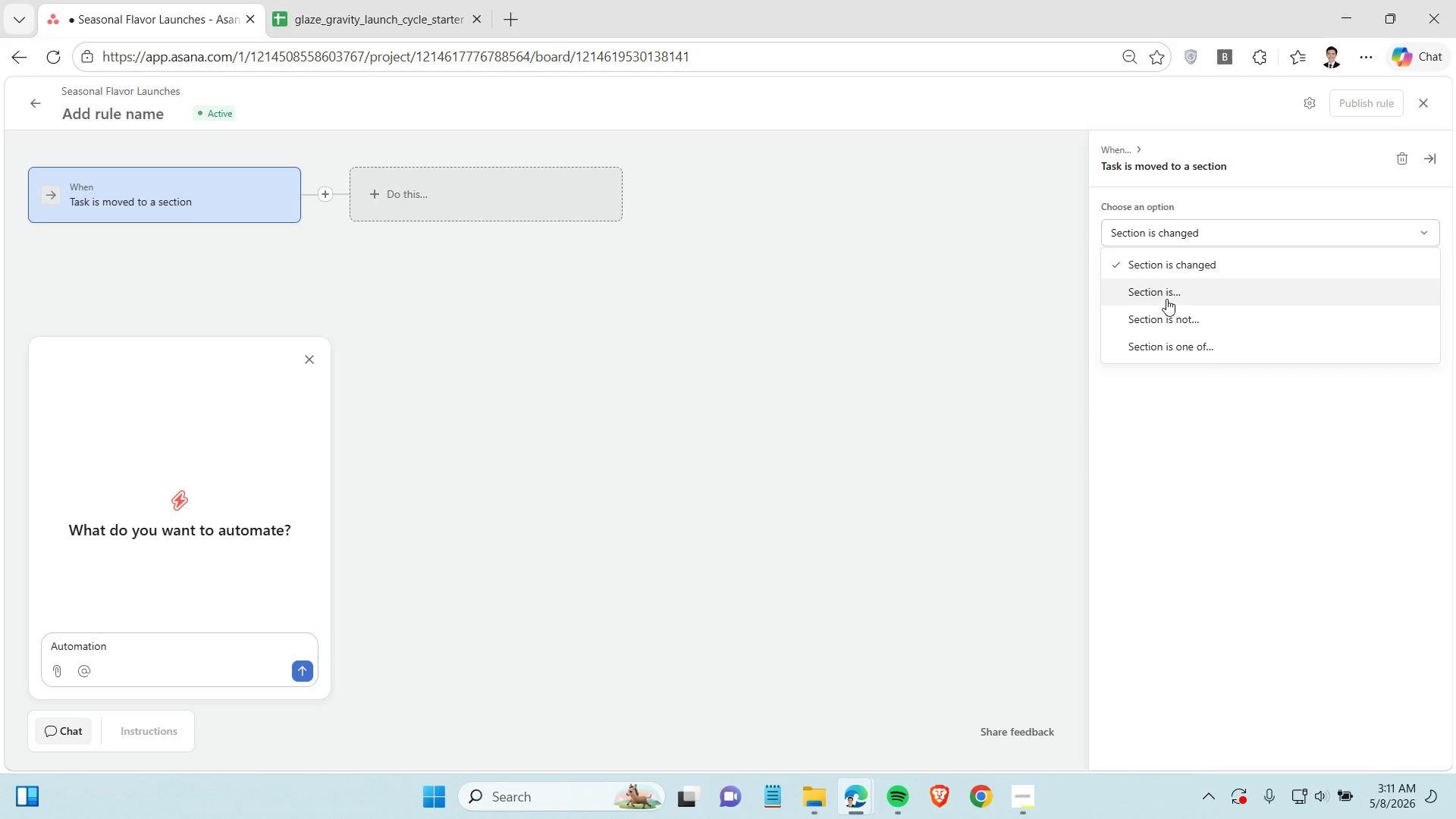 
left_click([1166, 299])
 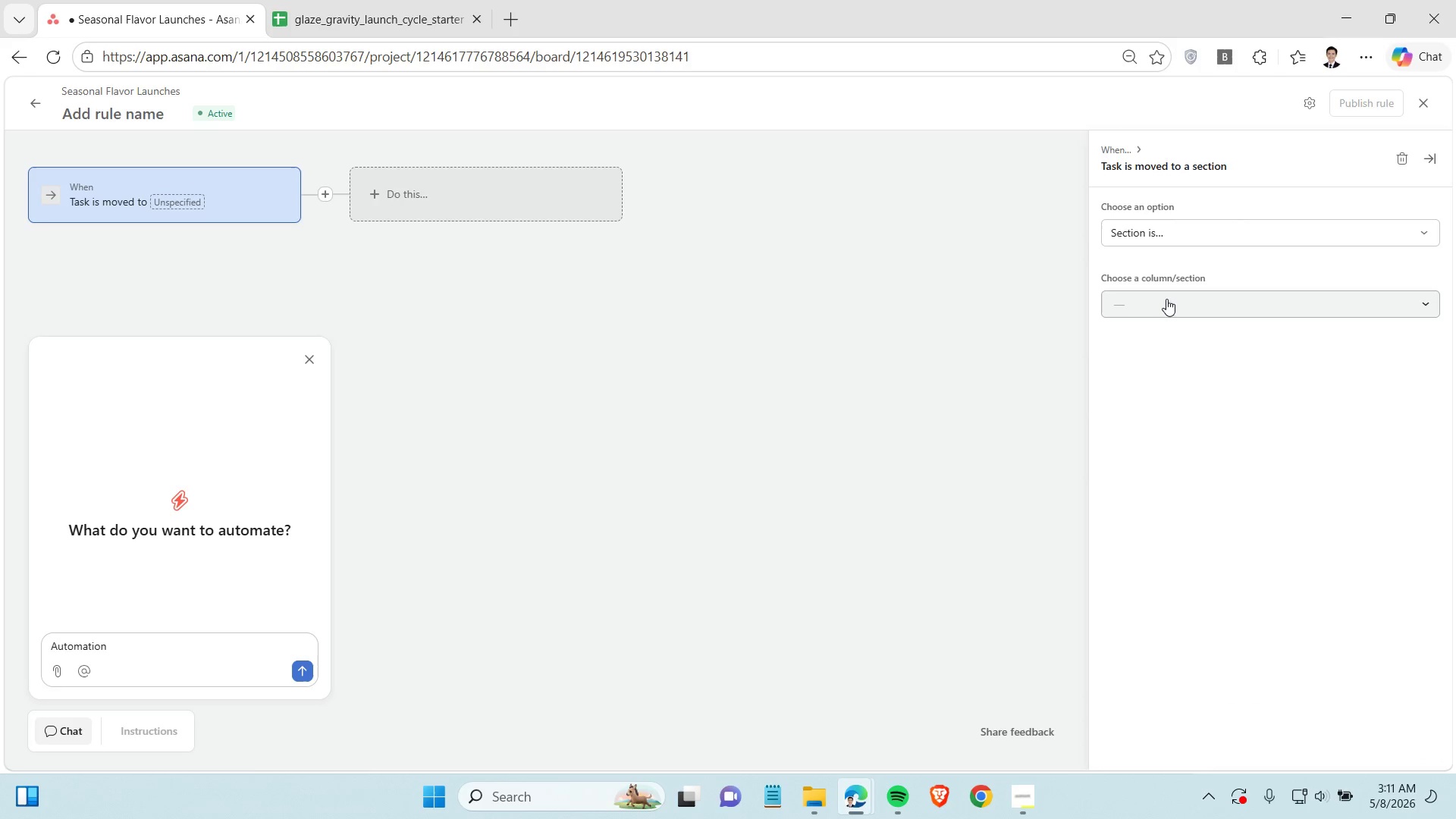 
left_click([1166, 300])
 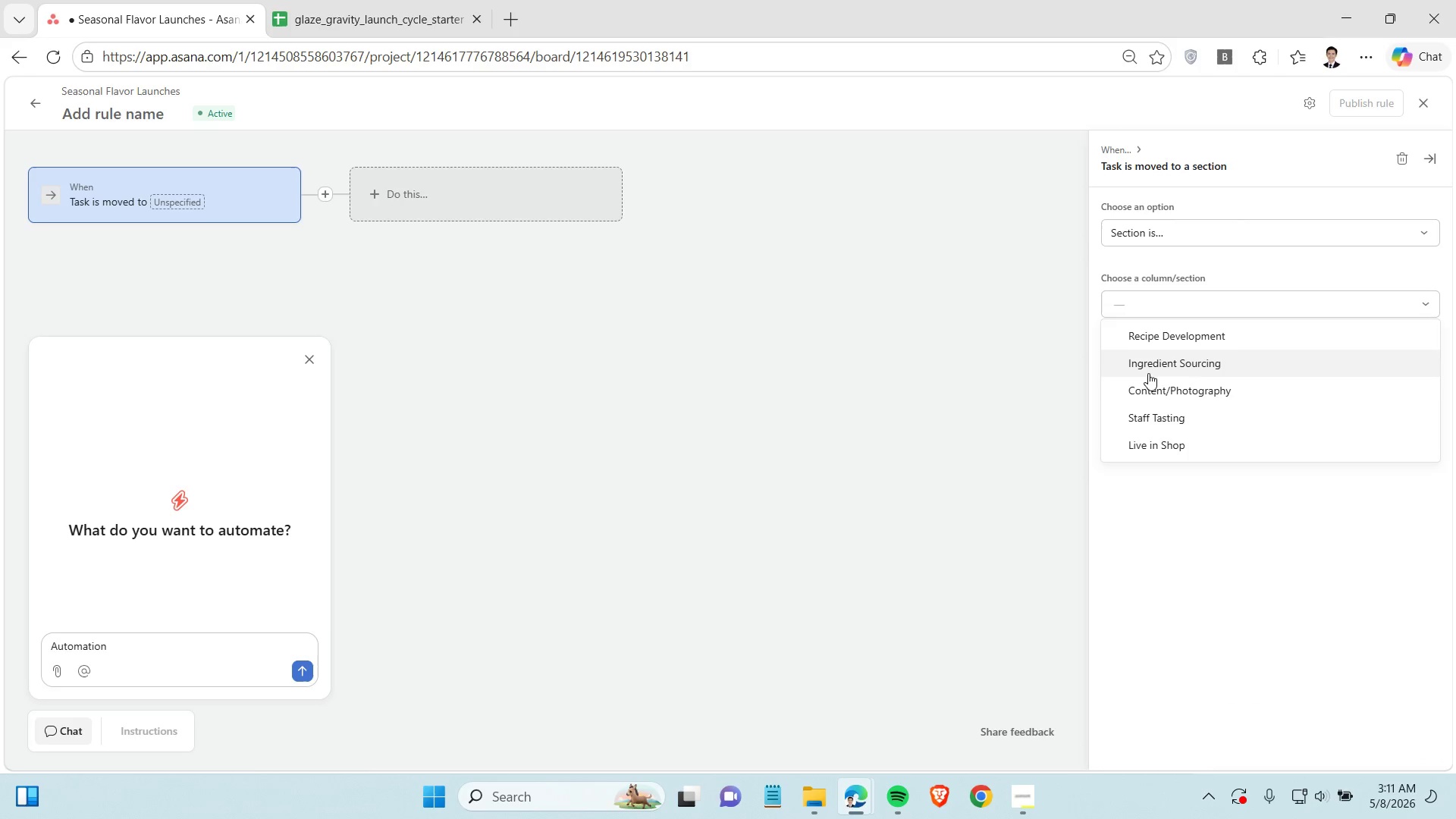 
left_click([1148, 379])
 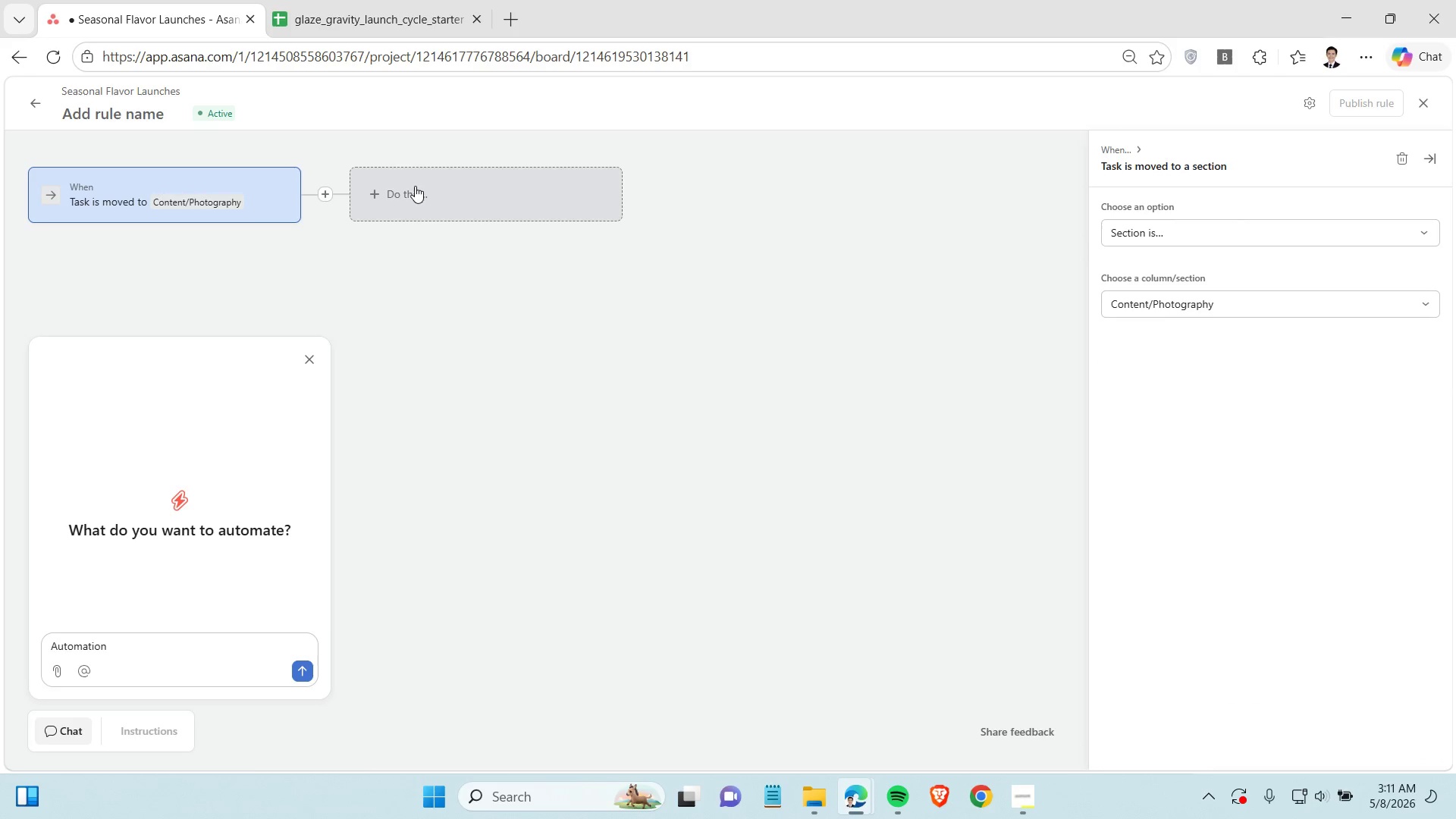 
left_click([422, 190])
 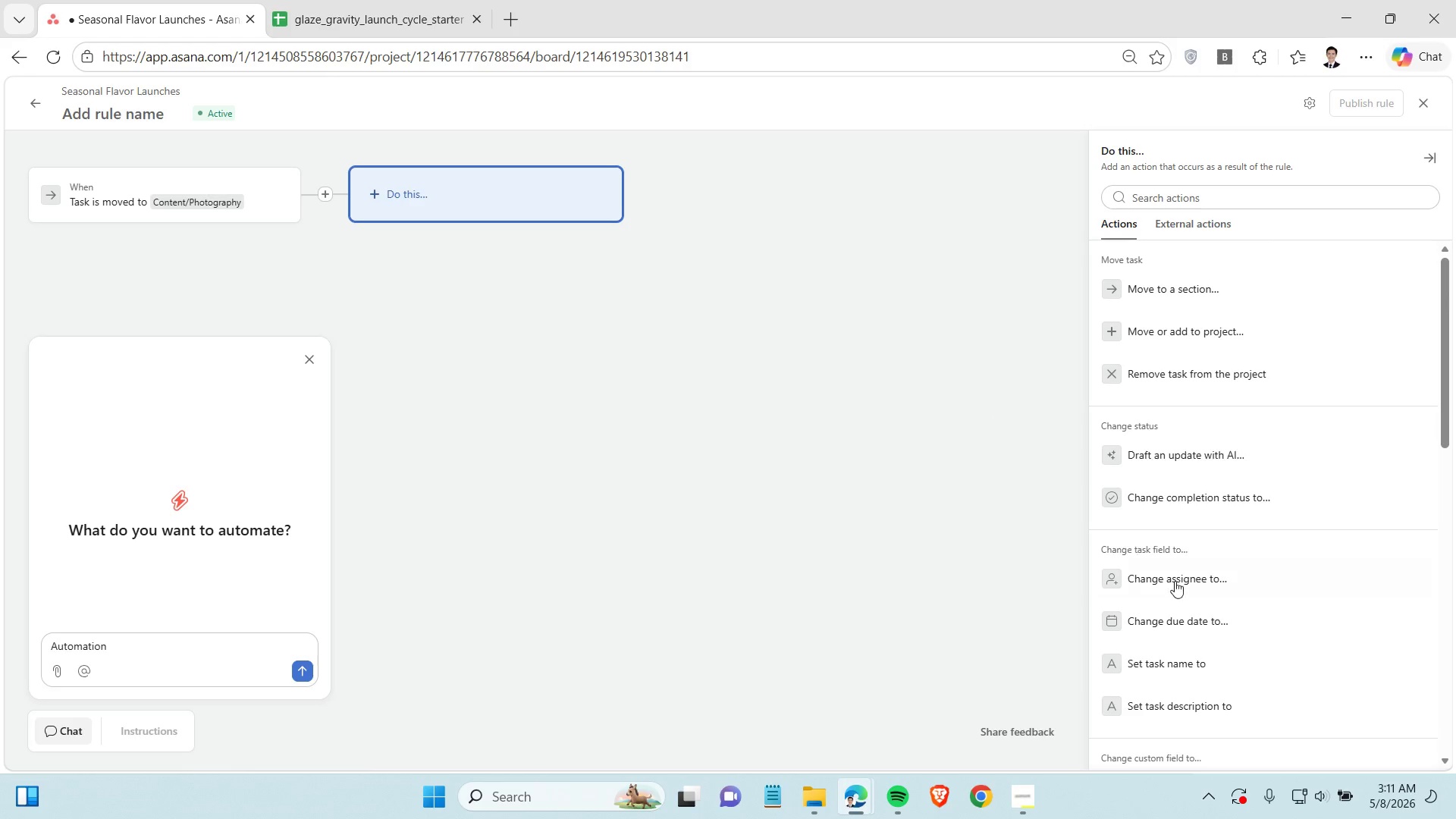 
scroll: coordinate [1195, 557], scroll_direction: down, amount: 6.0
 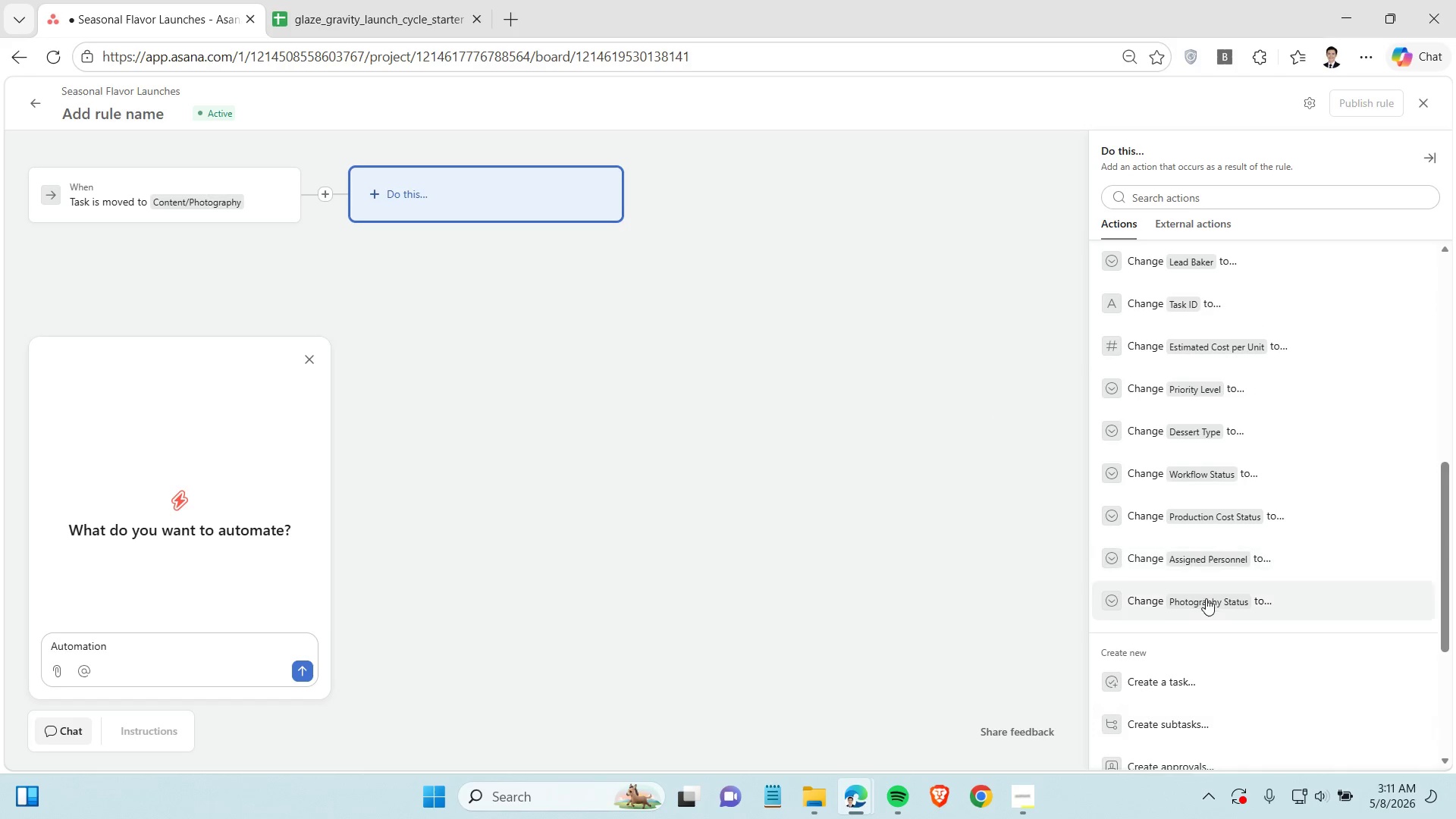 
left_click([1206, 598])
 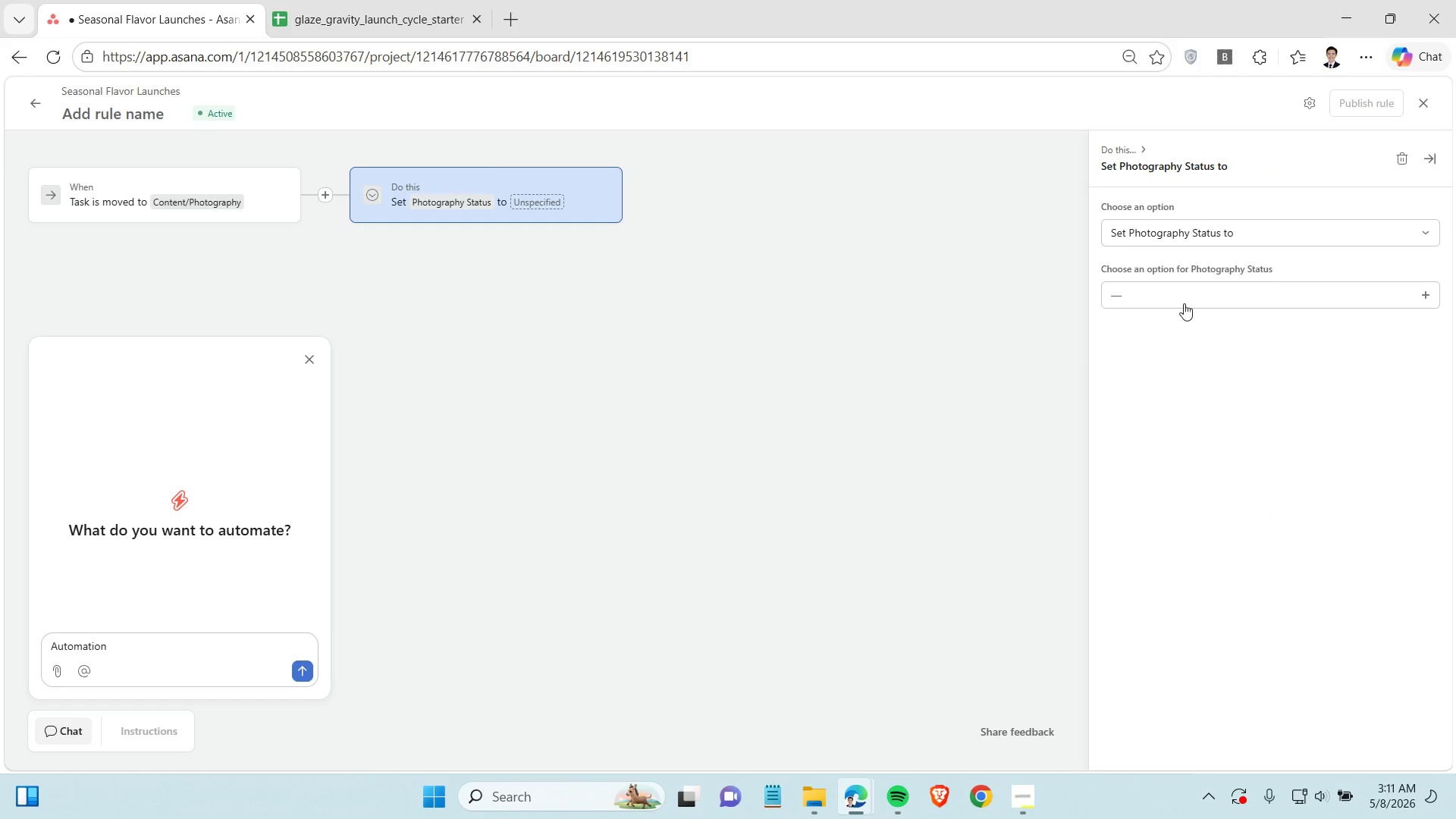 
left_click([1184, 293])
 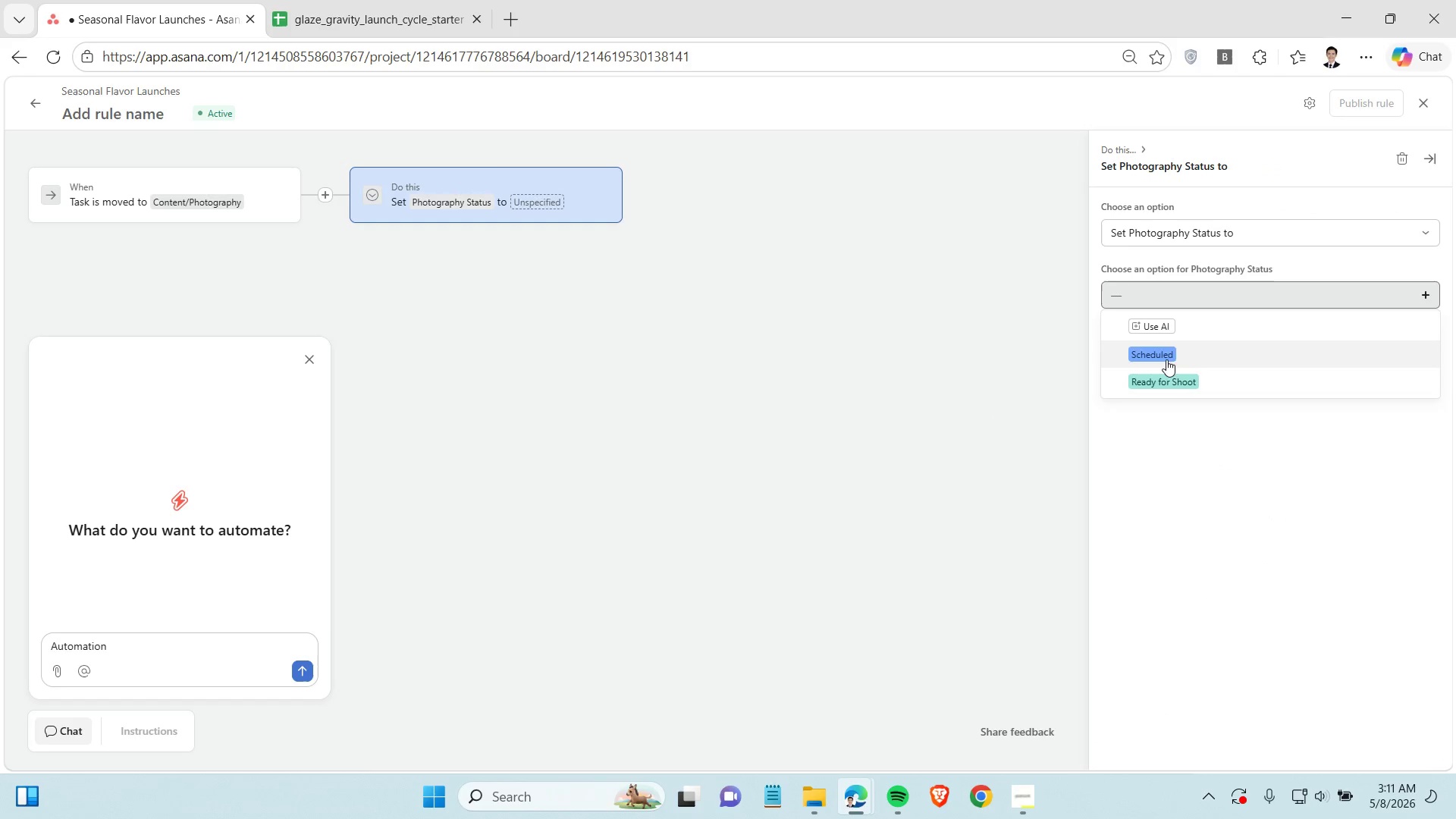 
left_click([1166, 358])
 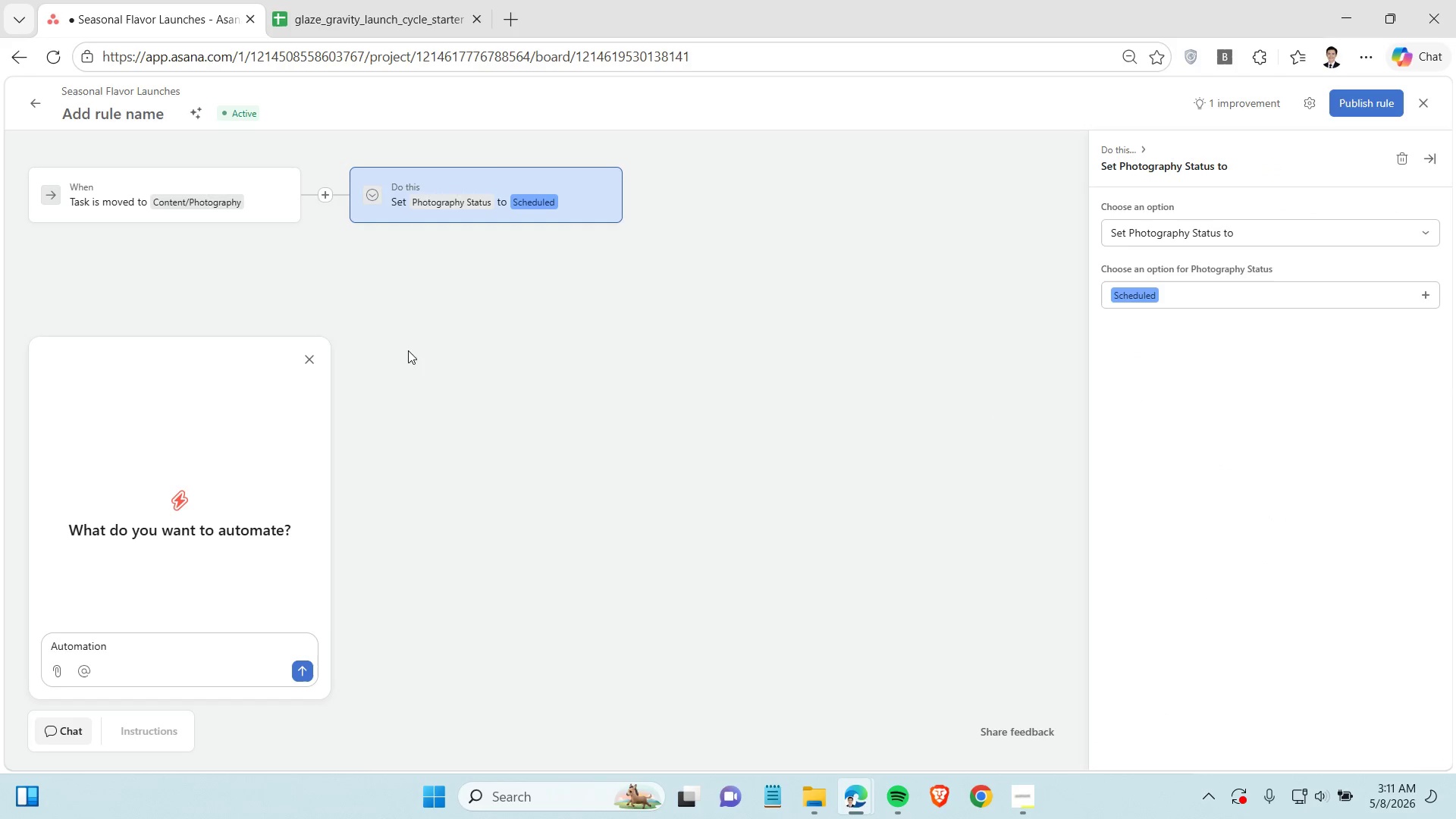 
left_click([307, 361])
 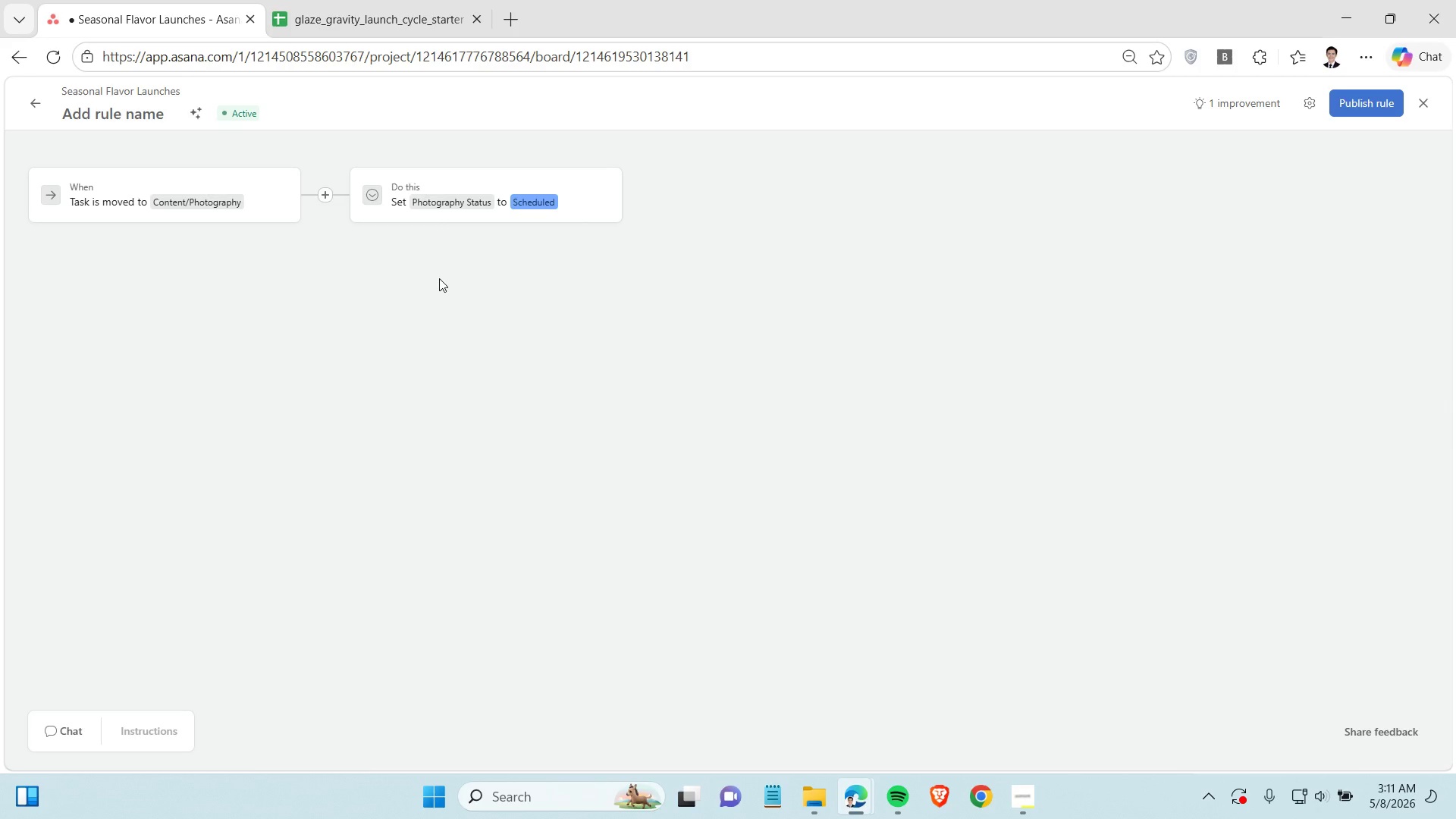 
wait(13.0)
 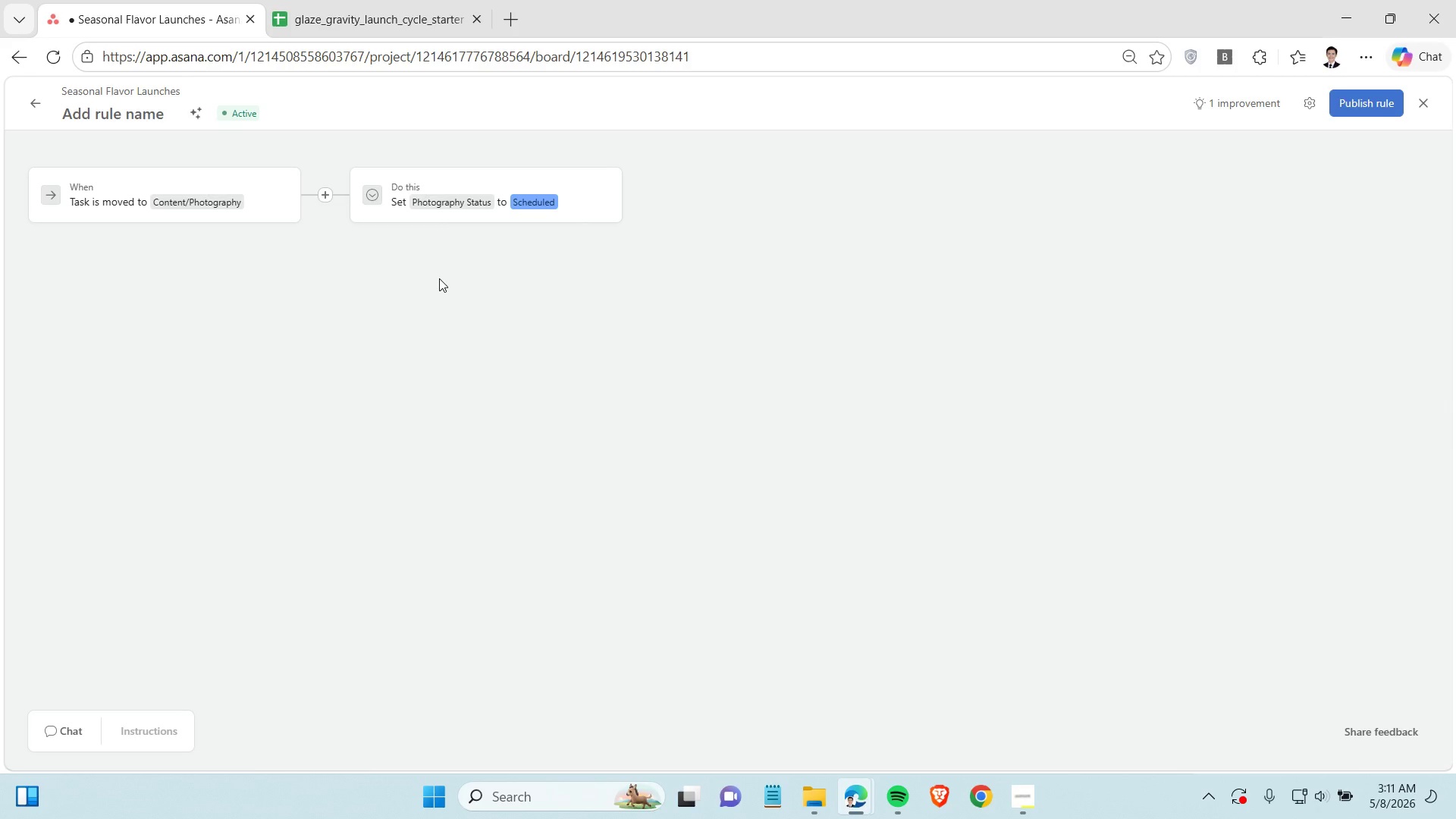 
left_click([485, 226])
 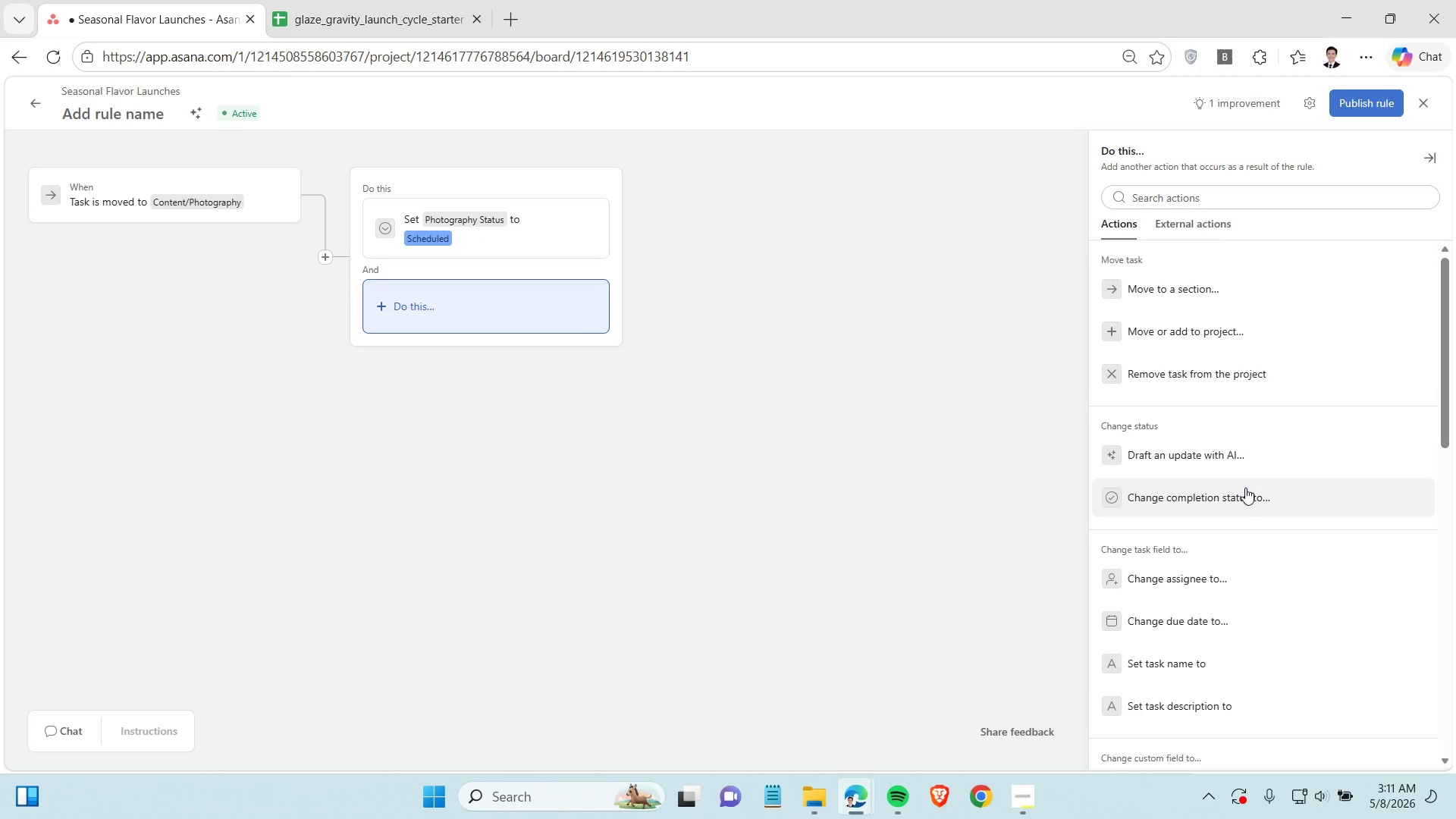 
scroll: coordinate [1247, 485], scroll_direction: down, amount: 8.0
 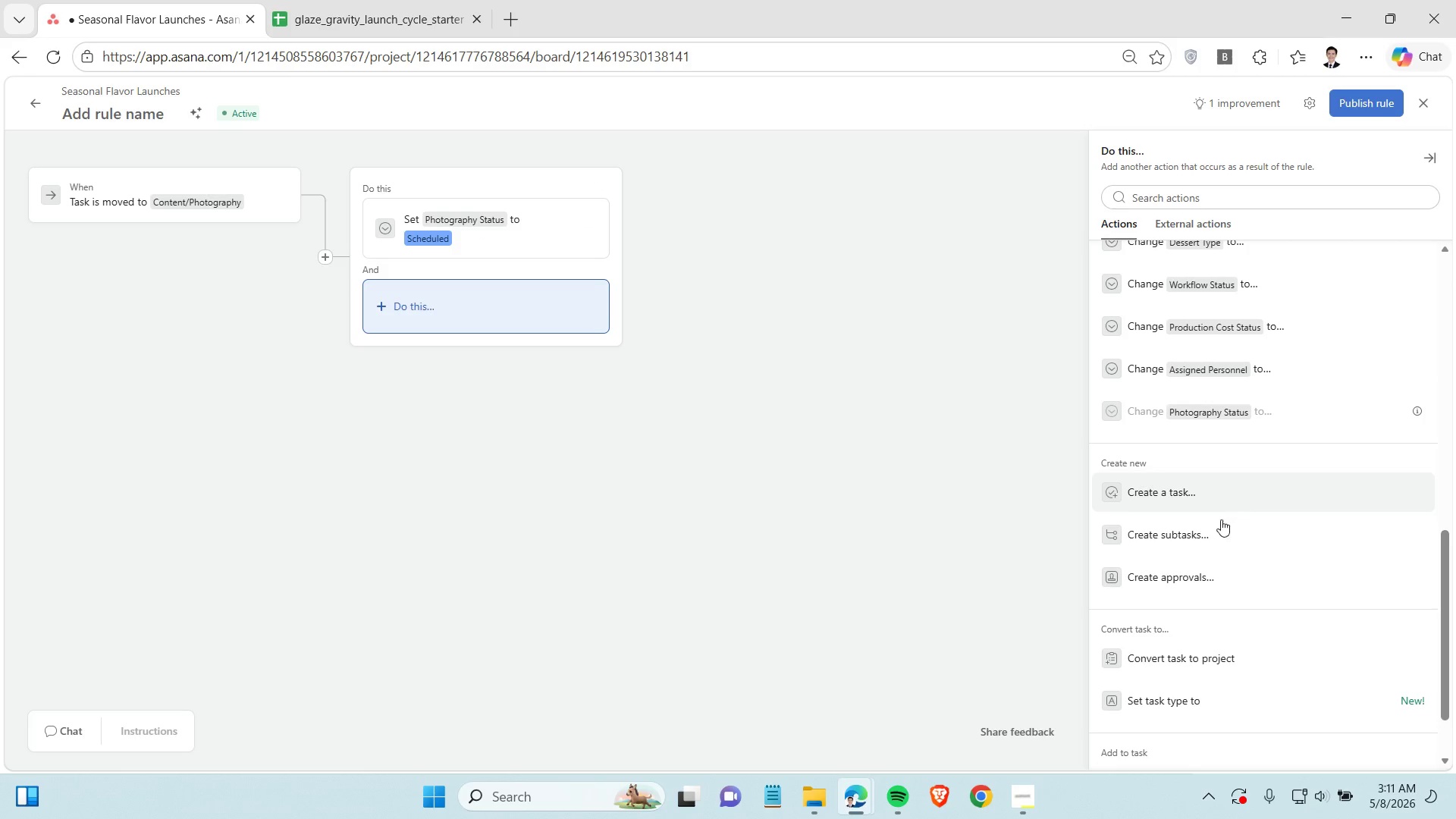 
left_click([1203, 537])
 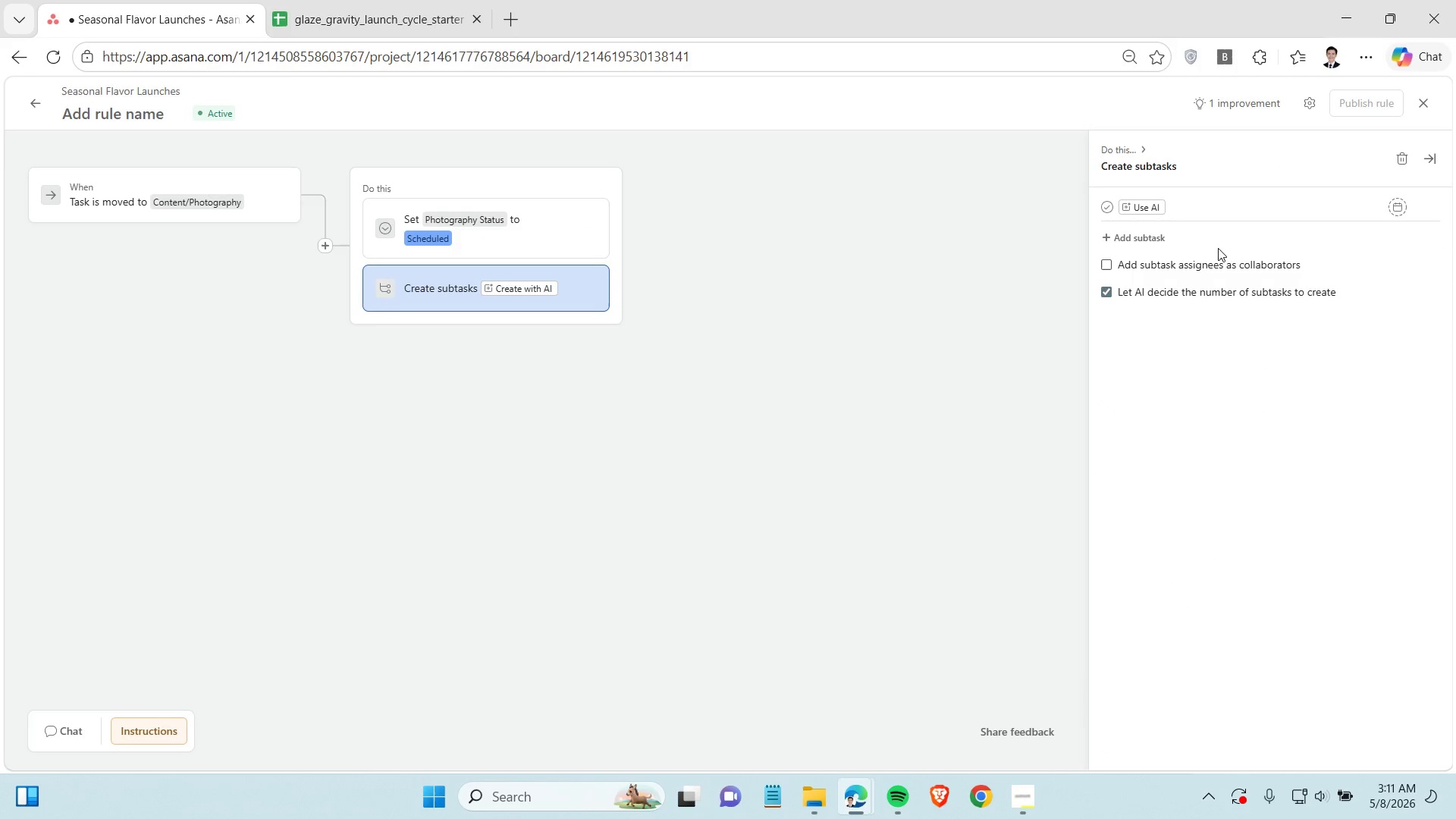 
left_click([1210, 202])
 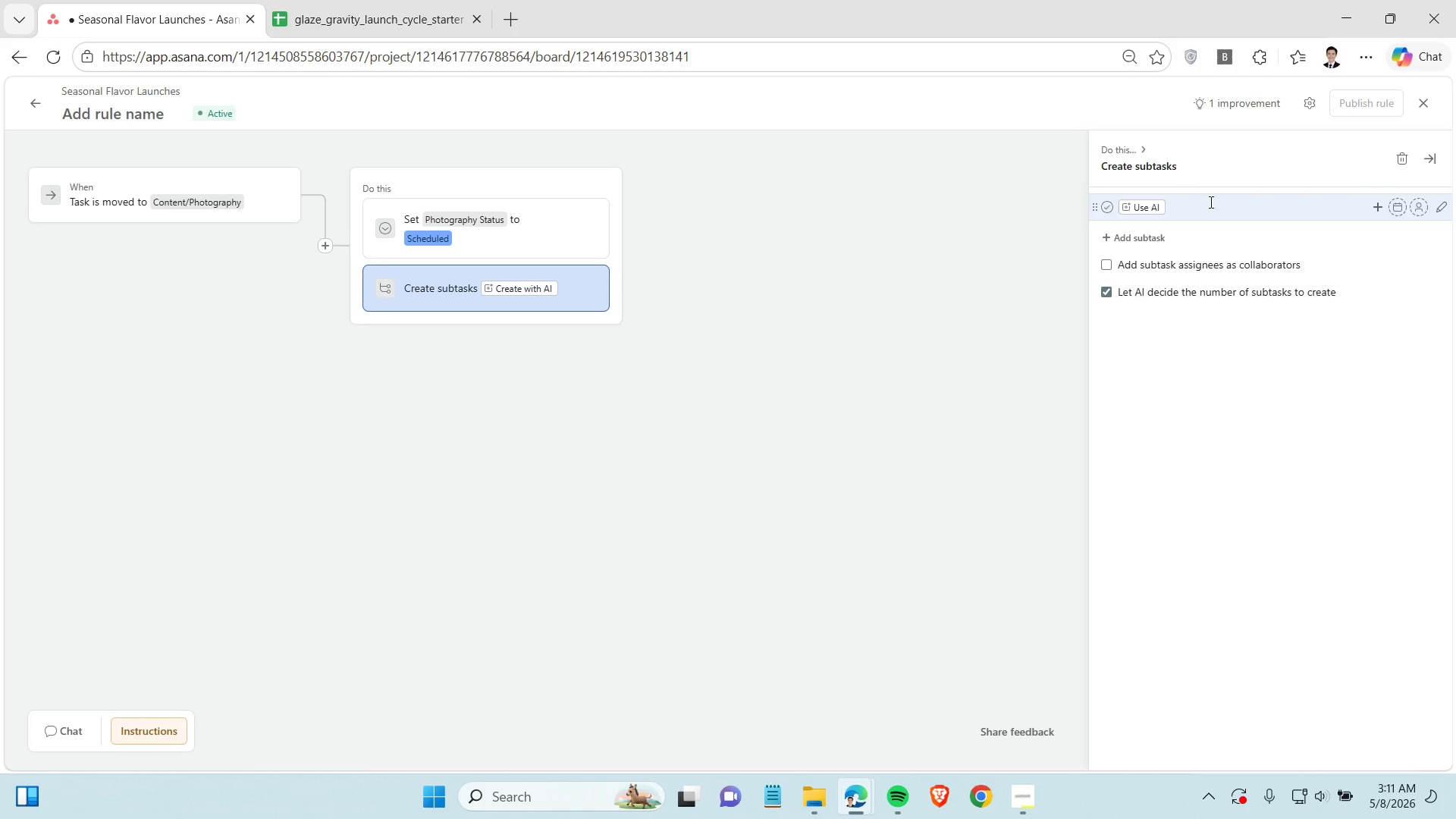 
key(Backspace)
 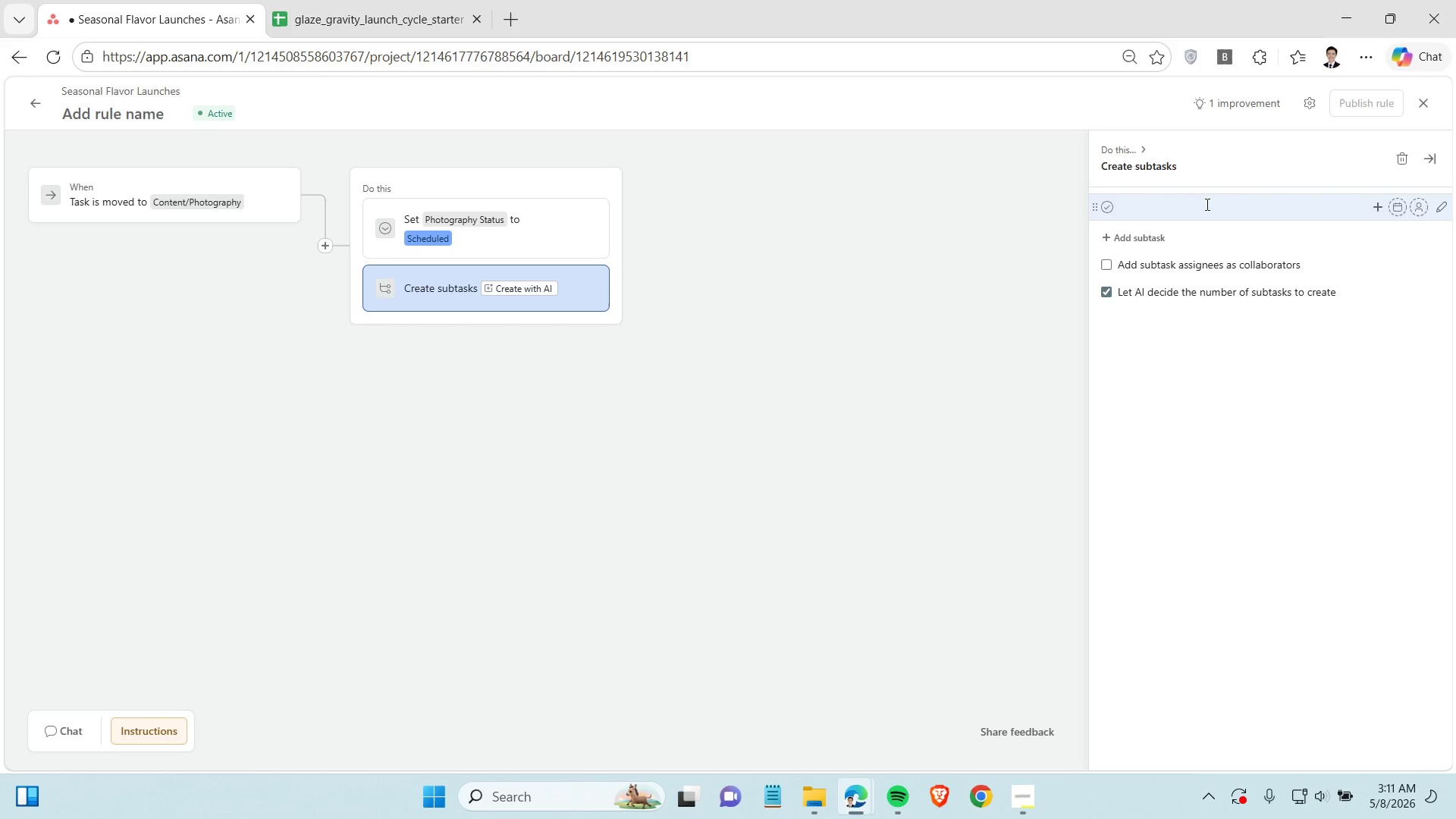 
wait(11.06)
 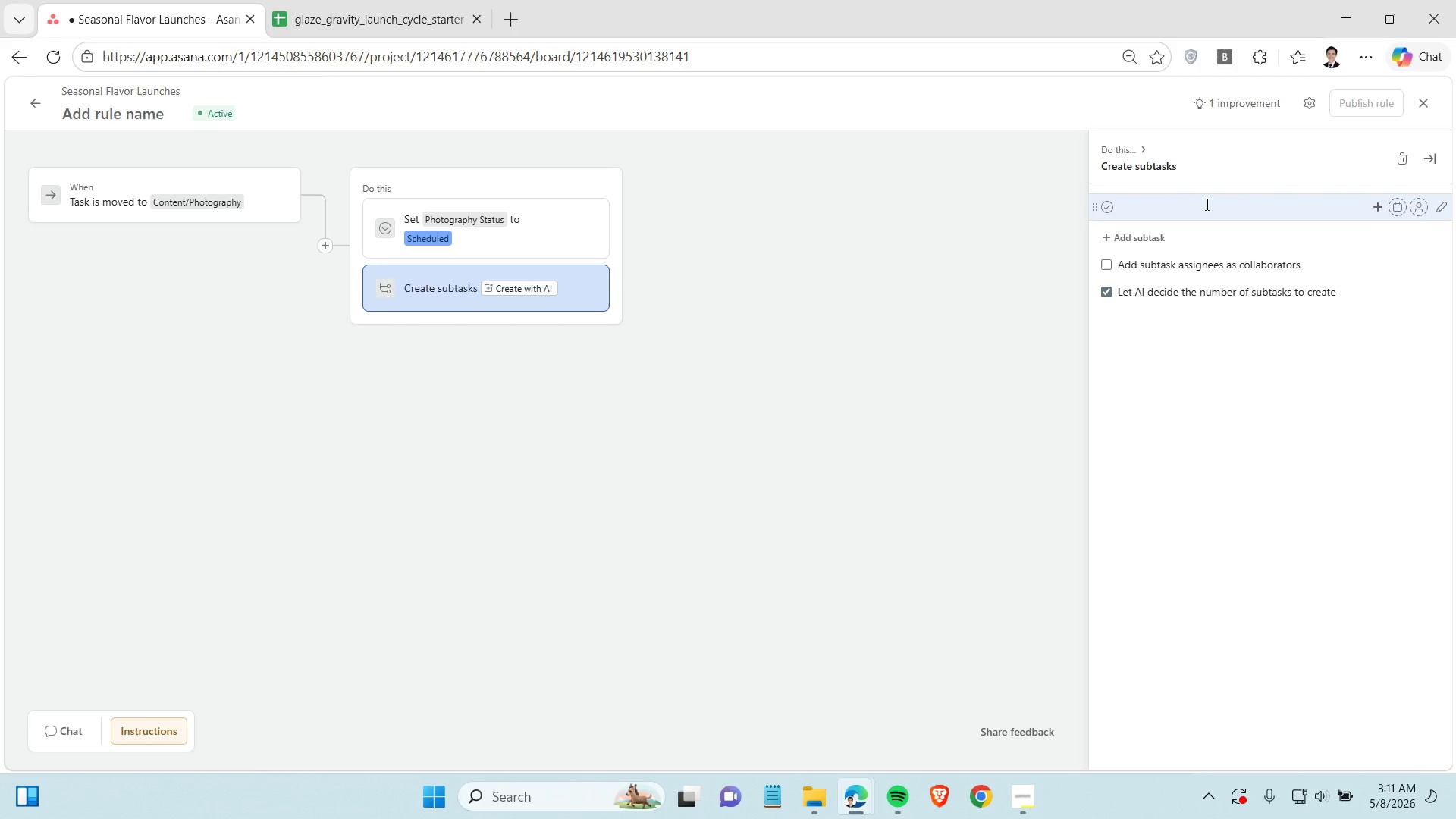 
type(Schedule a launch day)
key(Backspace)
key(Backspace)
key(Backspace)
key(Backspace)
key(Backspace)
key(Backspace)
key(Backspace)
key(Backspace)
key(Backspace)
key(Backspace)
type(Lanch Dat)
key(Backspace)
key(Backspace)
key(Backspace)
key(Backspace)
key(Backspace)
key(Backspace)
key(Backspace)
type(u)
 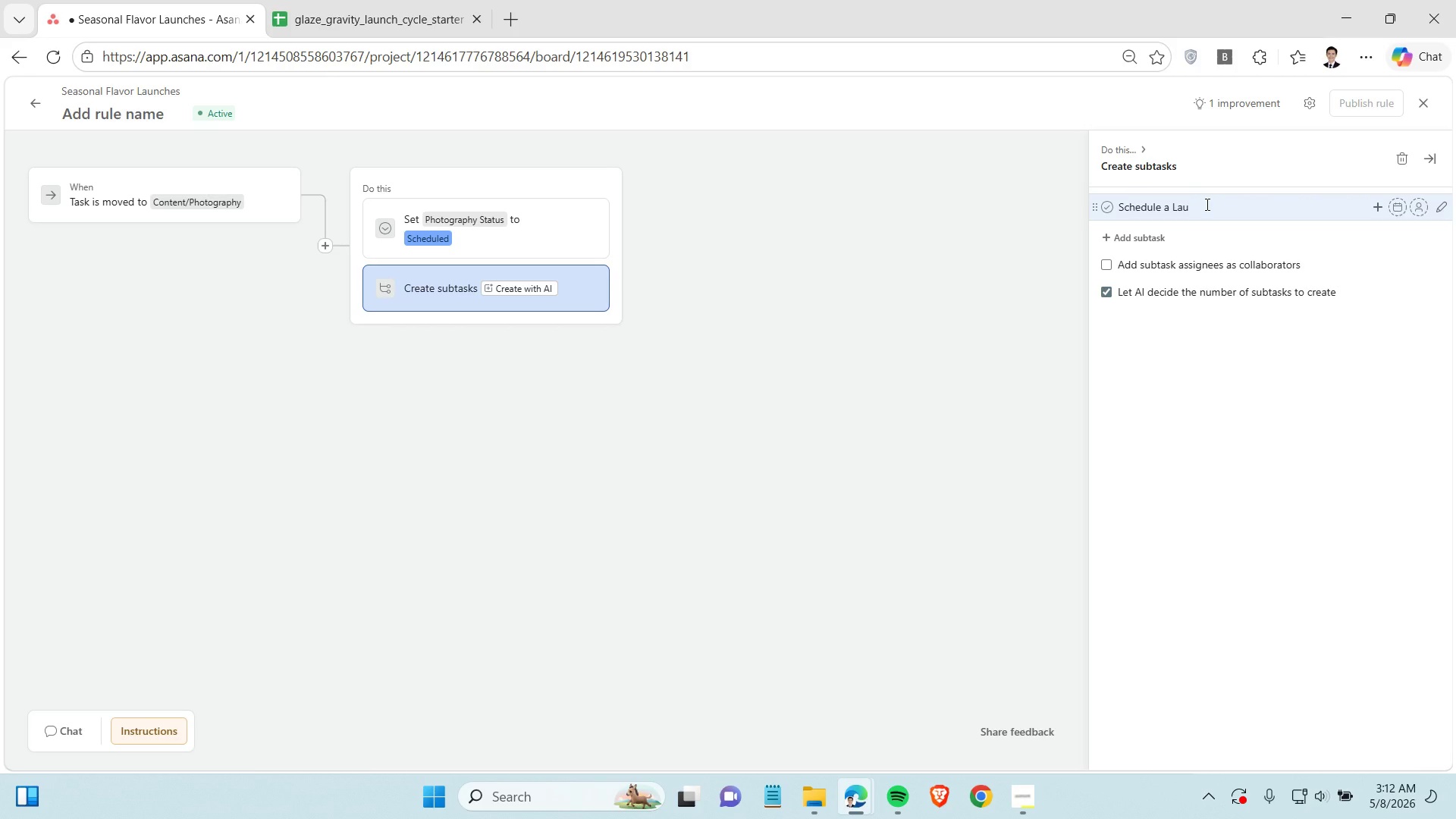 
type(nch Day Instagram )
 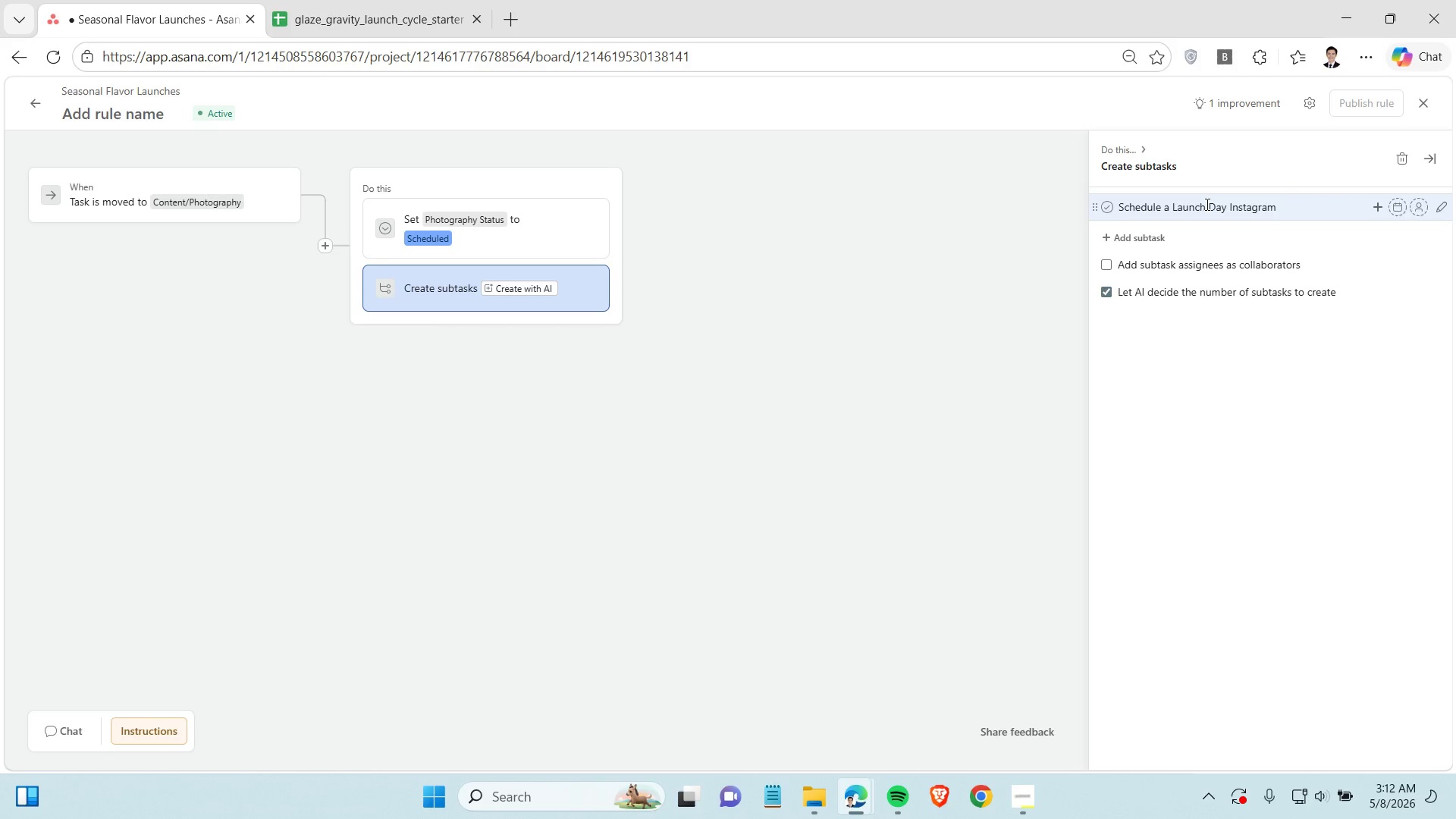 
type(Post)
 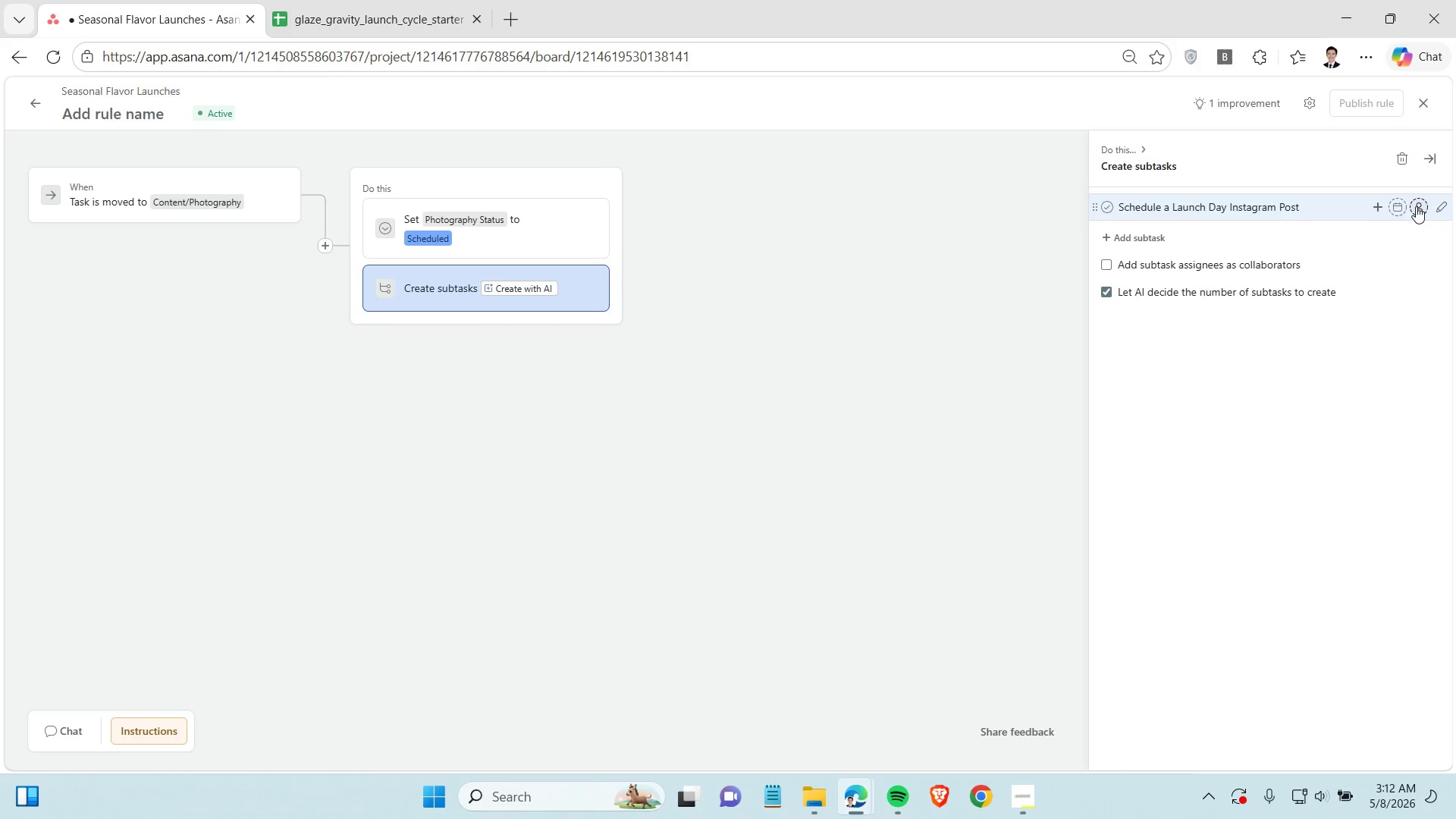 
mouse_move([1429, 221])
 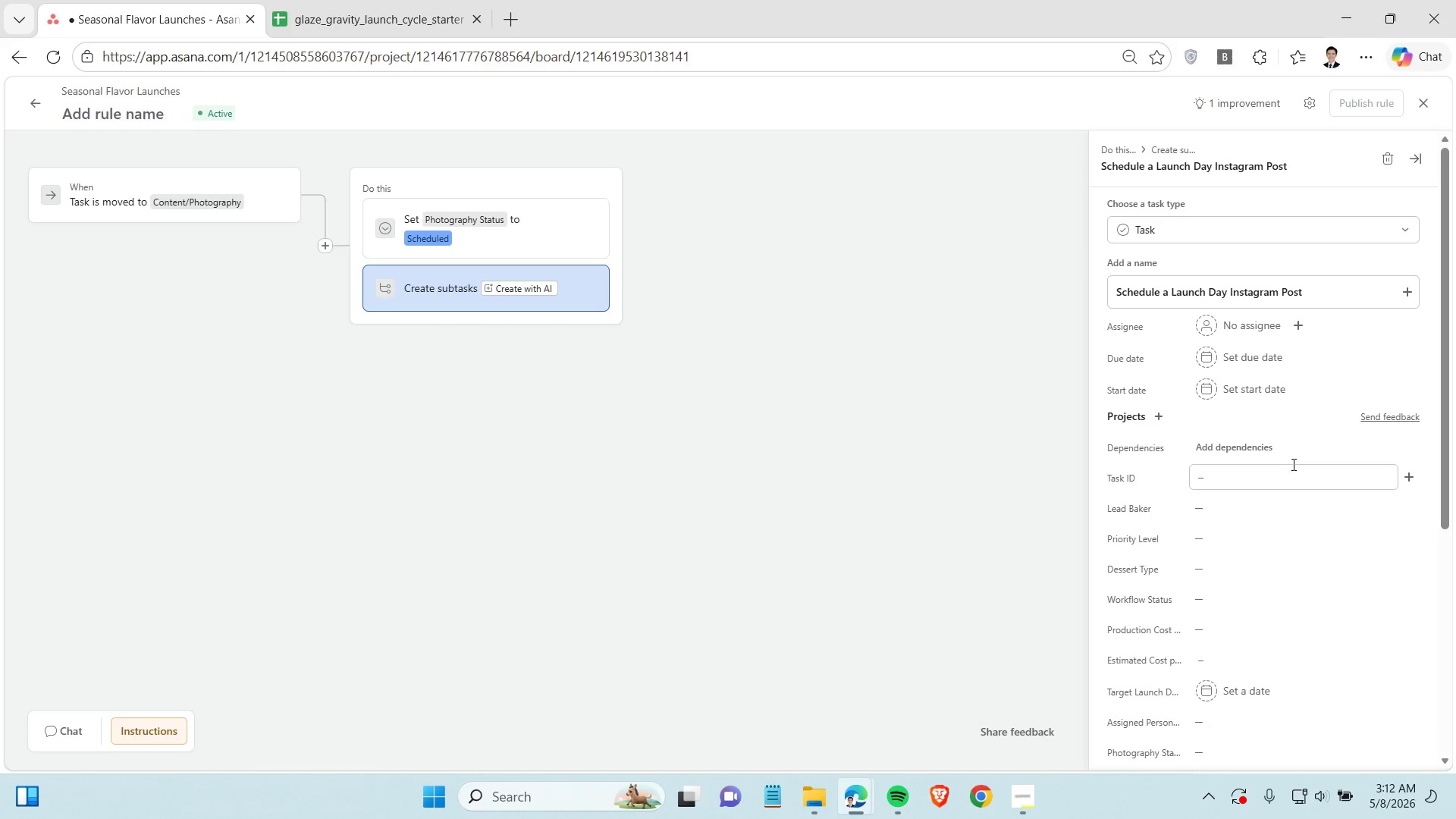 
wait(5.29)
 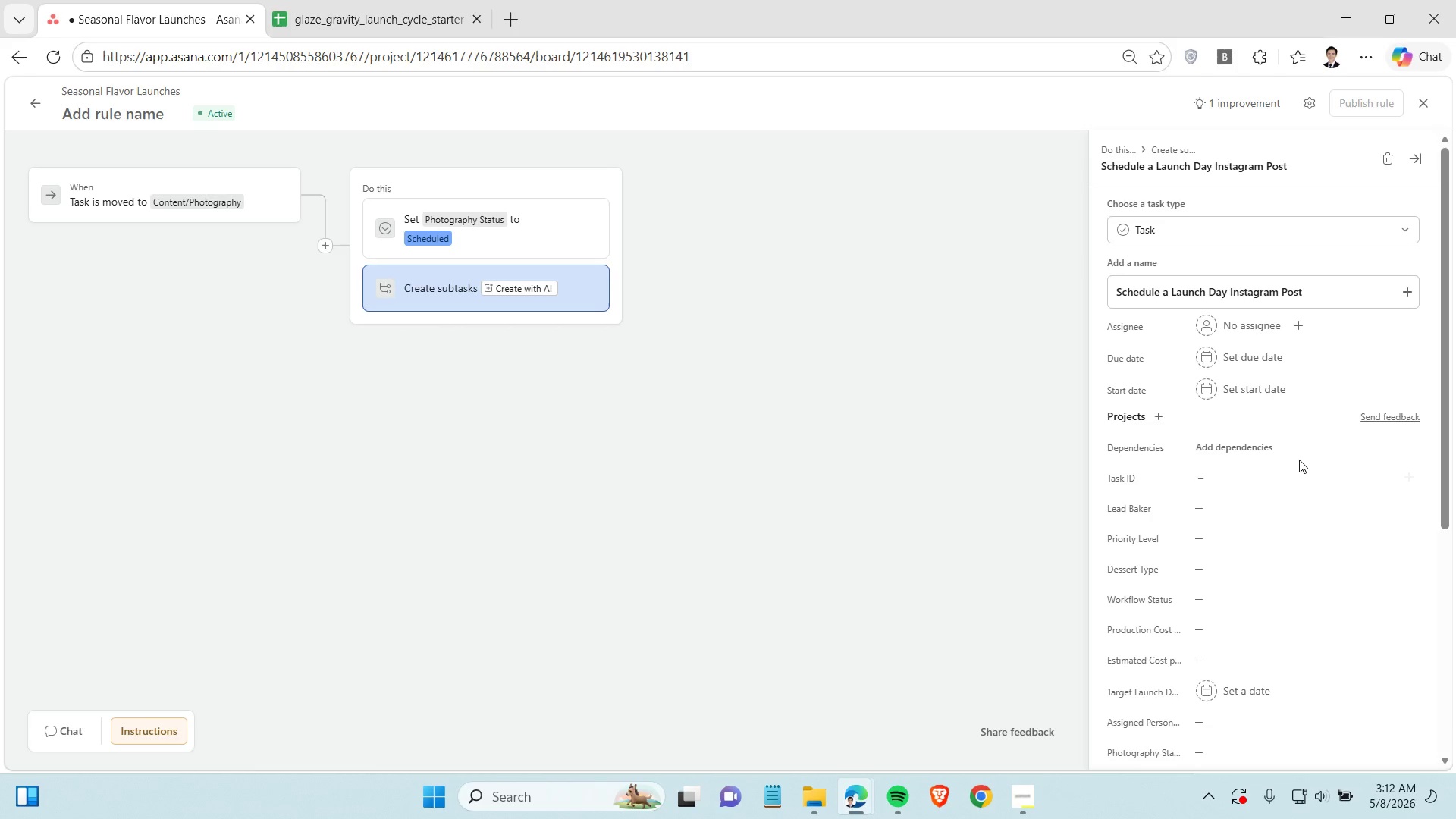 
scroll: coordinate [1292, 468], scroll_direction: down, amount: 1.0
 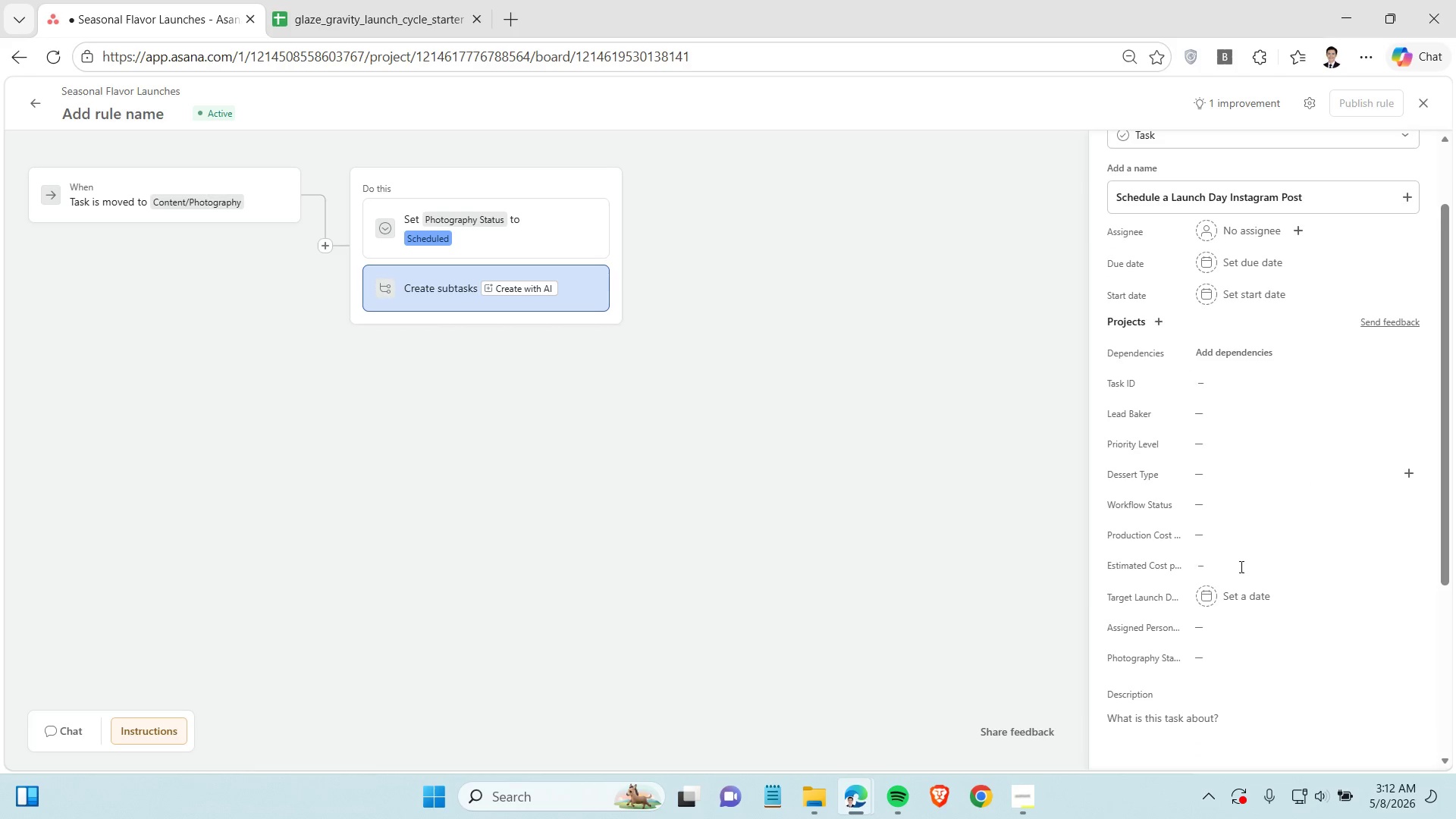 
left_click([1212, 627])
 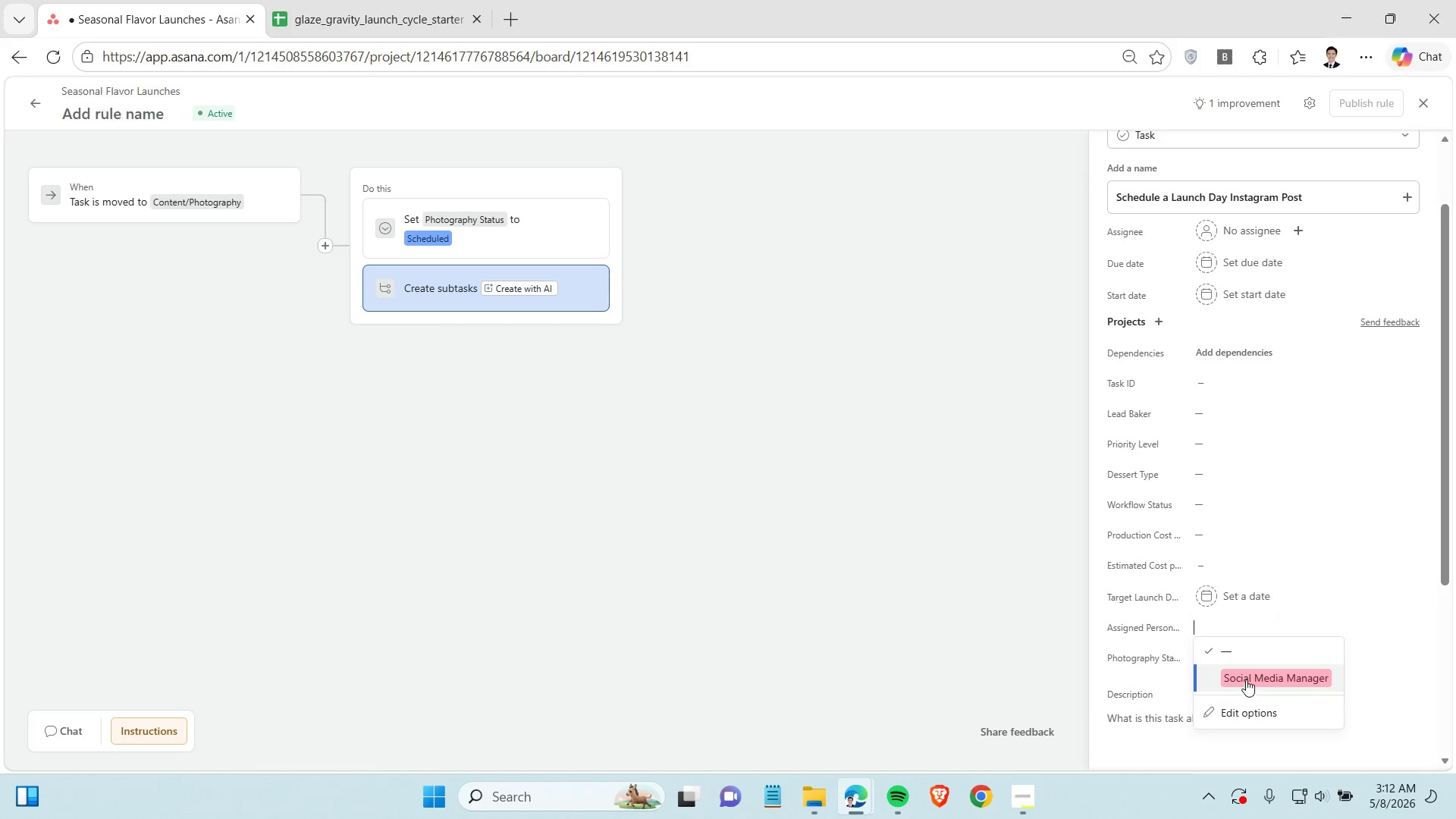 
left_click([1246, 679])
 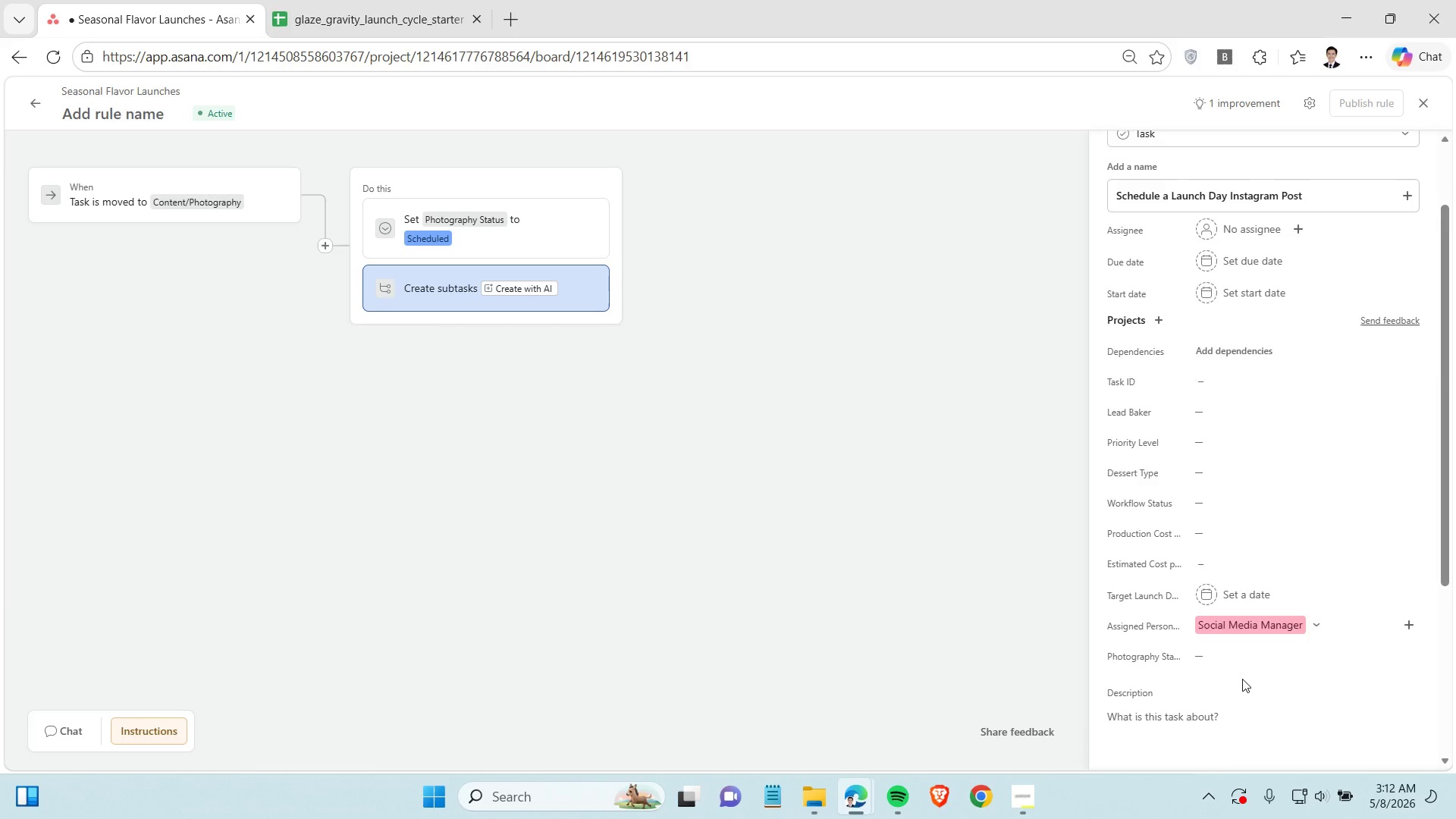 
scroll: coordinate [1242, 679], scroll_direction: down, amount: 2.0
 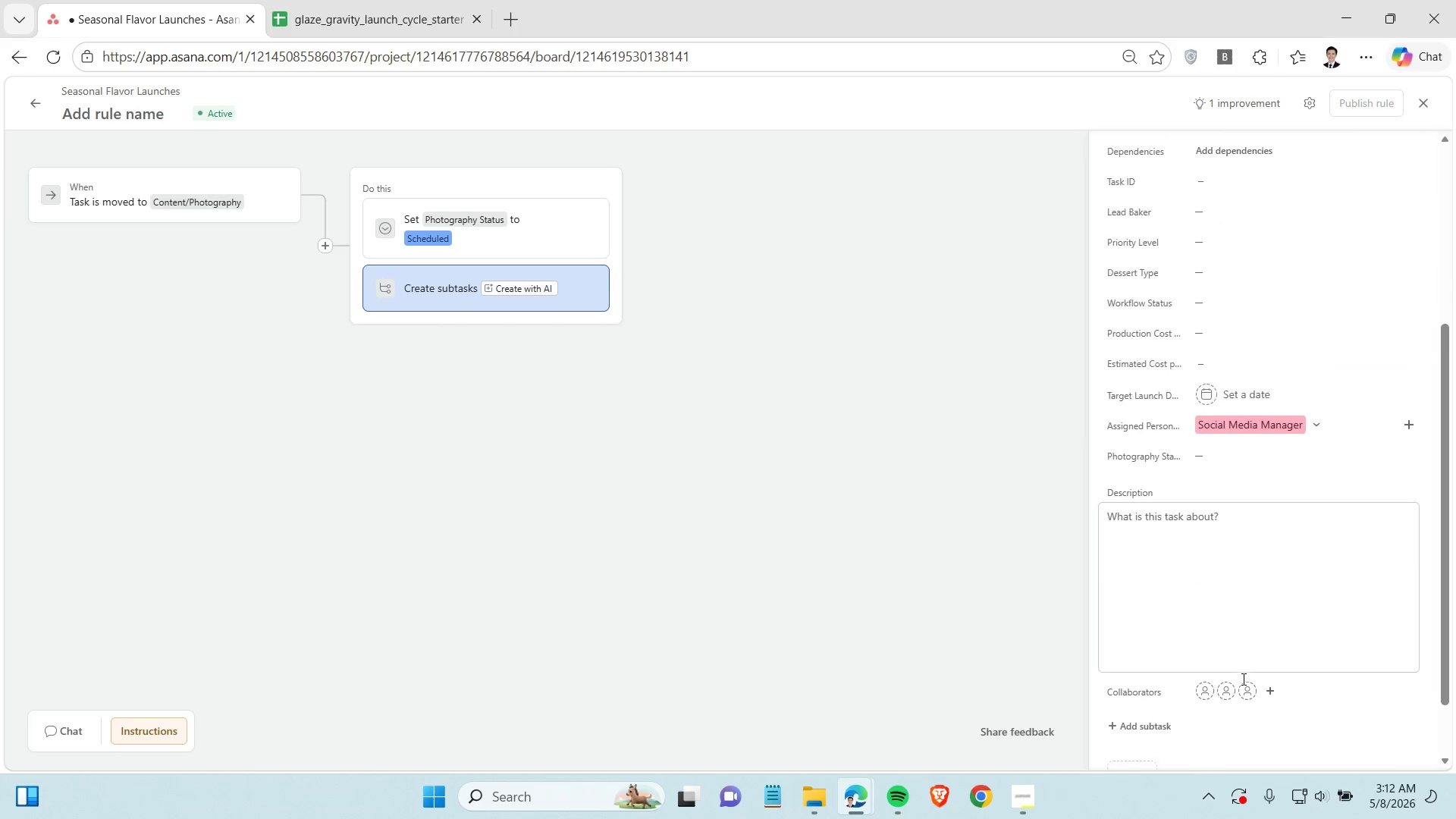 
scroll: coordinate [1182, 331], scroll_direction: up, amount: 10.0
 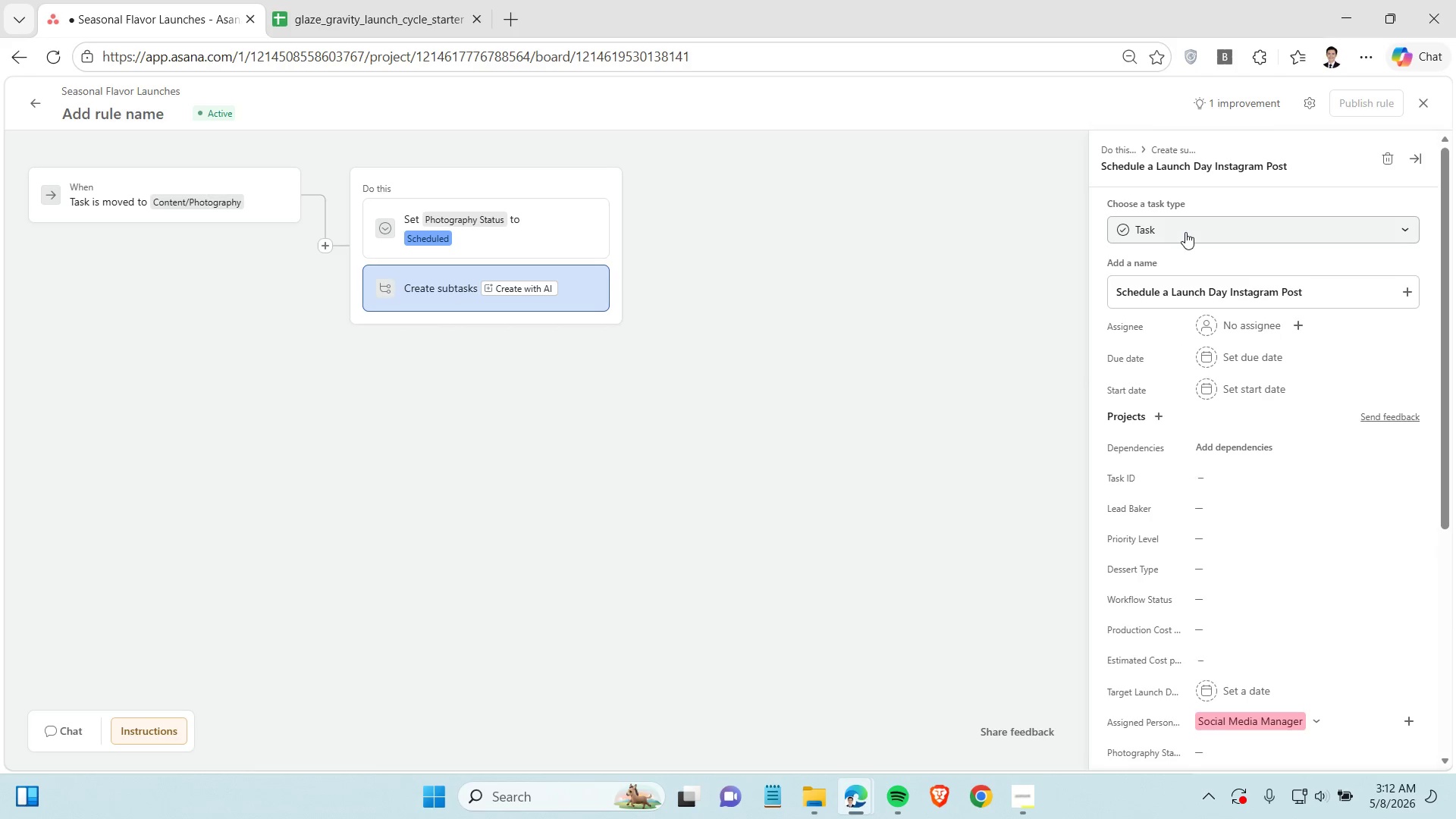 
left_click([1185, 232])
 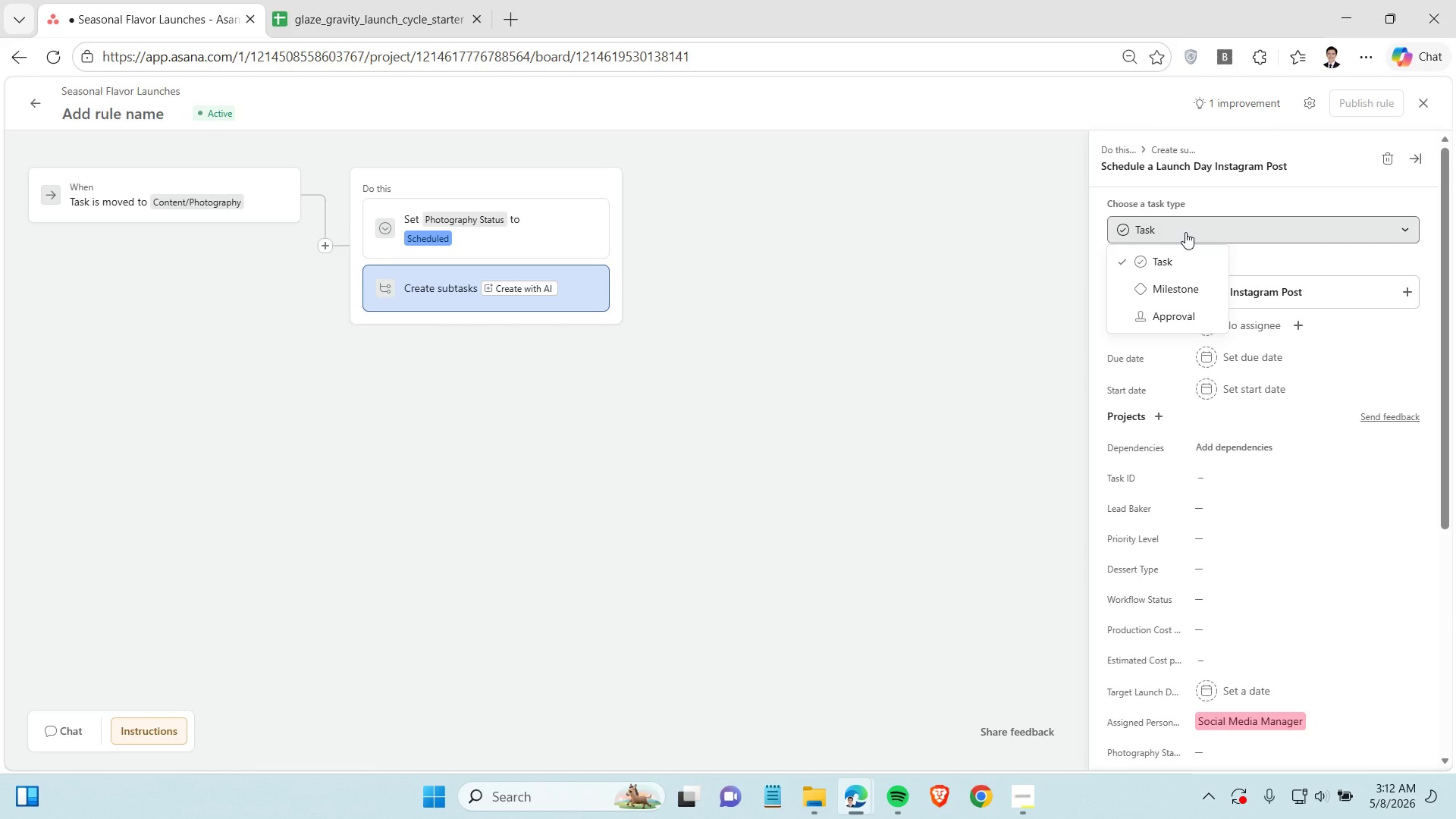 
left_click([1185, 232])
 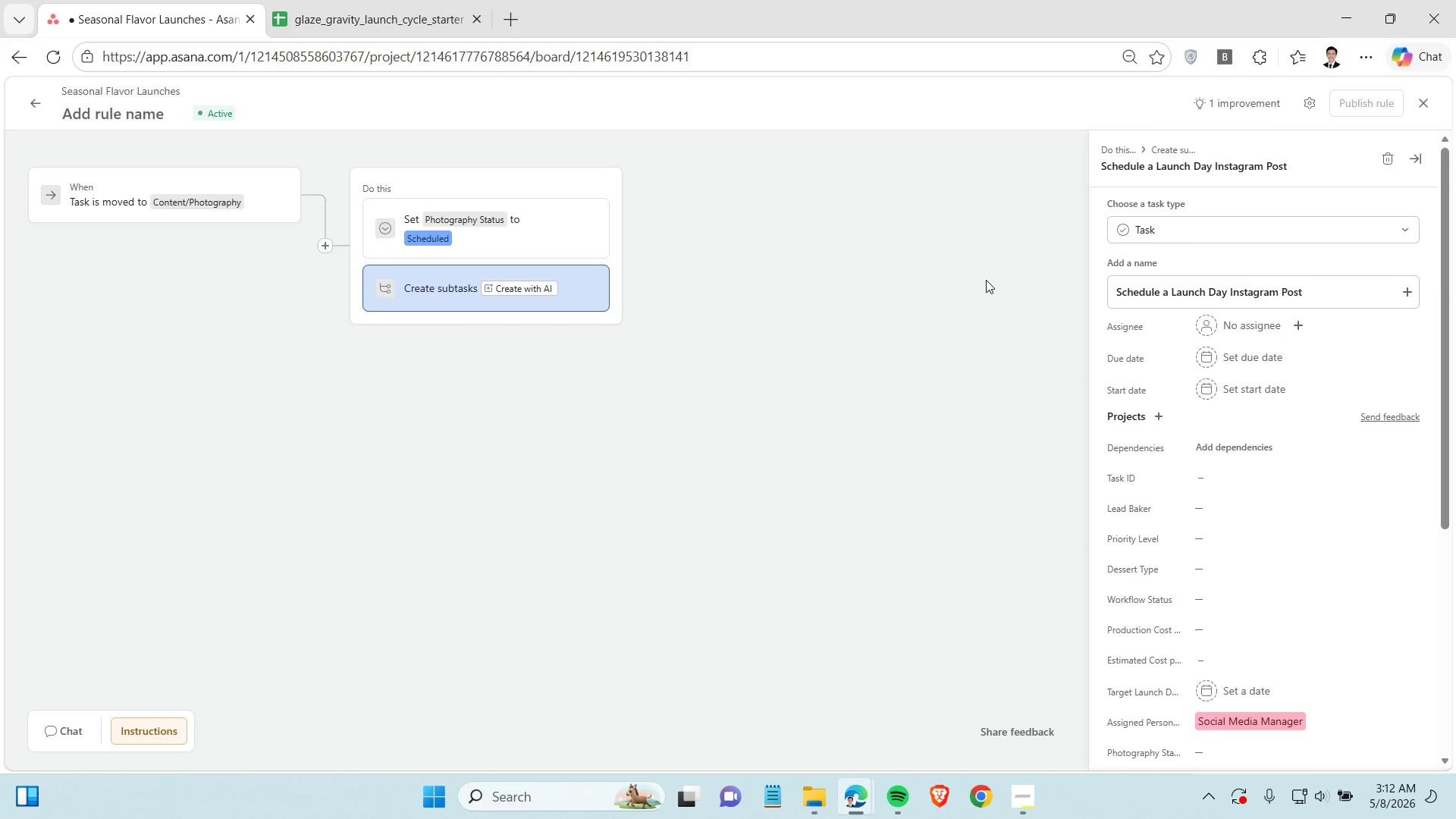 
left_click([986, 280])
 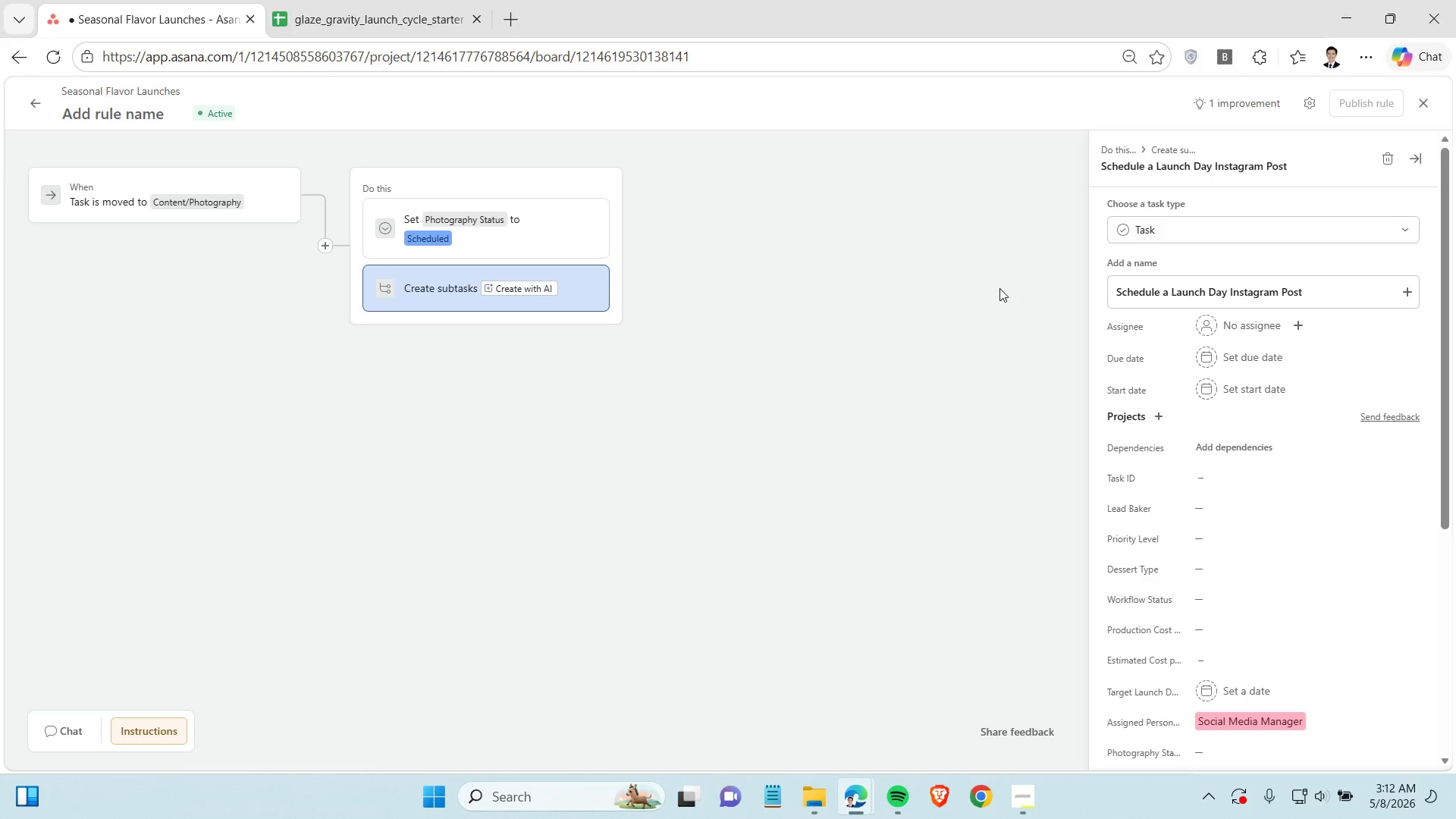 
scroll: coordinate [1222, 345], scroll_direction: up, amount: 4.0
 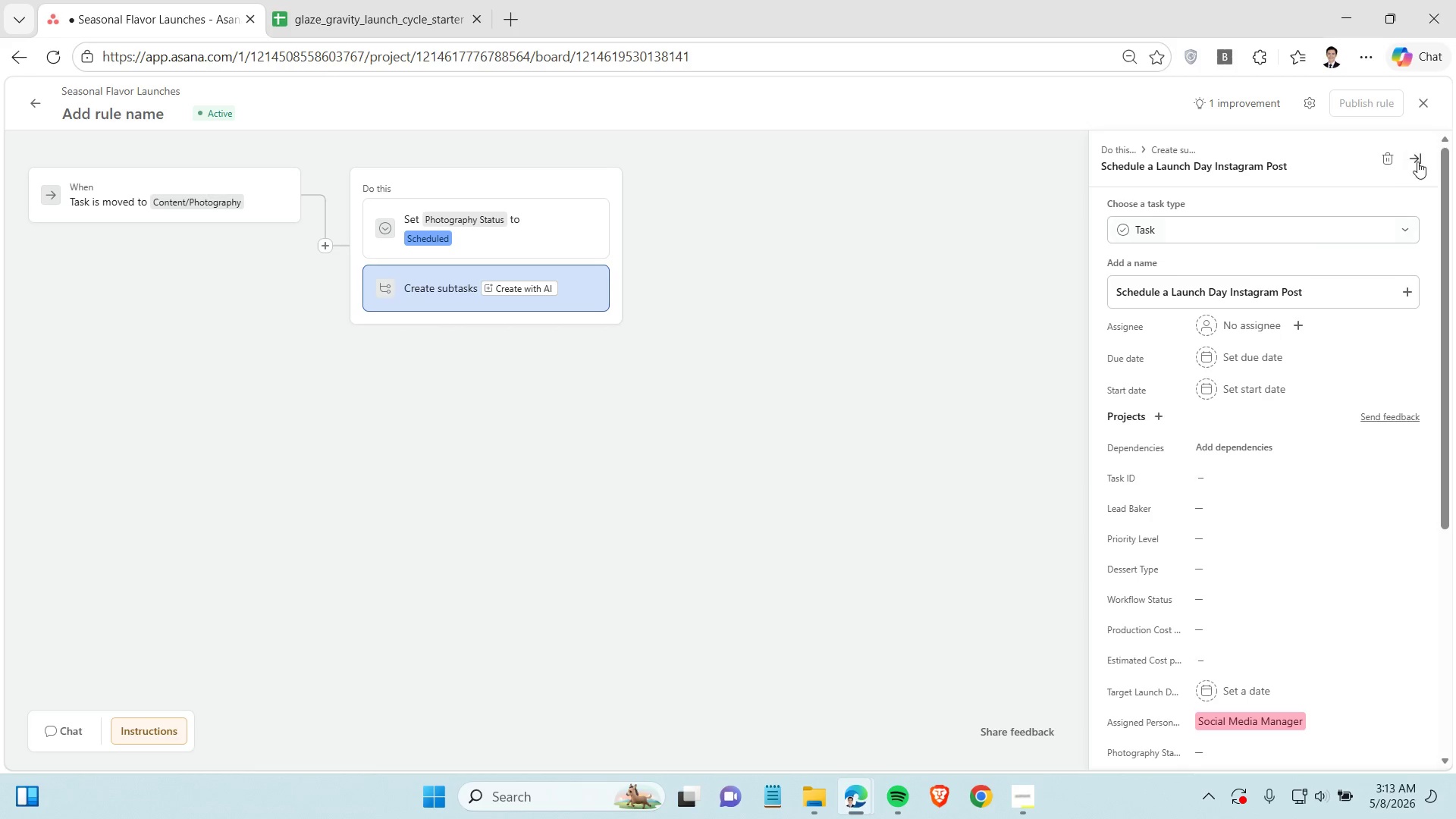 
left_click([1417, 162])
 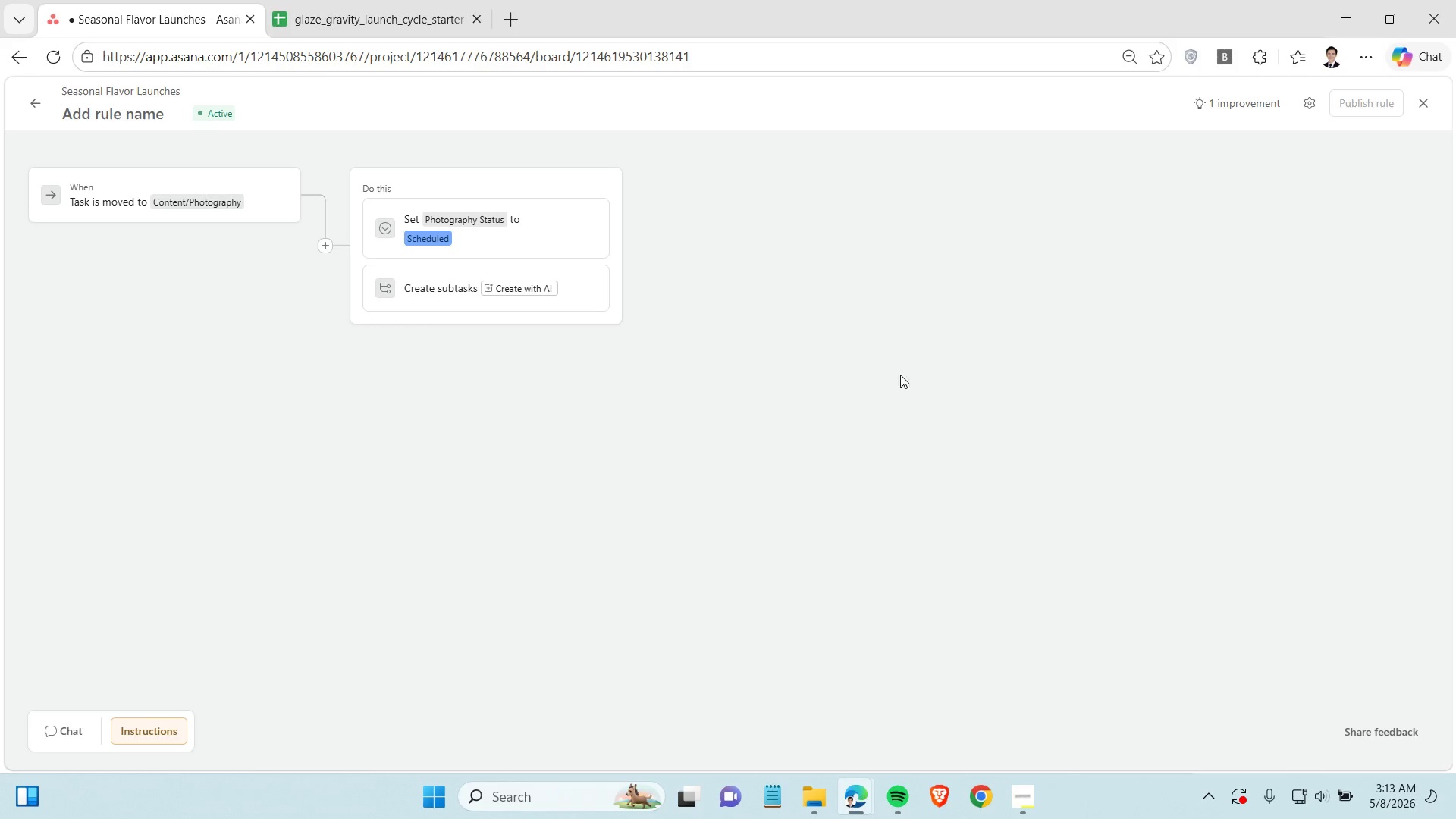 
left_click([871, 369])
 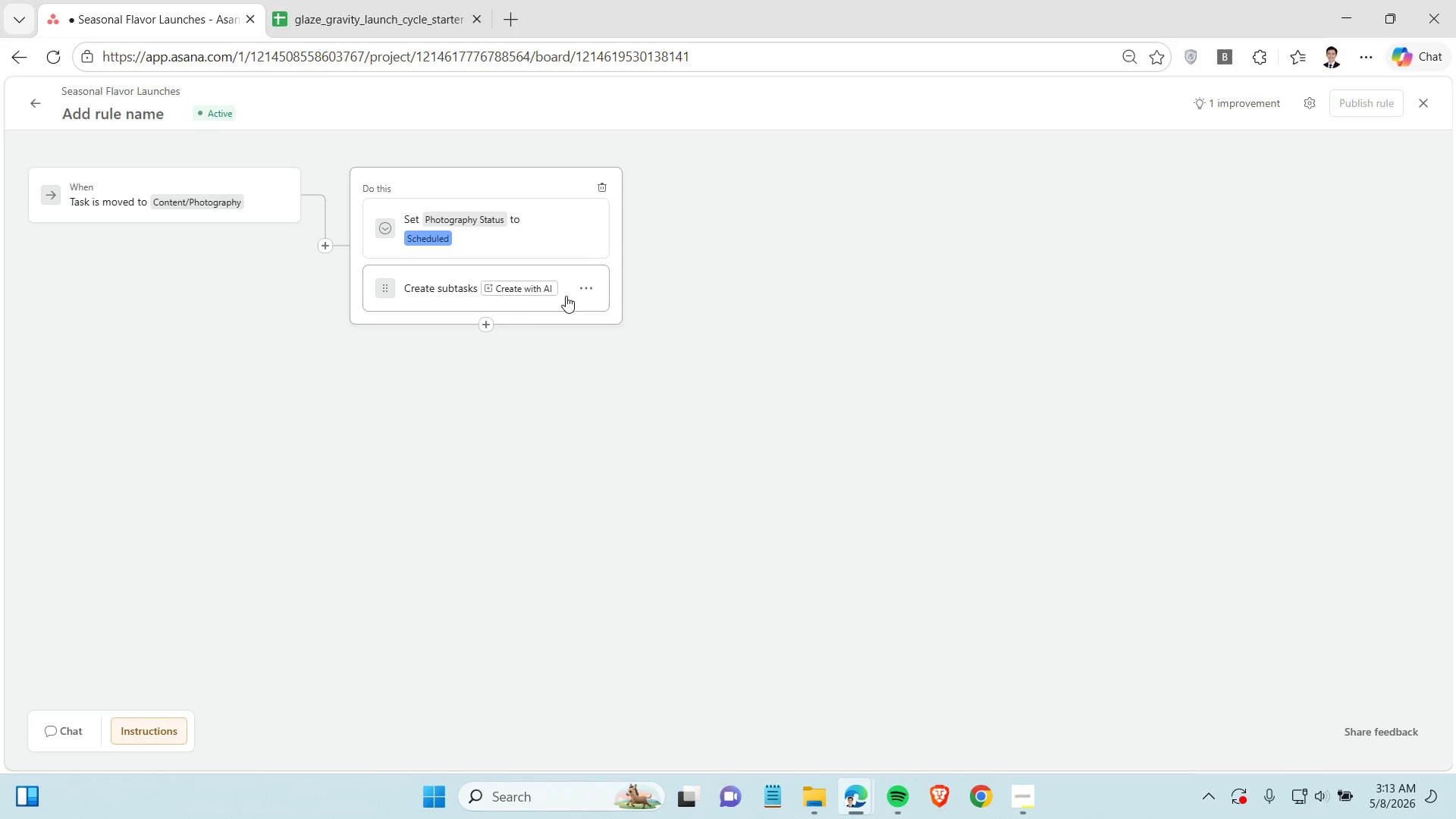 
left_click([566, 296])
 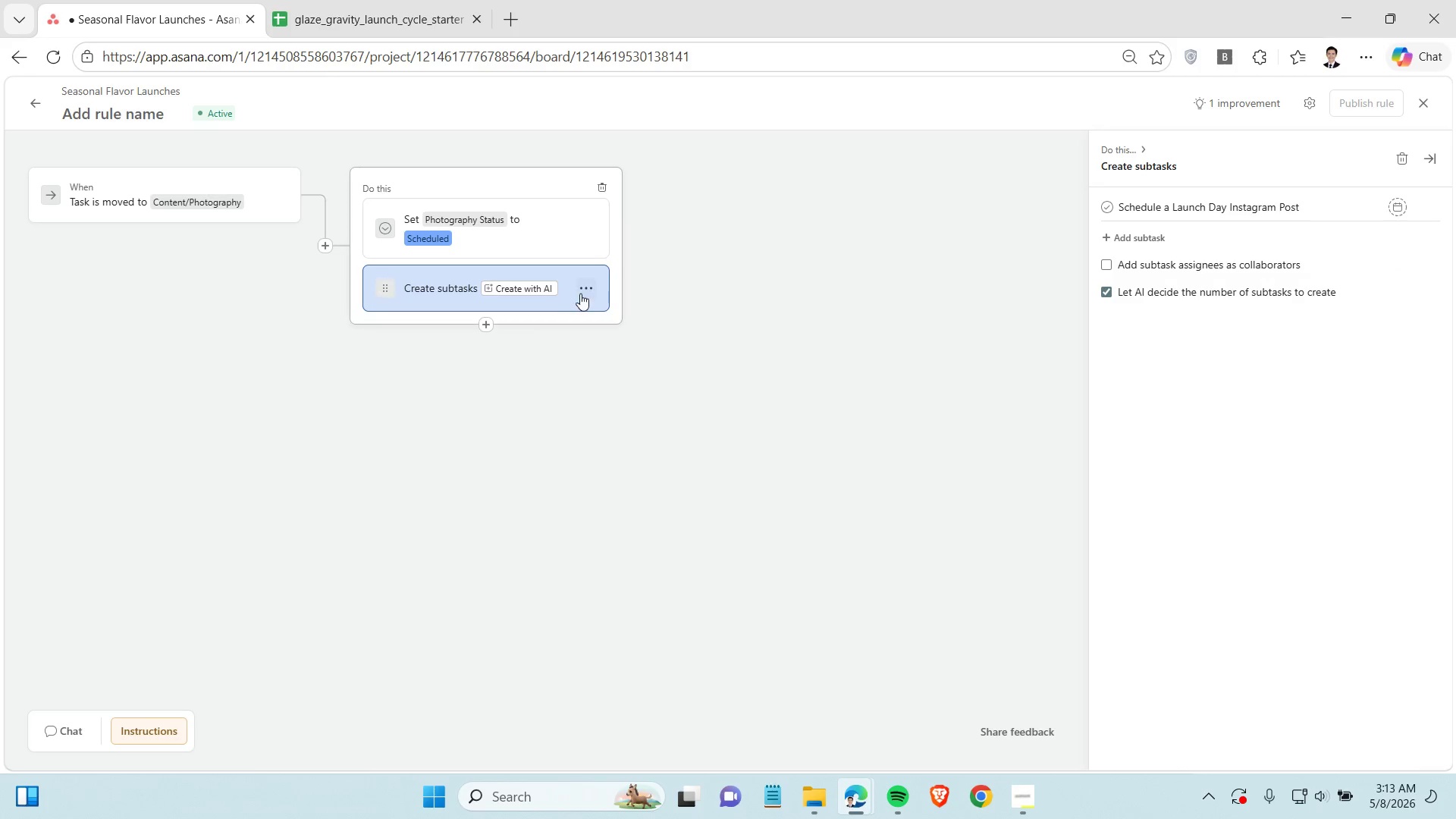 
left_click([562, 295])
 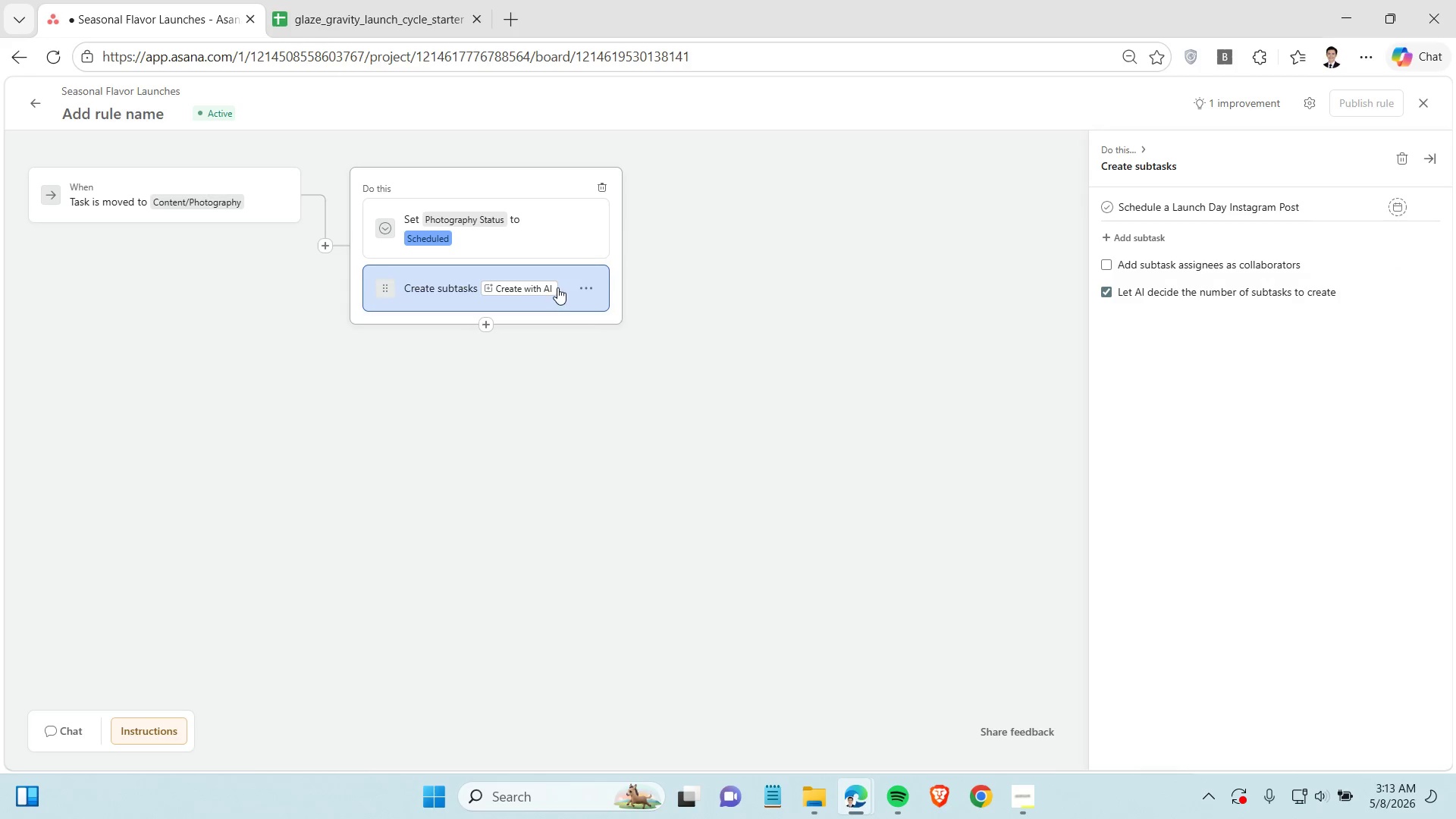 
left_click([554, 286])
 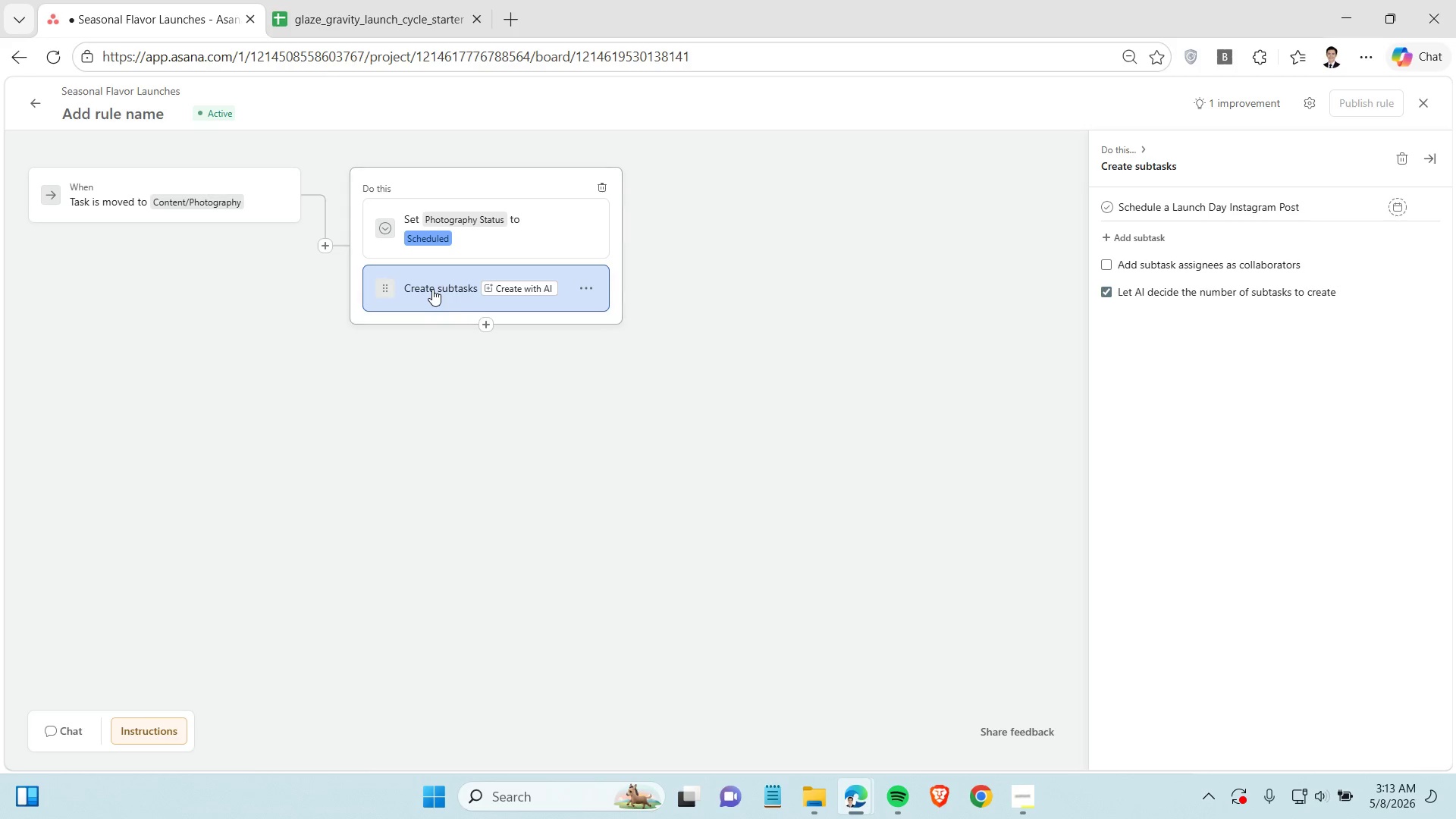 
double_click([432, 289])
 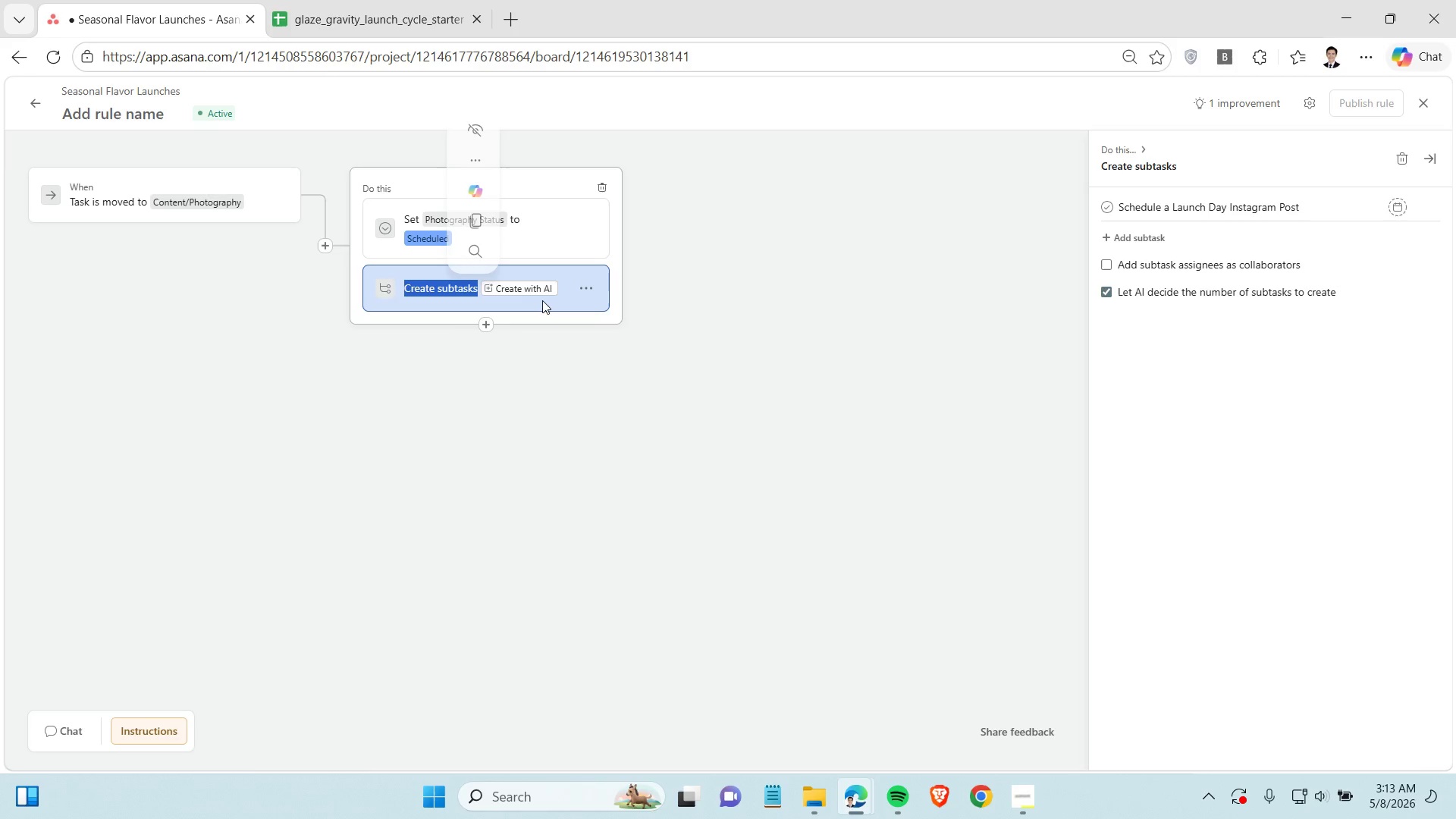 
triple_click([432, 289])
 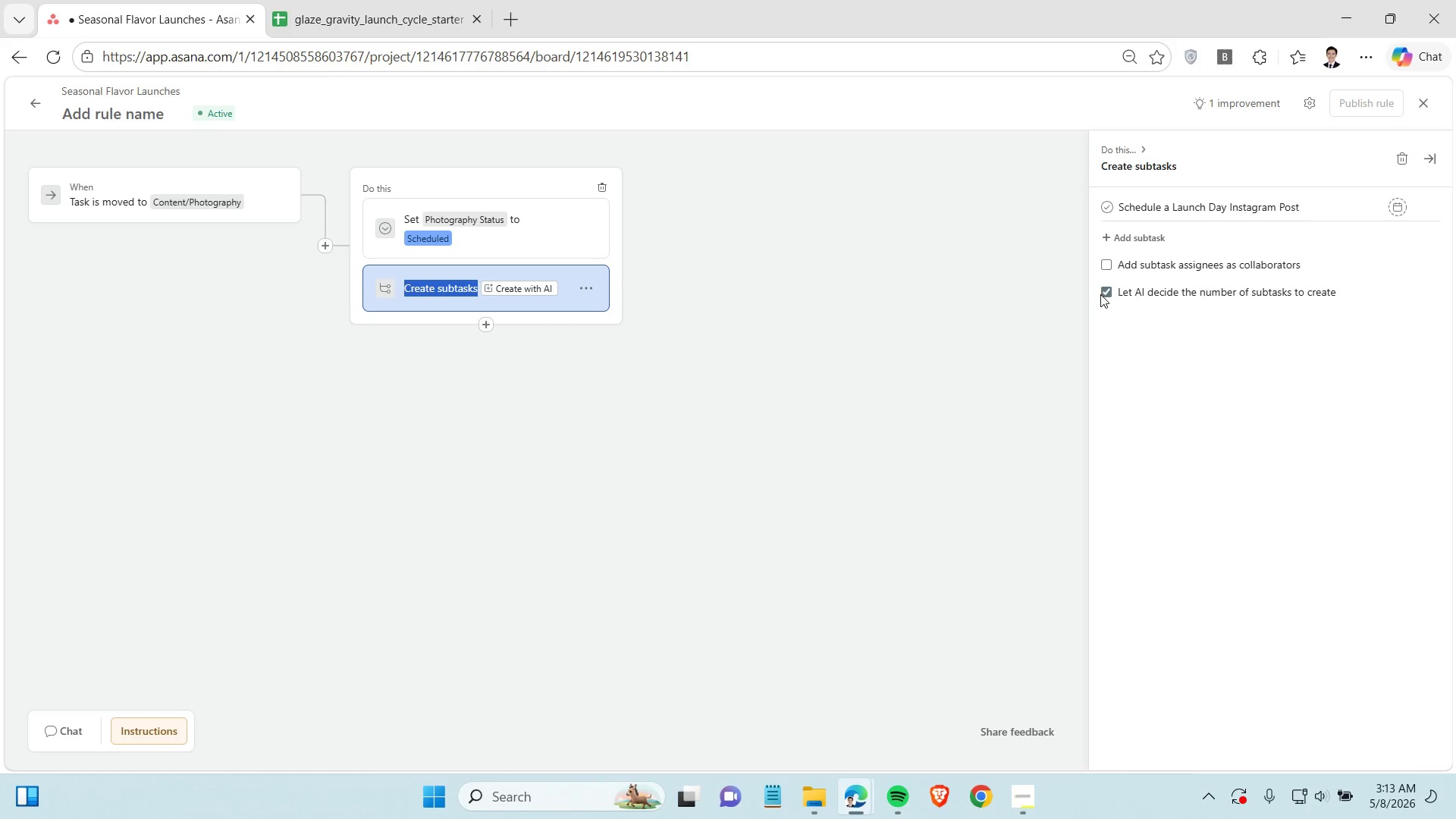 
left_click([1101, 293])
 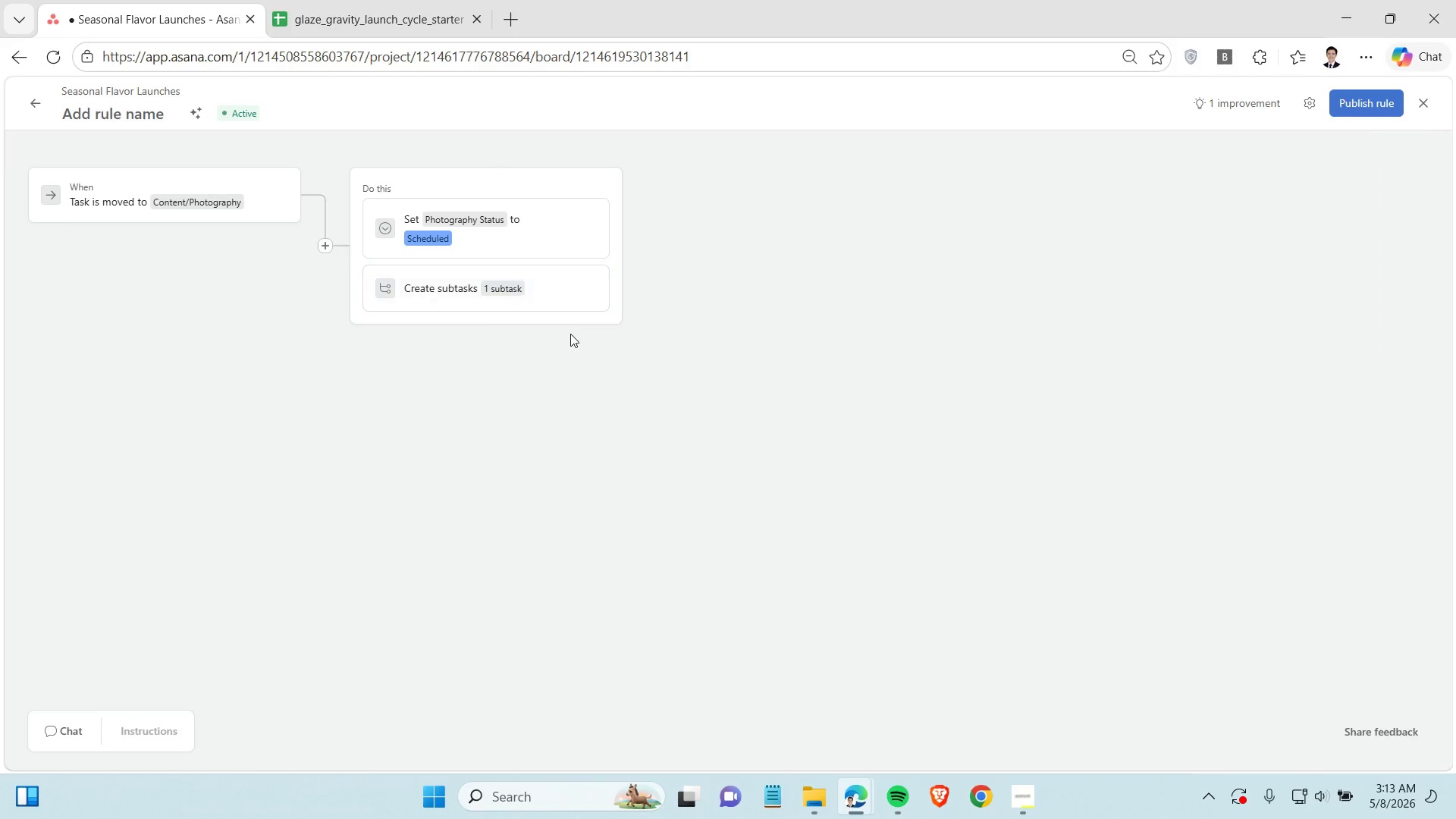 
left_click([756, 320])
 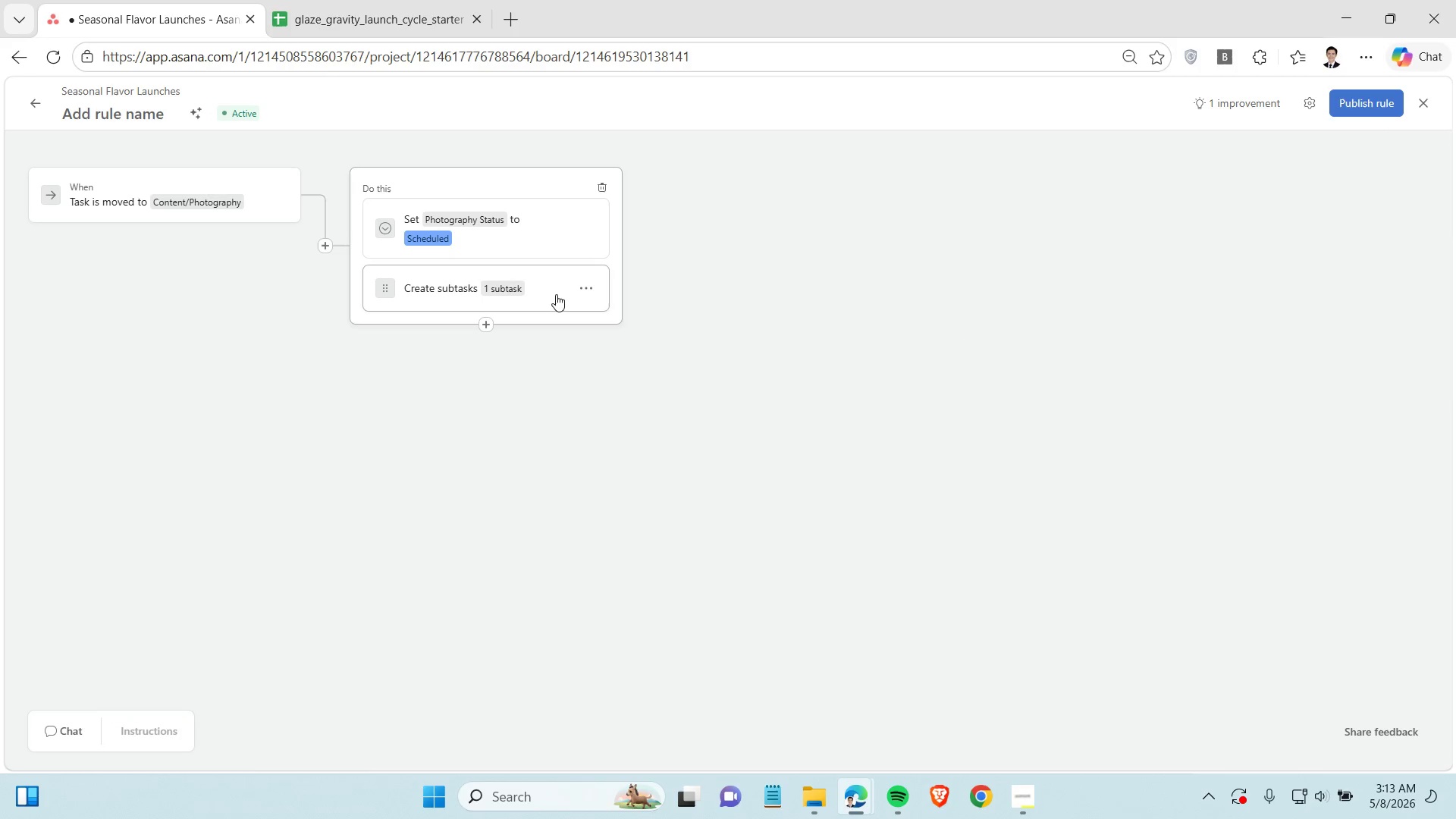 
left_click([556, 294])
 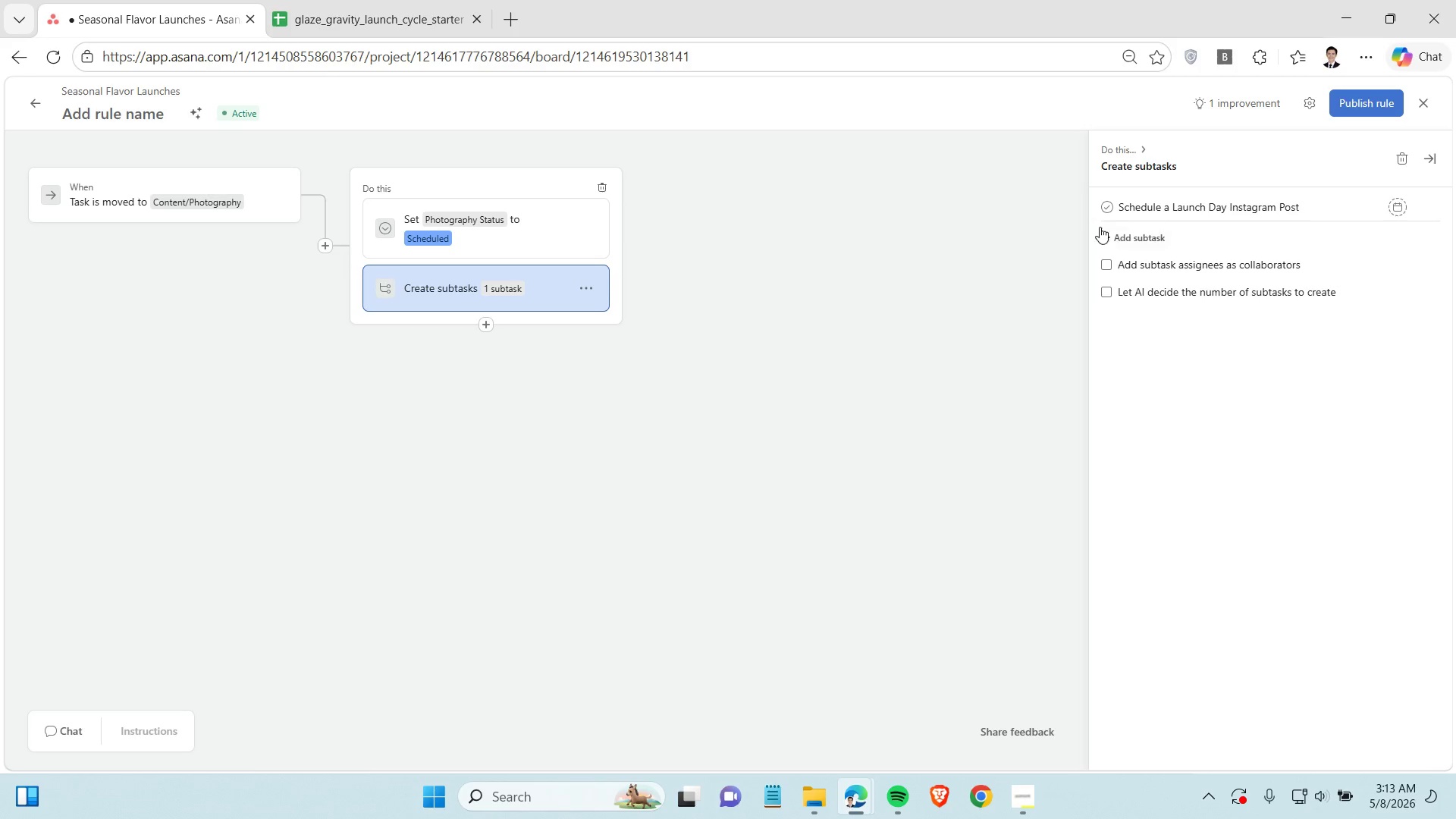 
left_click([1108, 210])
 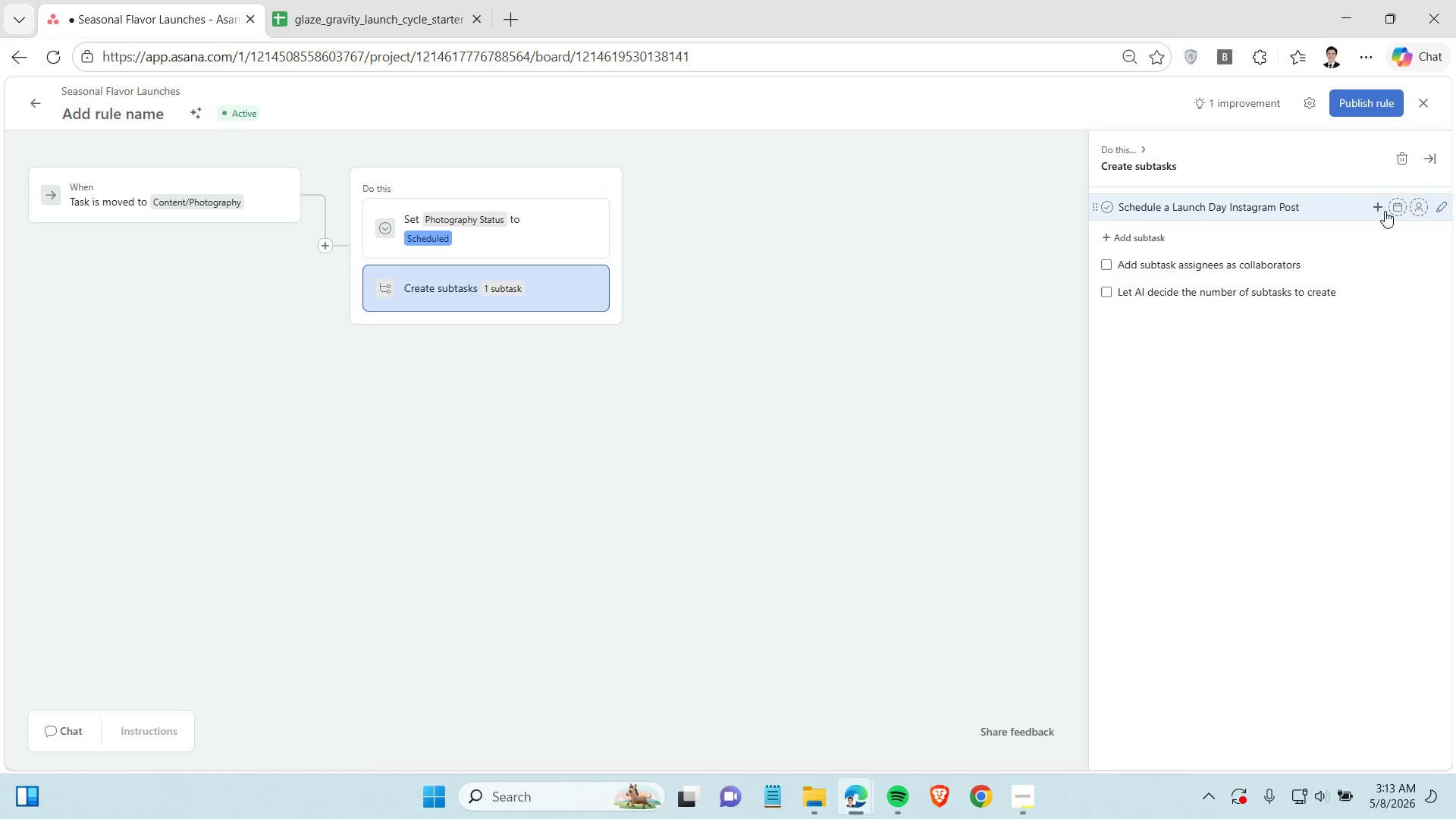 
left_click([1379, 206])
 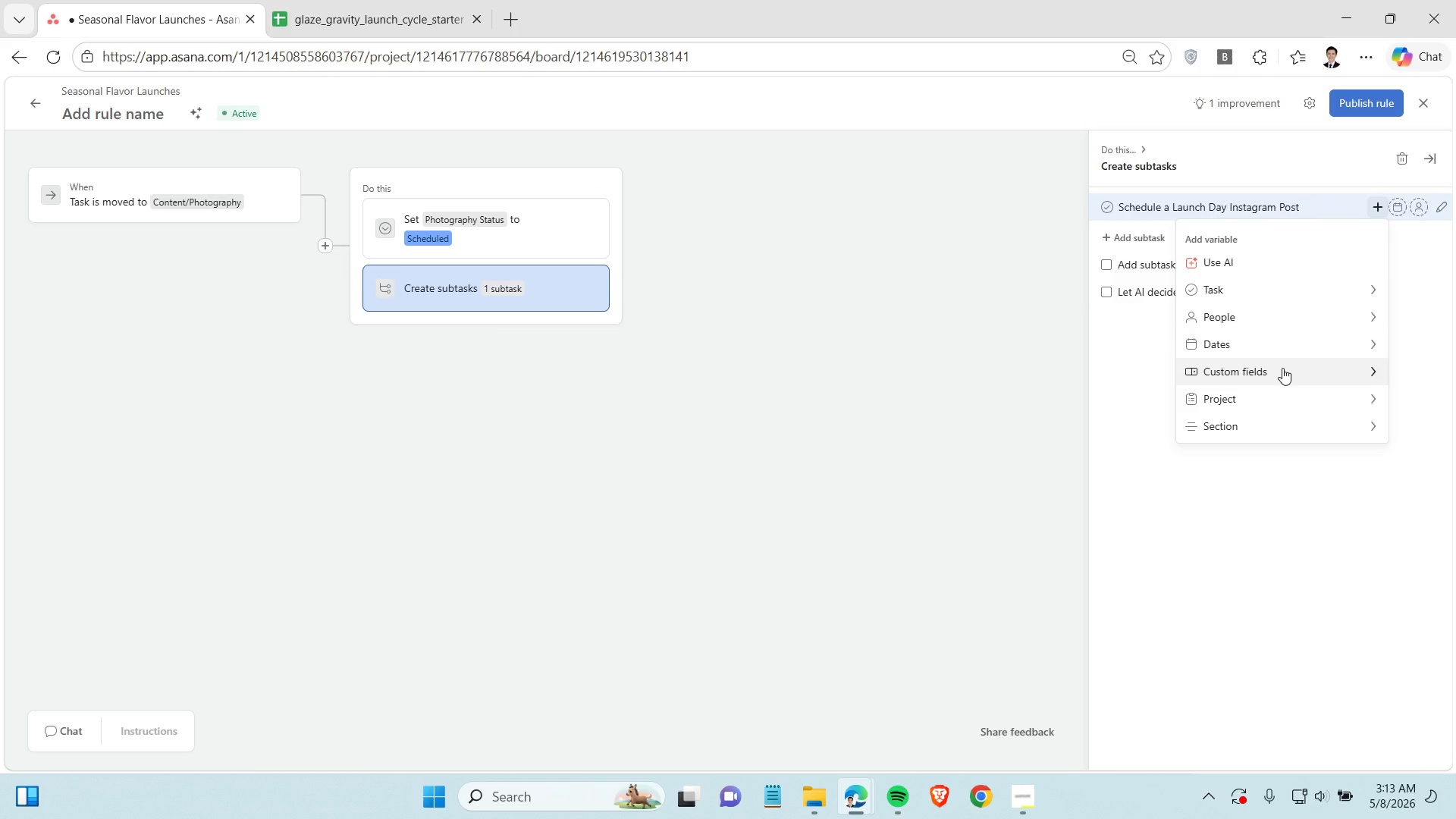 
wait(5.14)
 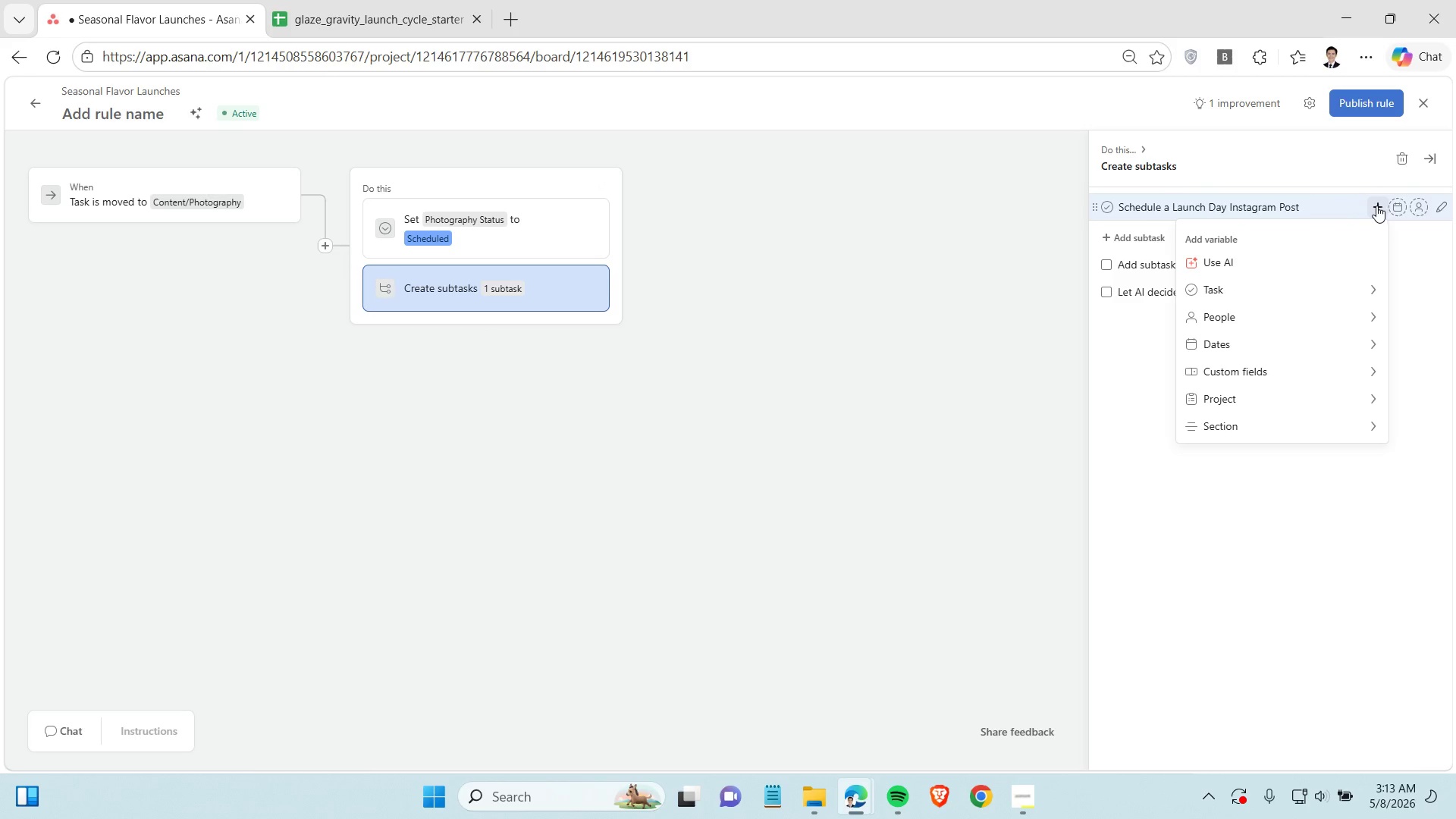 
left_click([1282, 368])
 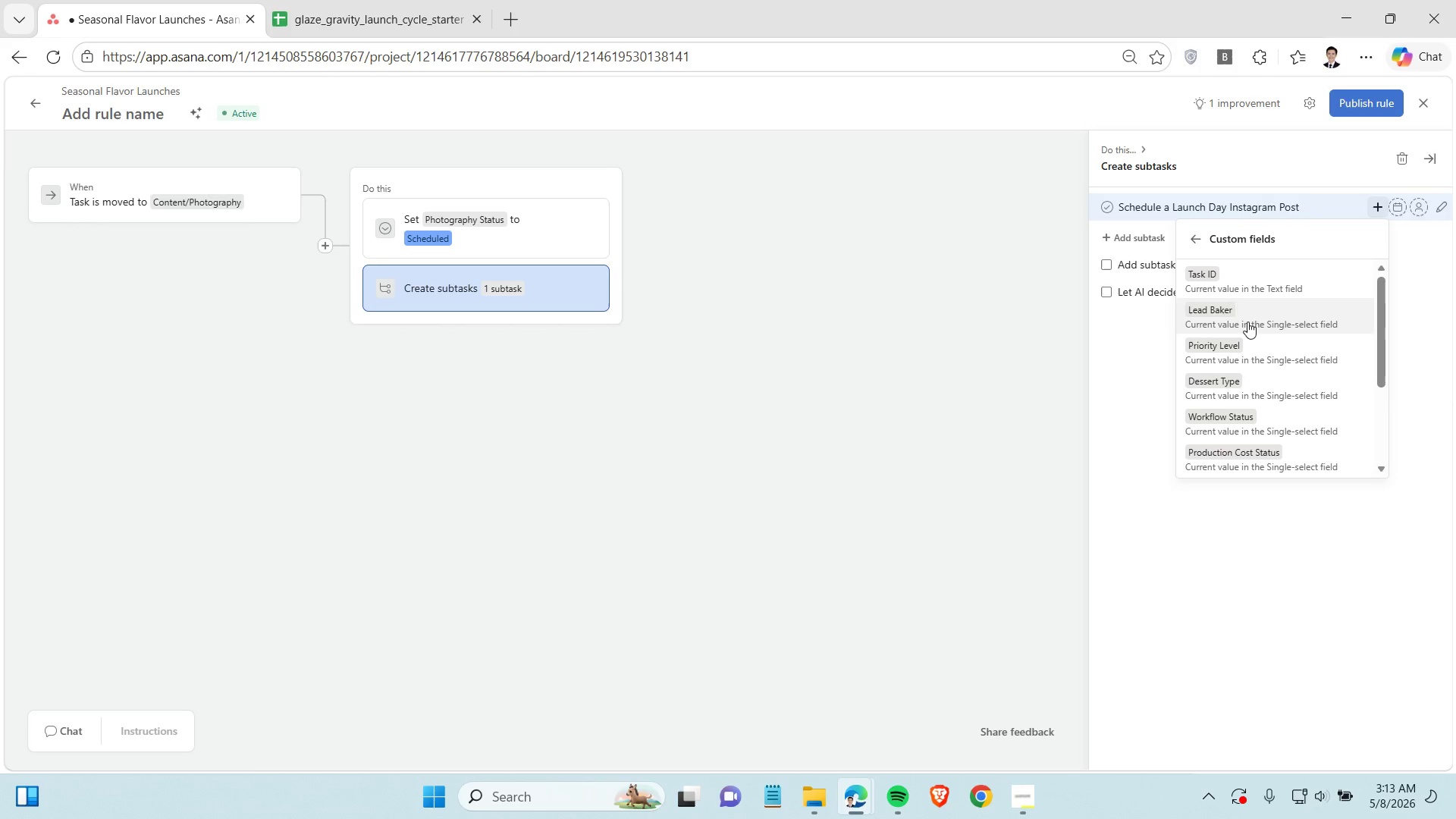 
scroll: coordinate [1245, 353], scroll_direction: down, amount: 3.0
 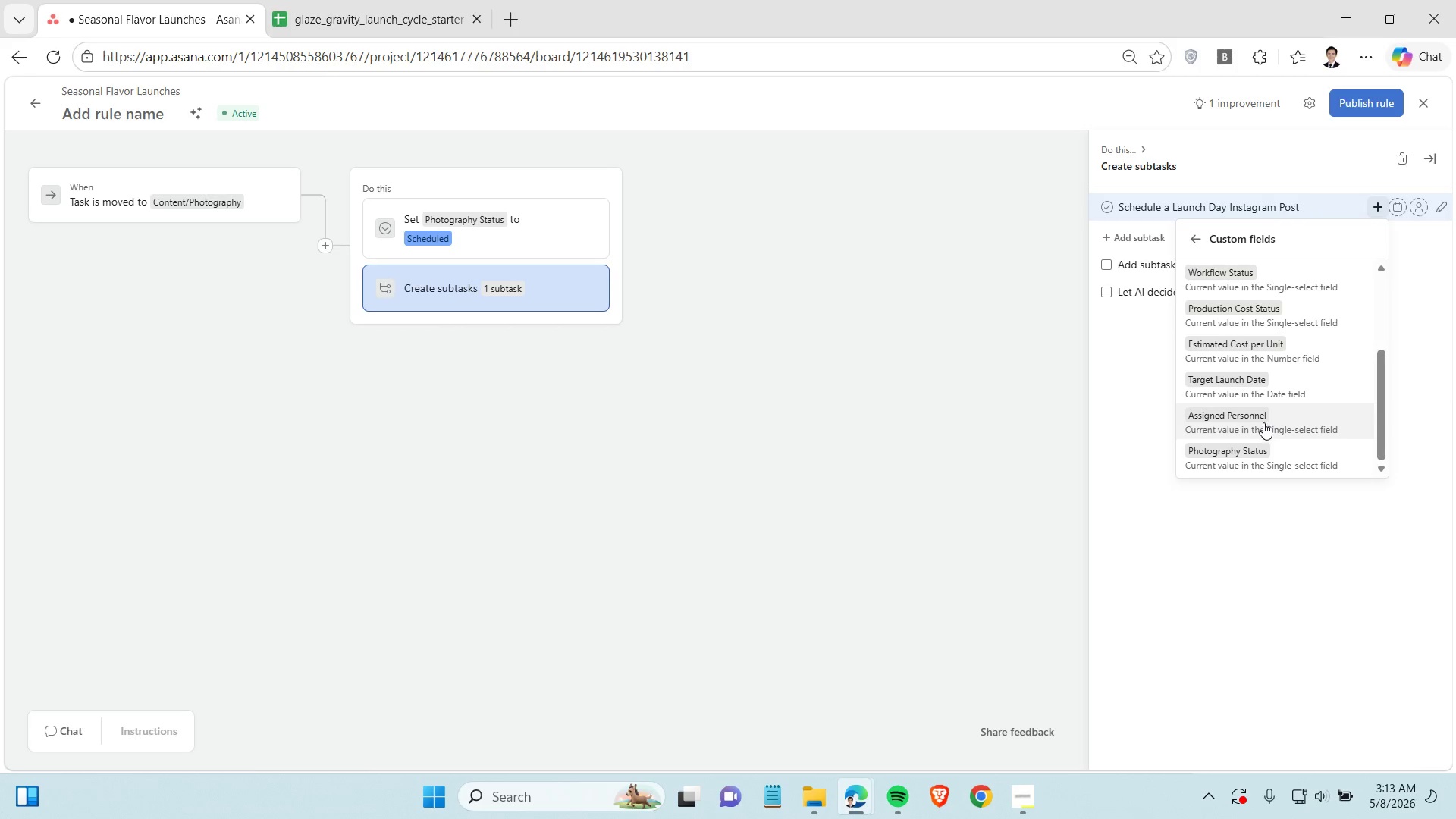 
left_click([1263, 422])
 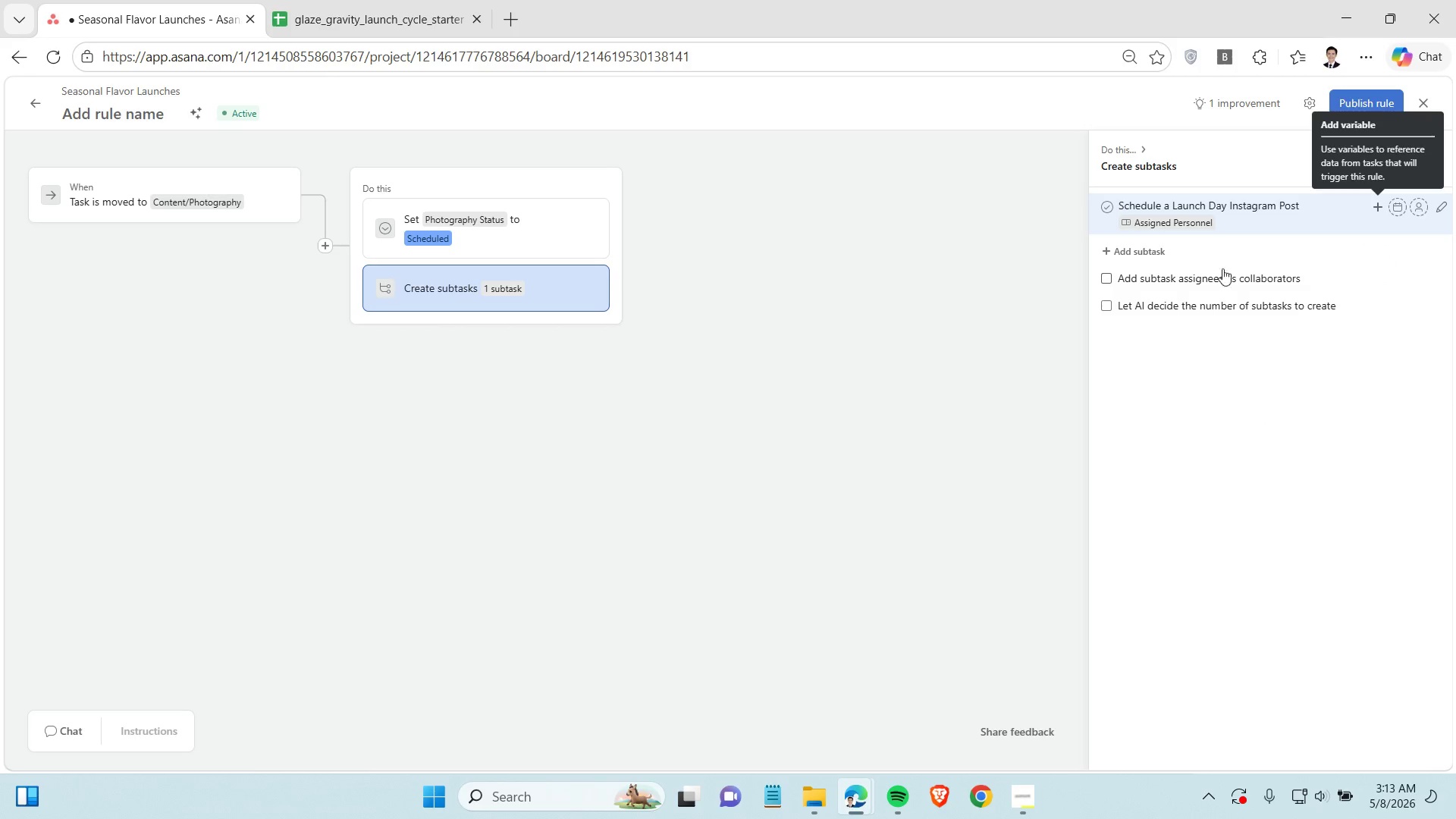 
left_click([1175, 222])
 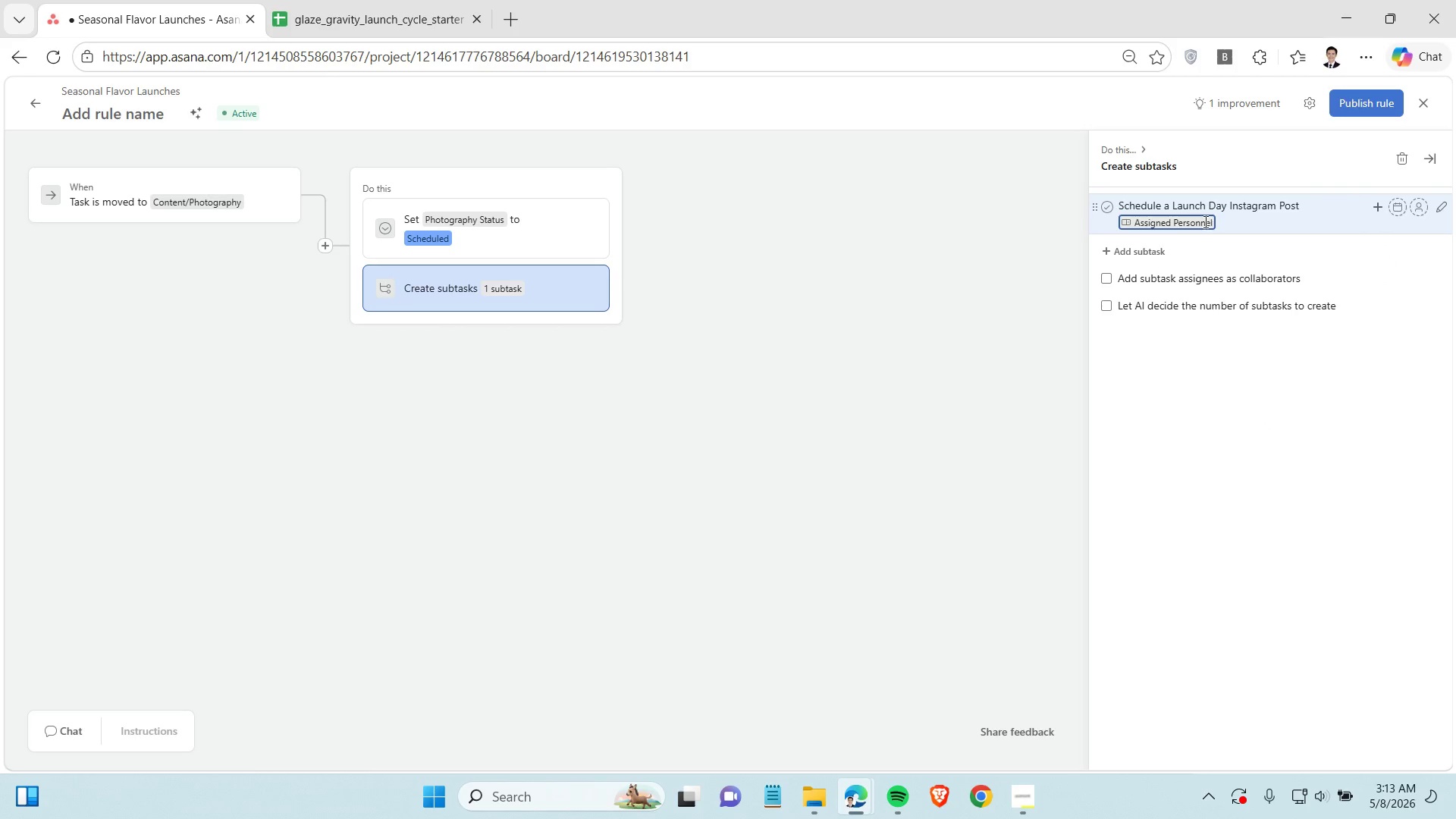 
left_click([1203, 221])
 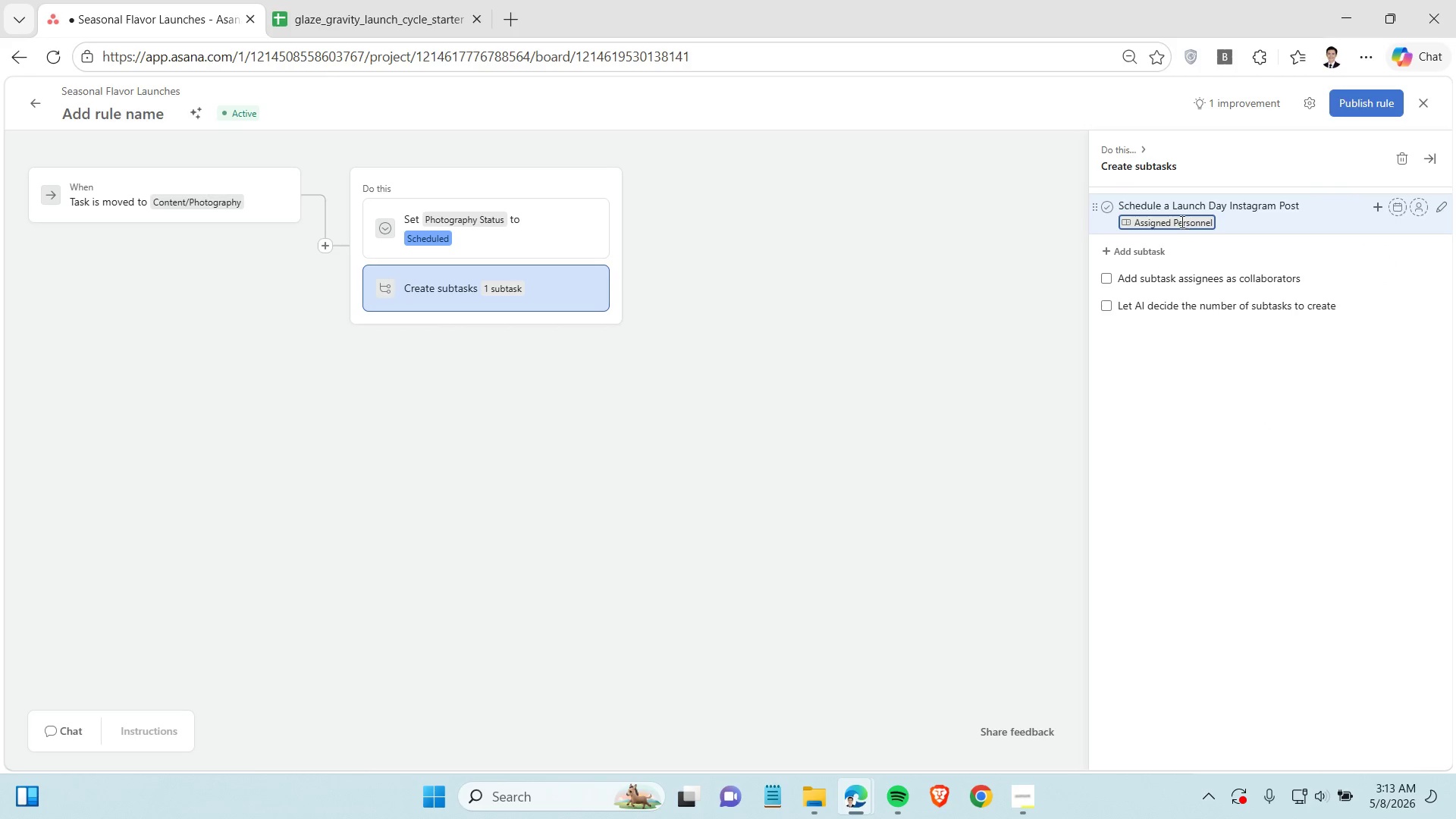 
left_click([1181, 221])
 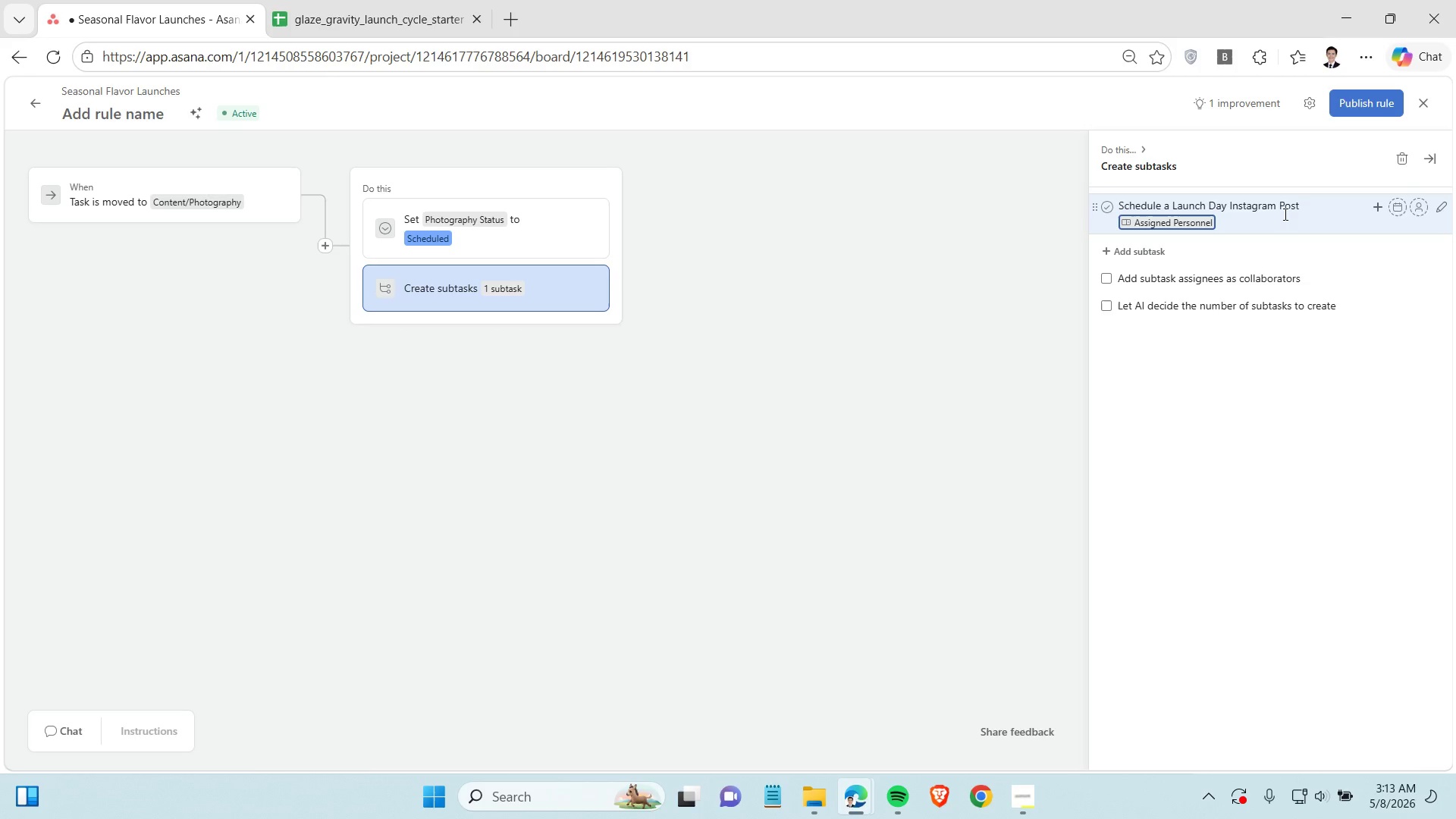 
left_click([1333, 231])
 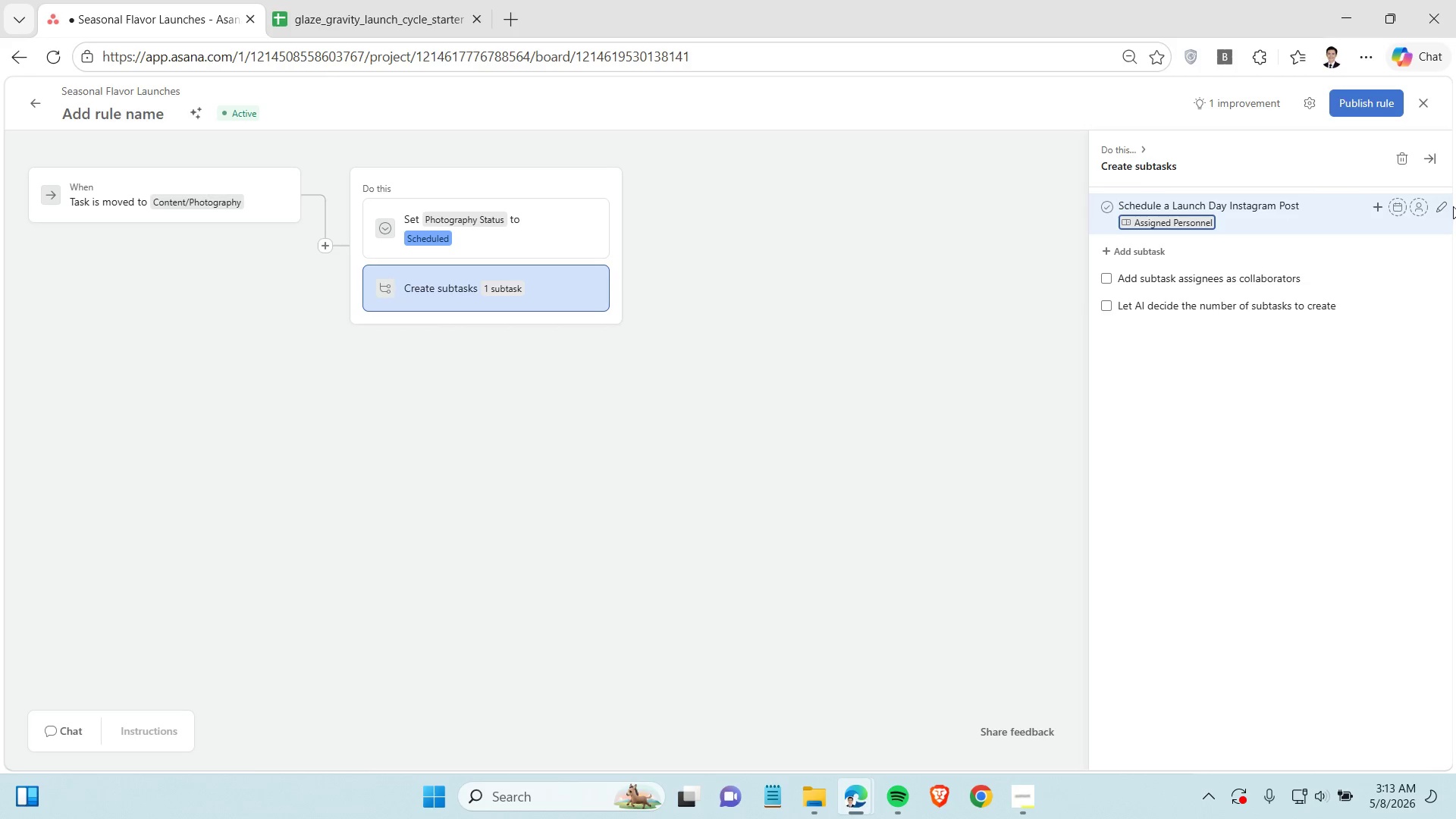 
double_click([1442, 208])
 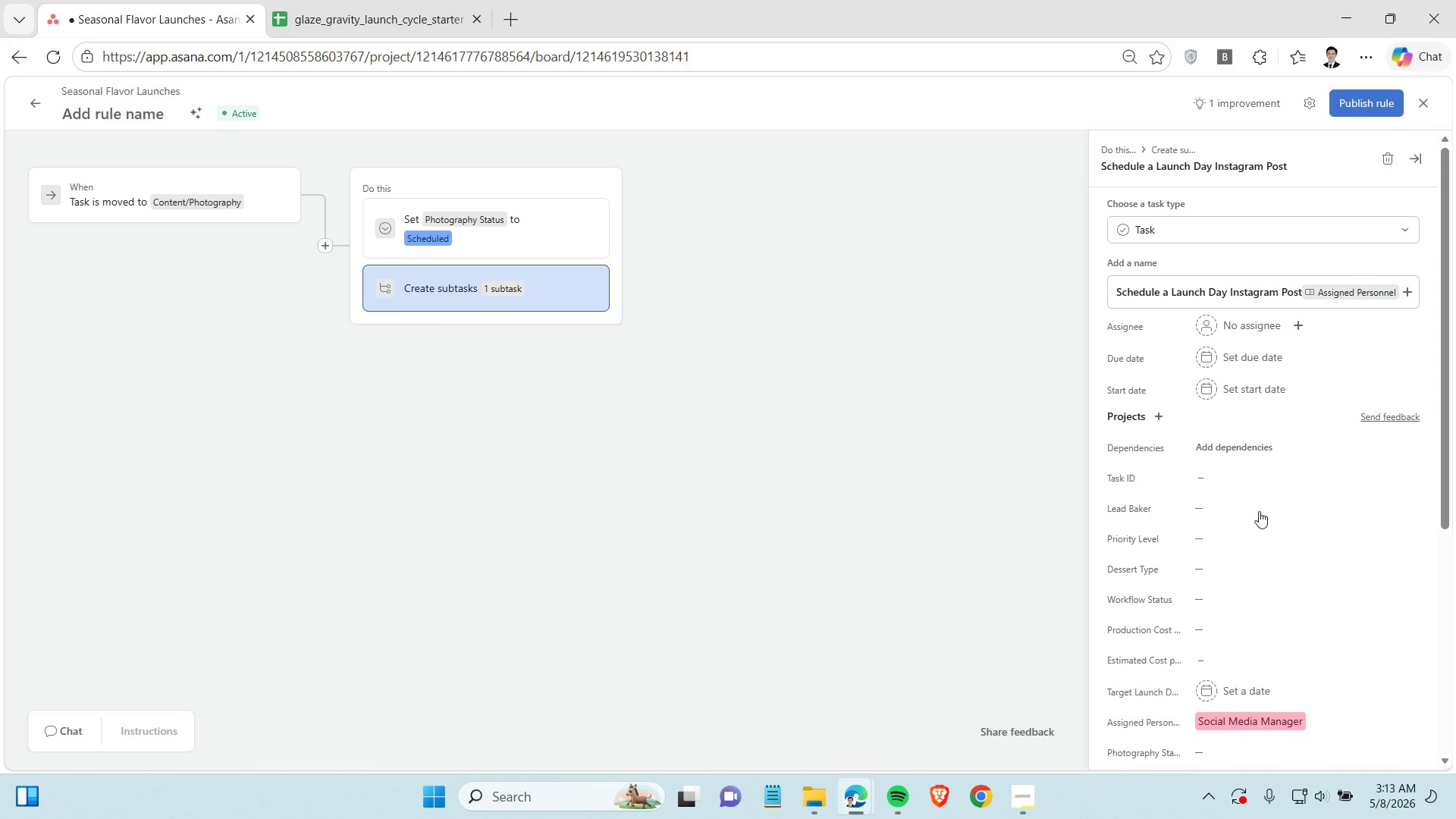 
scroll: coordinate [1259, 532], scroll_direction: down, amount: 4.0
 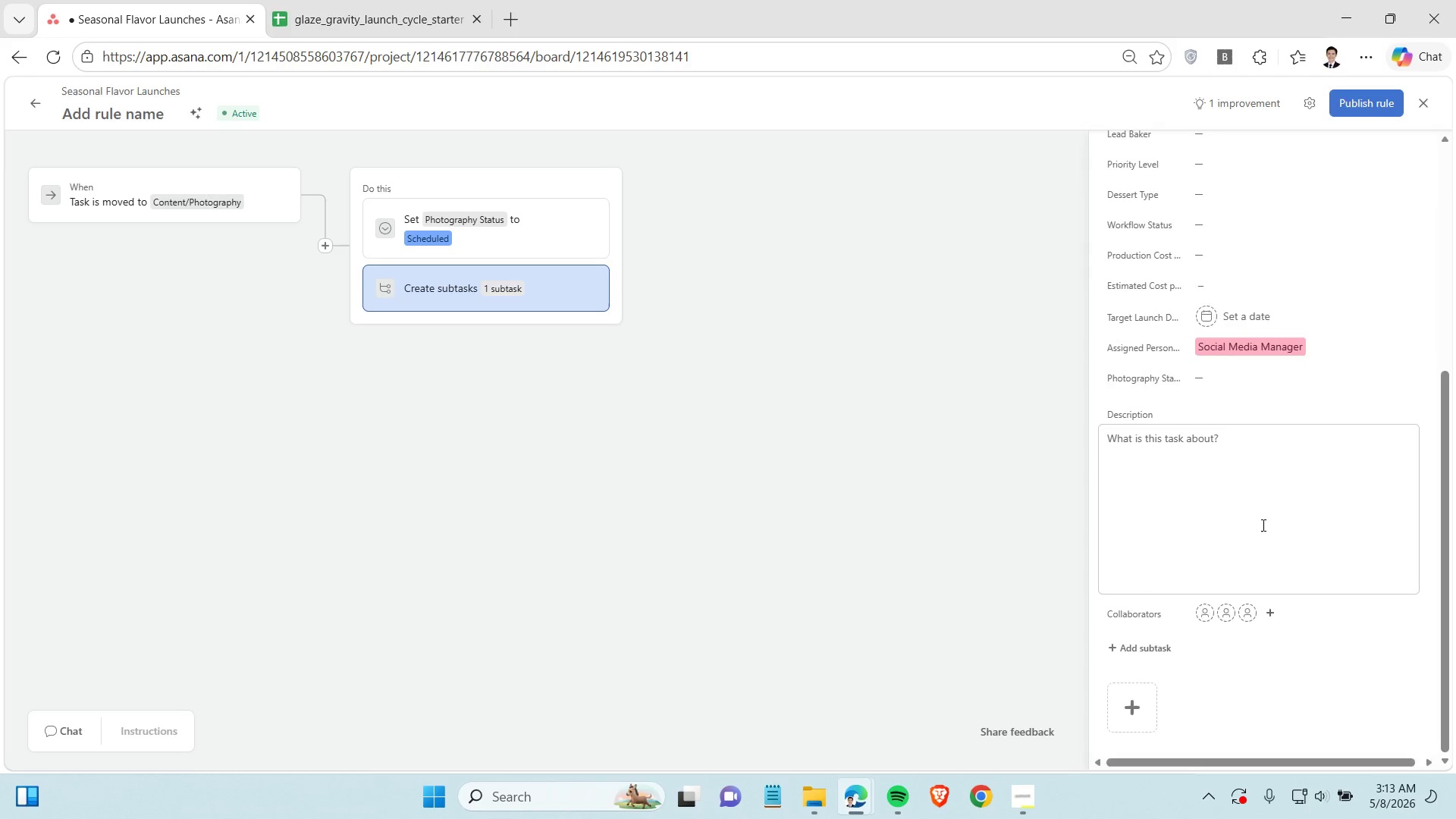 
scroll: coordinate [1264, 525], scroll_direction: up, amount: 6.0
 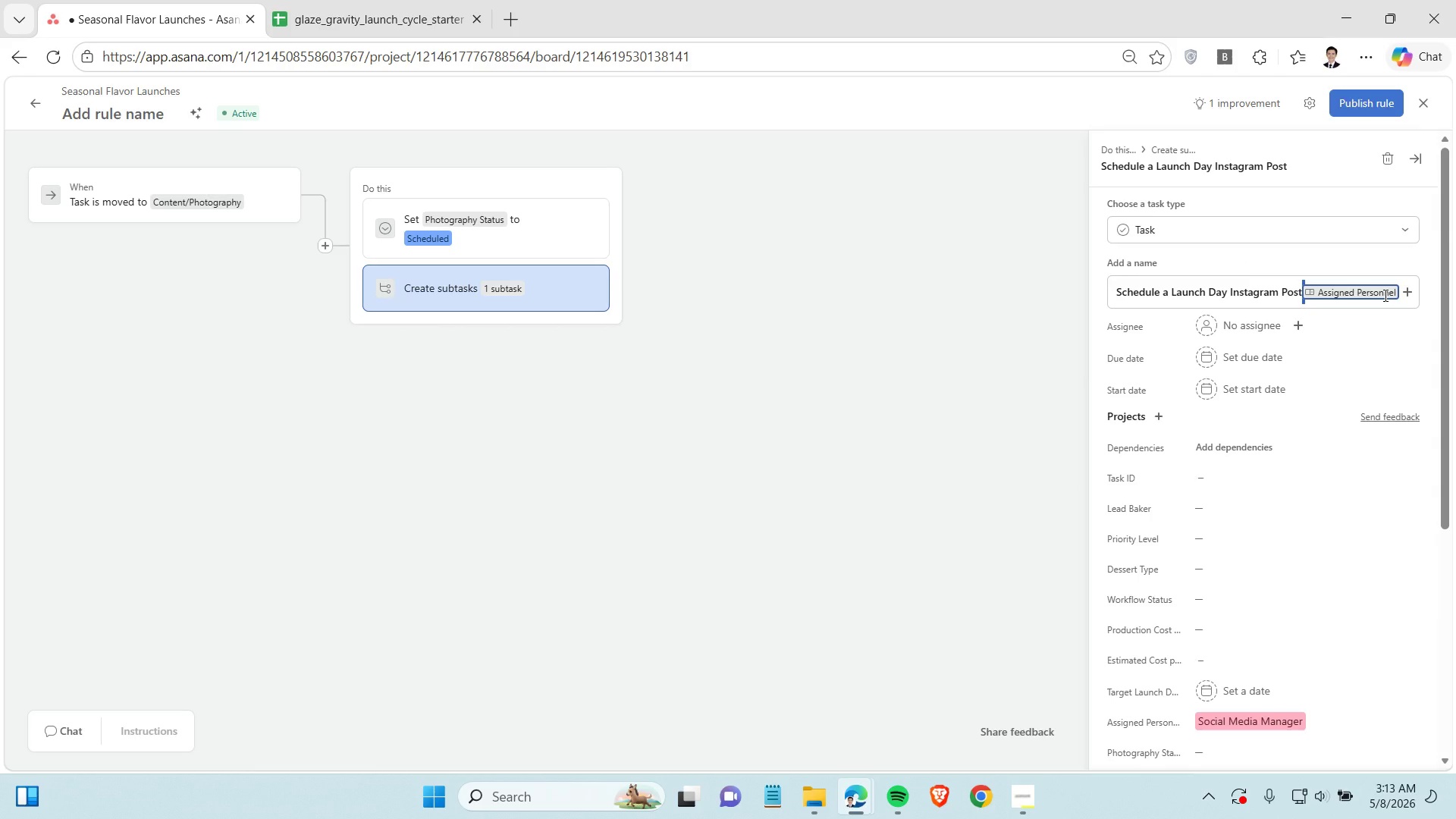 
left_click([1400, 291])
 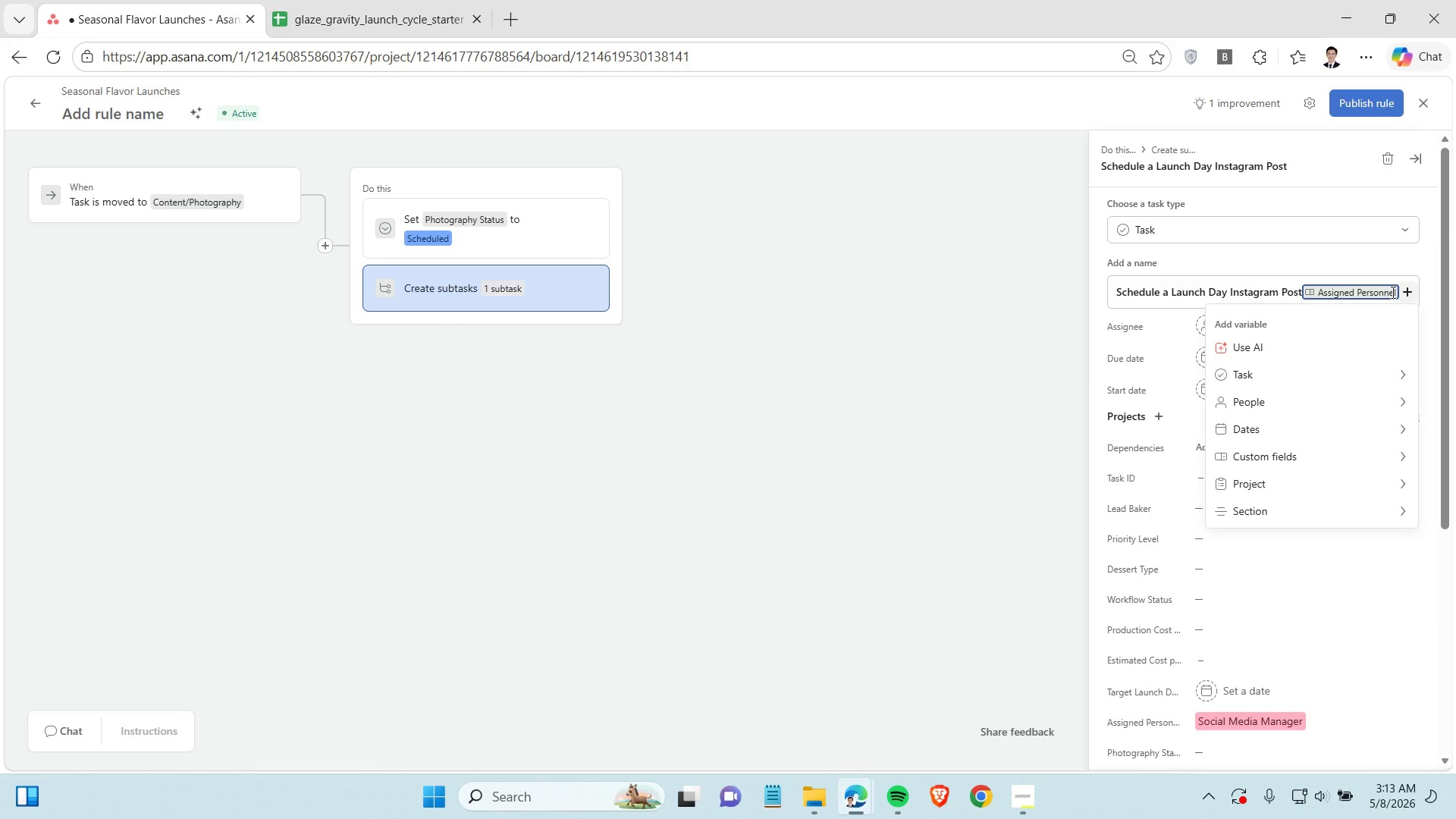 
left_click([1392, 292])
 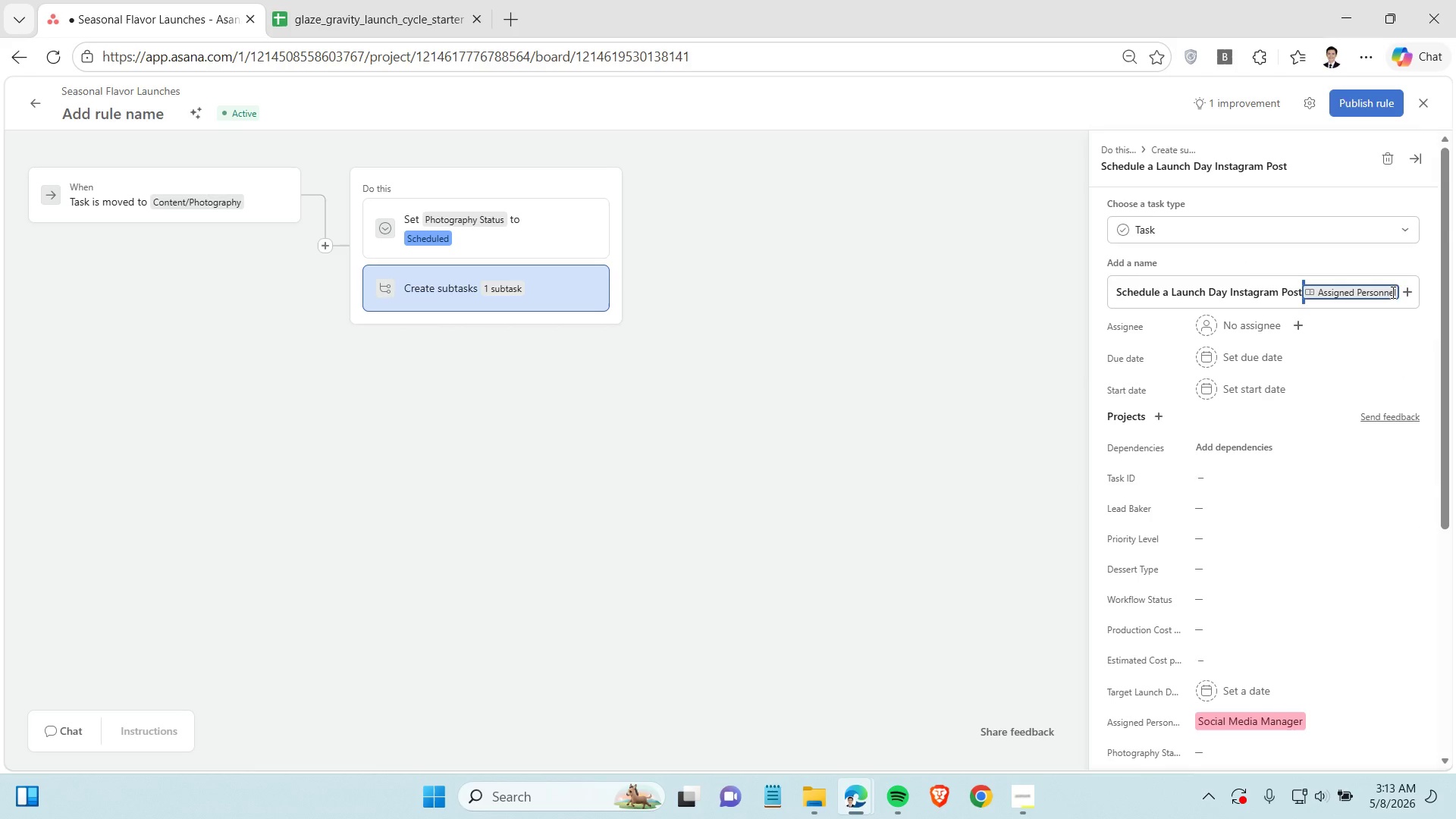 
key(Backspace)
 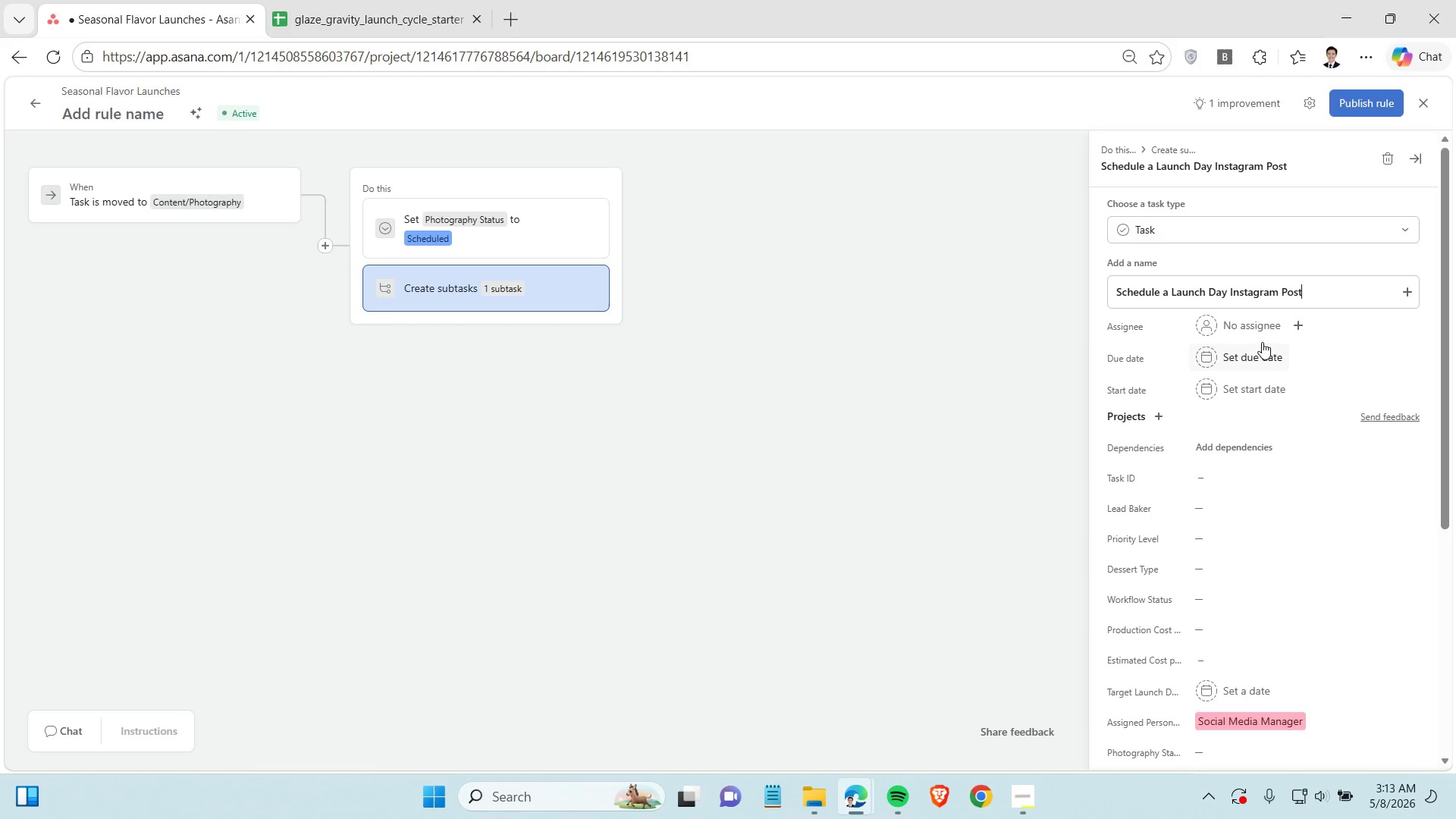 
scroll: coordinate [1261, 376], scroll_direction: down, amount: 2.0
 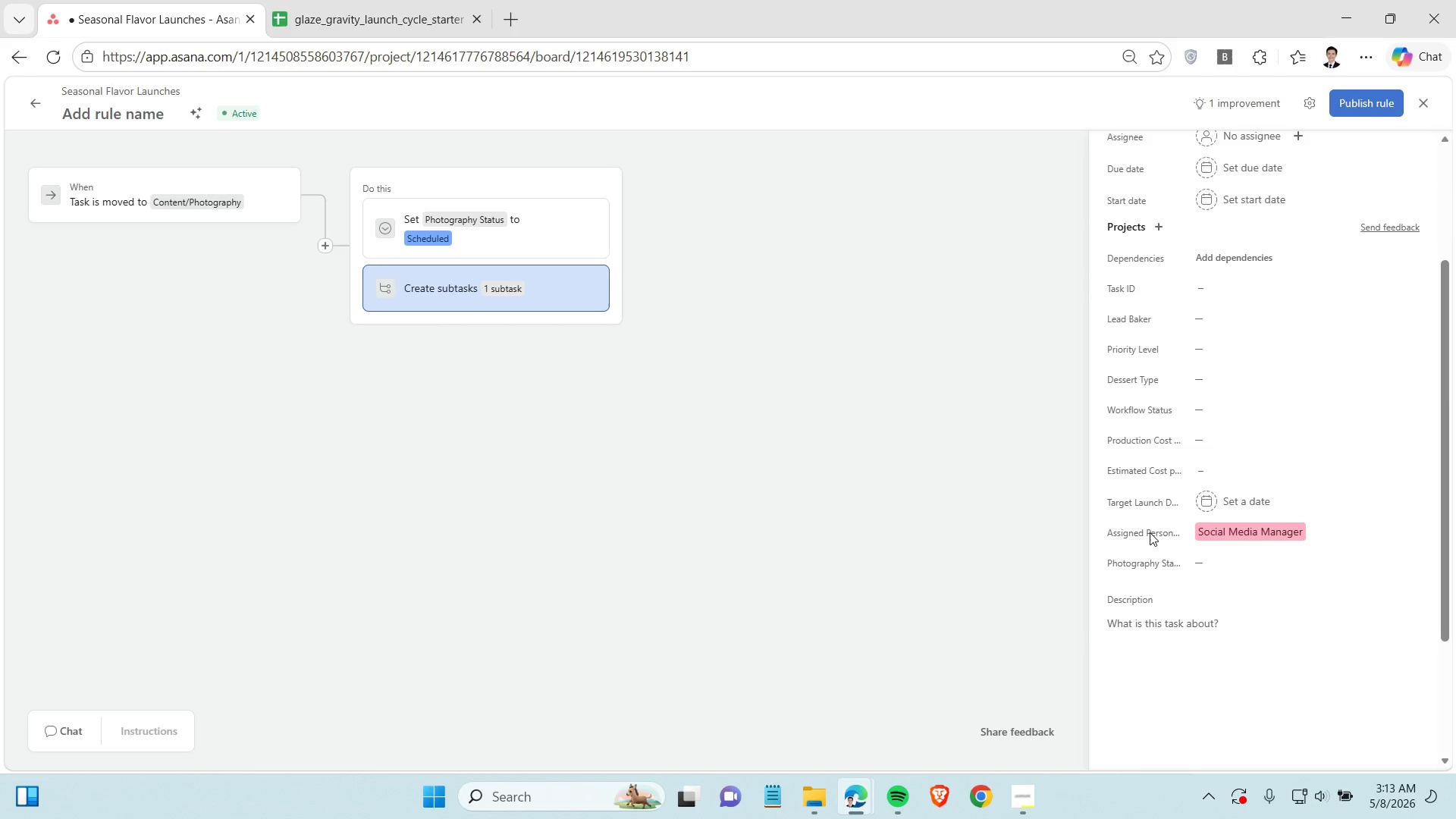 
left_click_drag(start_coordinate=[1150, 530], to_coordinate=[1144, 487])
 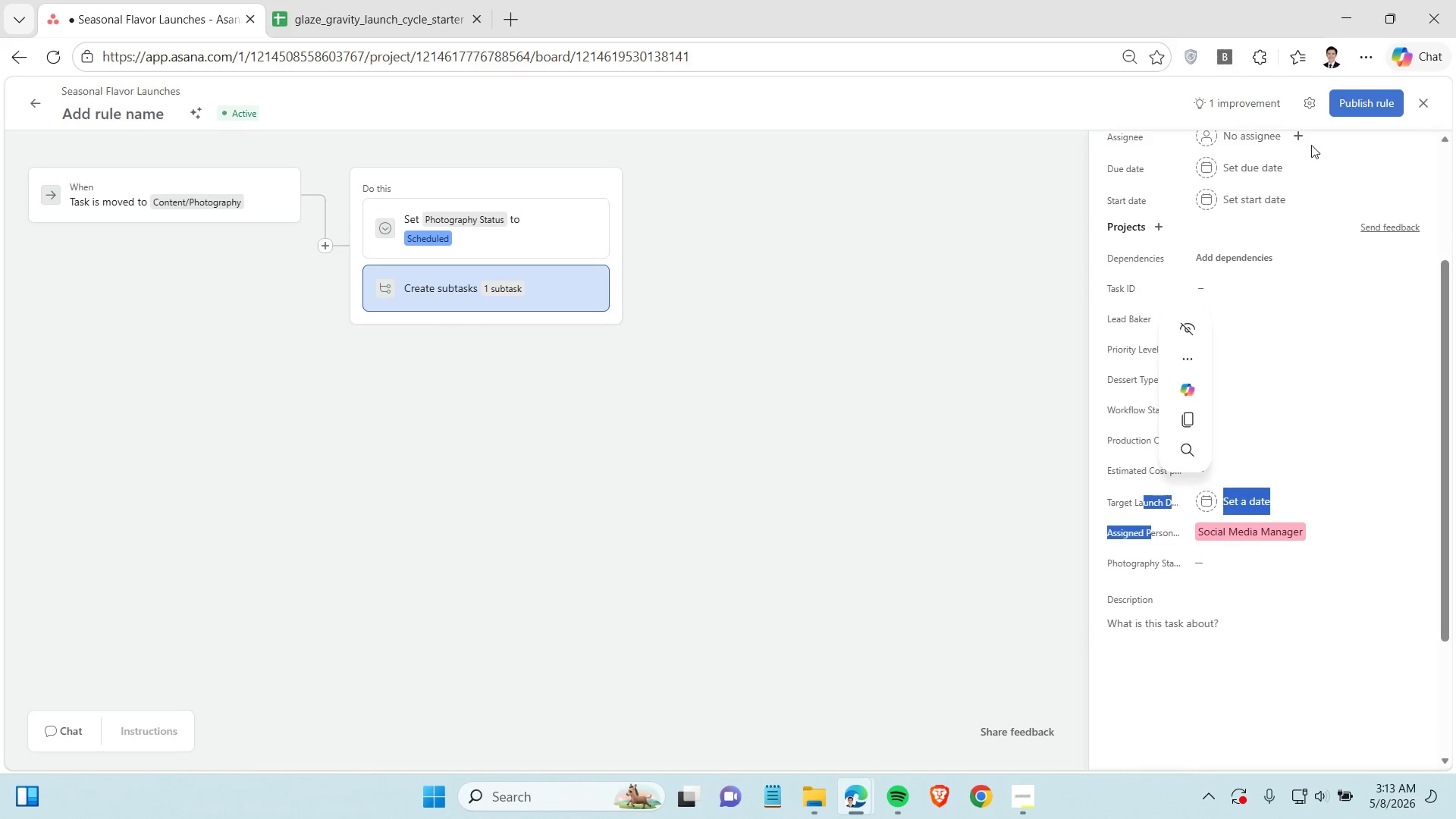 
left_click([1351, 102])
 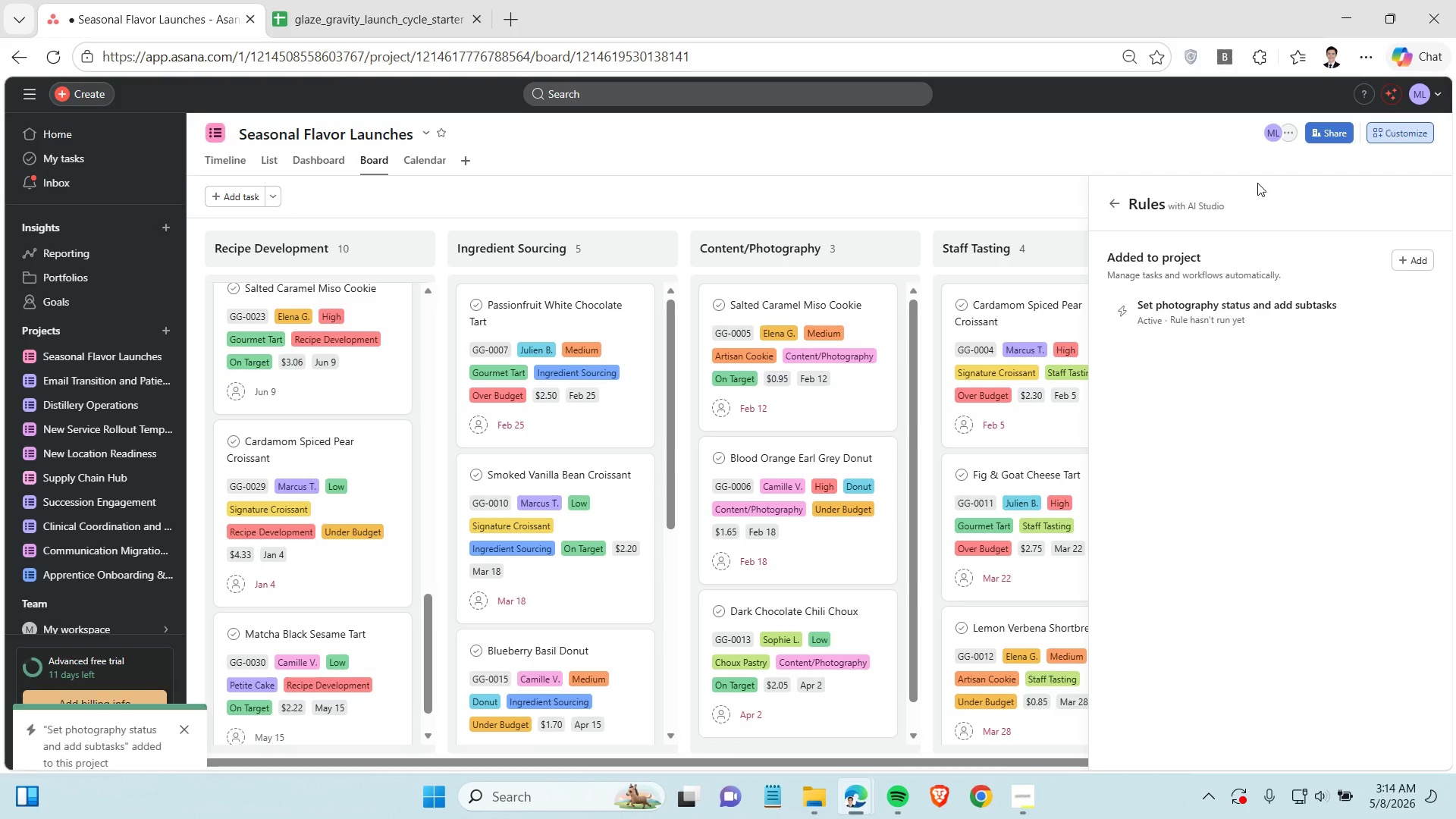 
wait(6.06)
 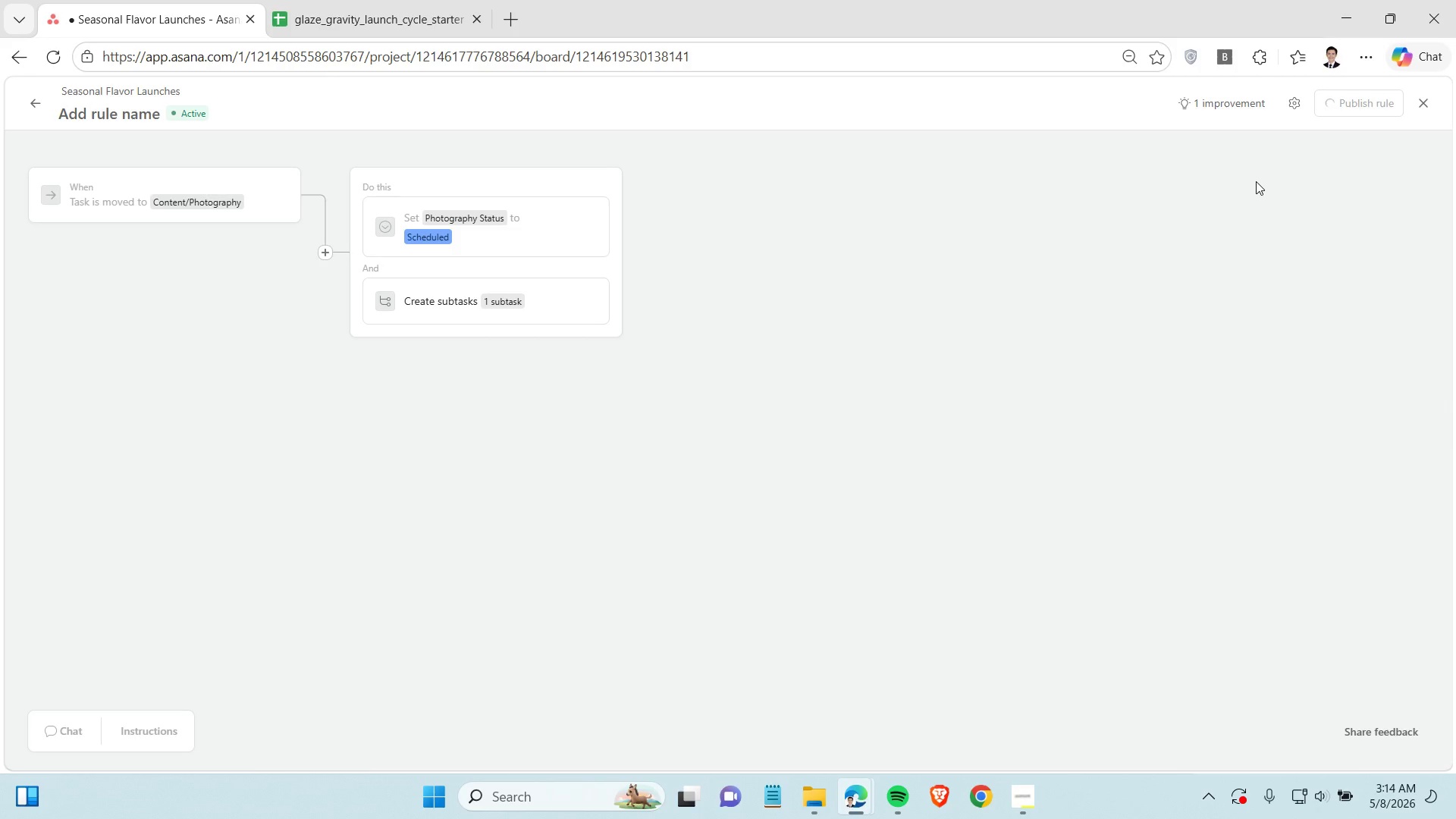 
left_click([1238, 314])
 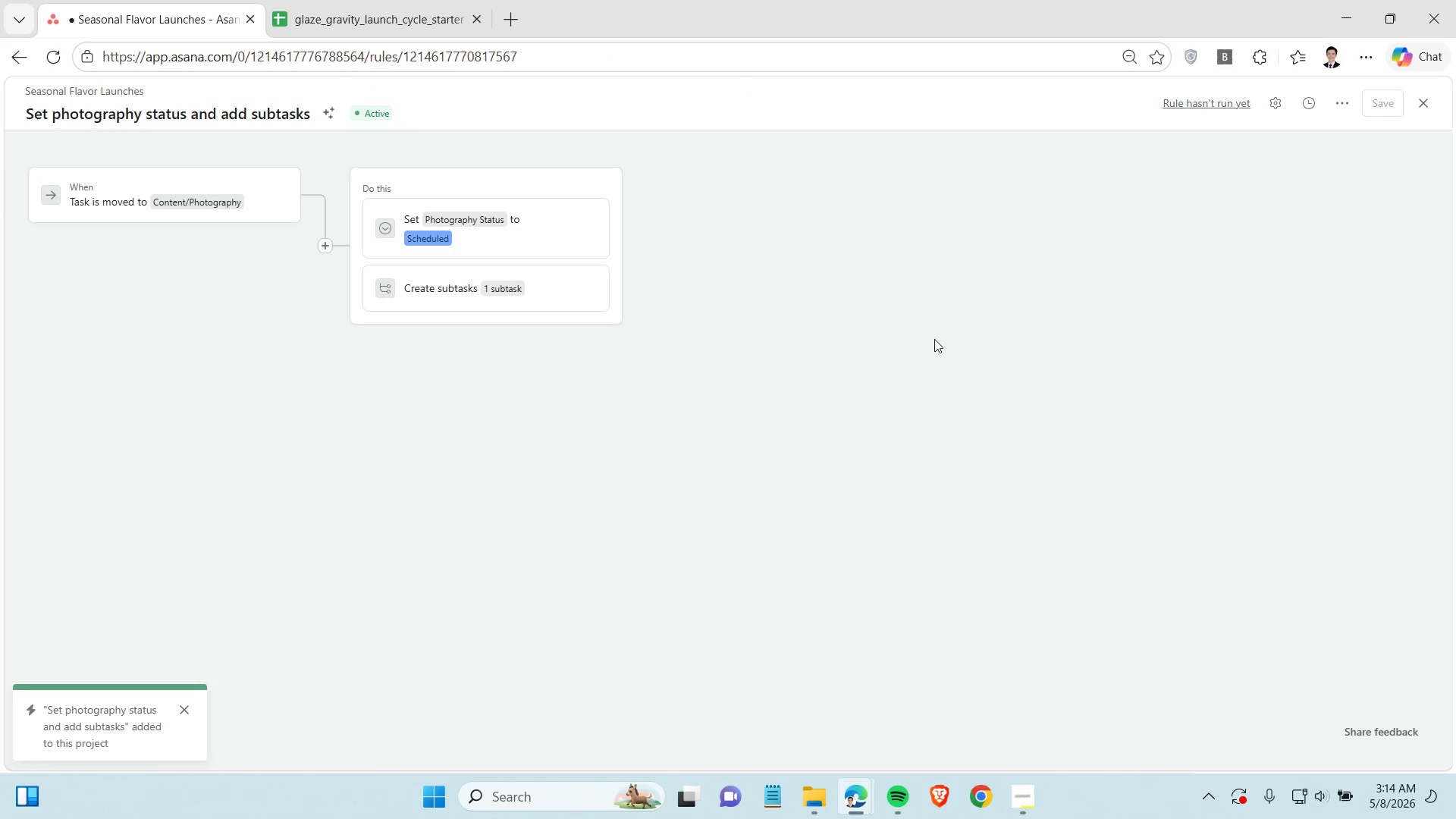 
left_click([555, 295])
 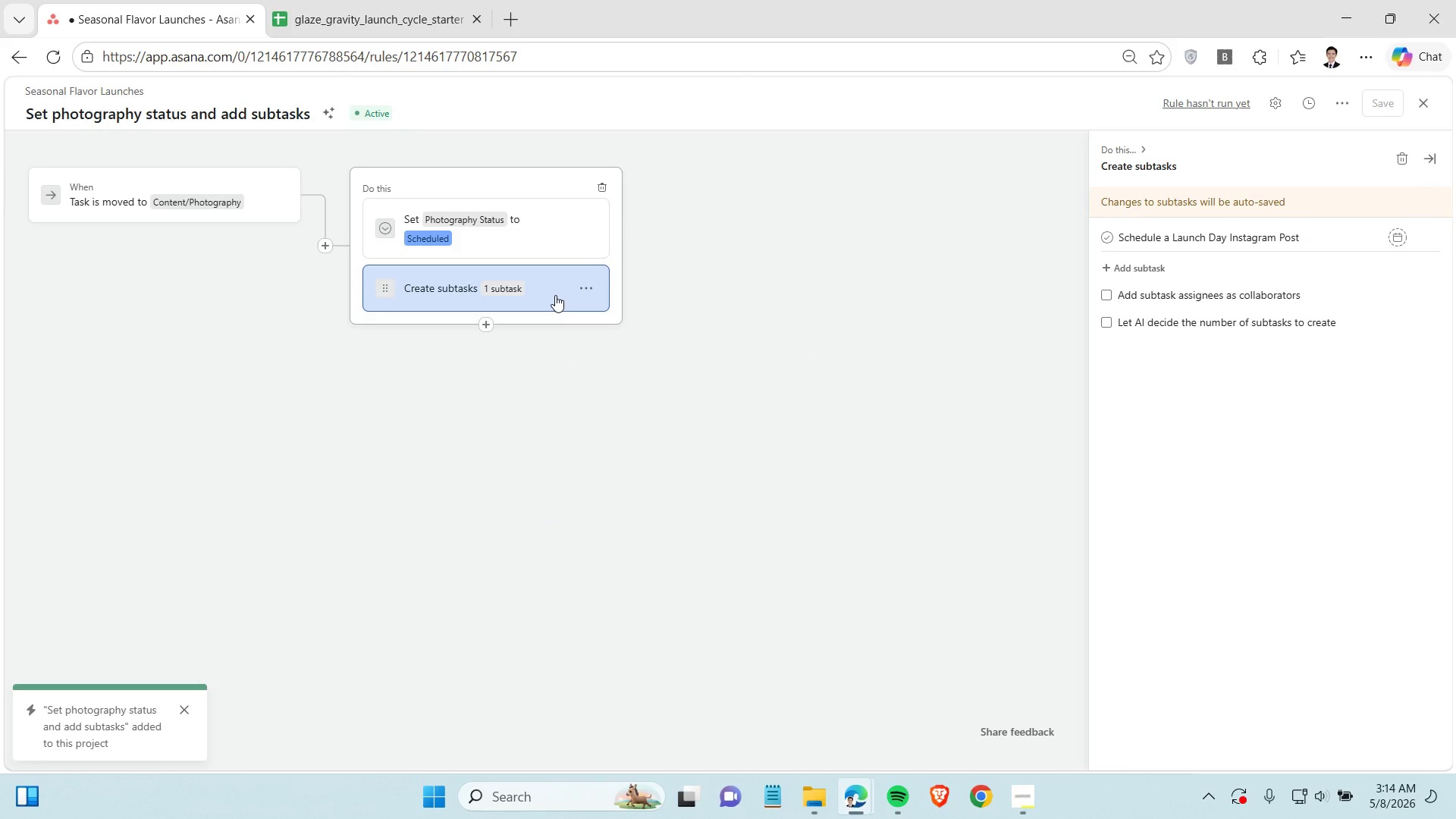 
wait(5.89)
 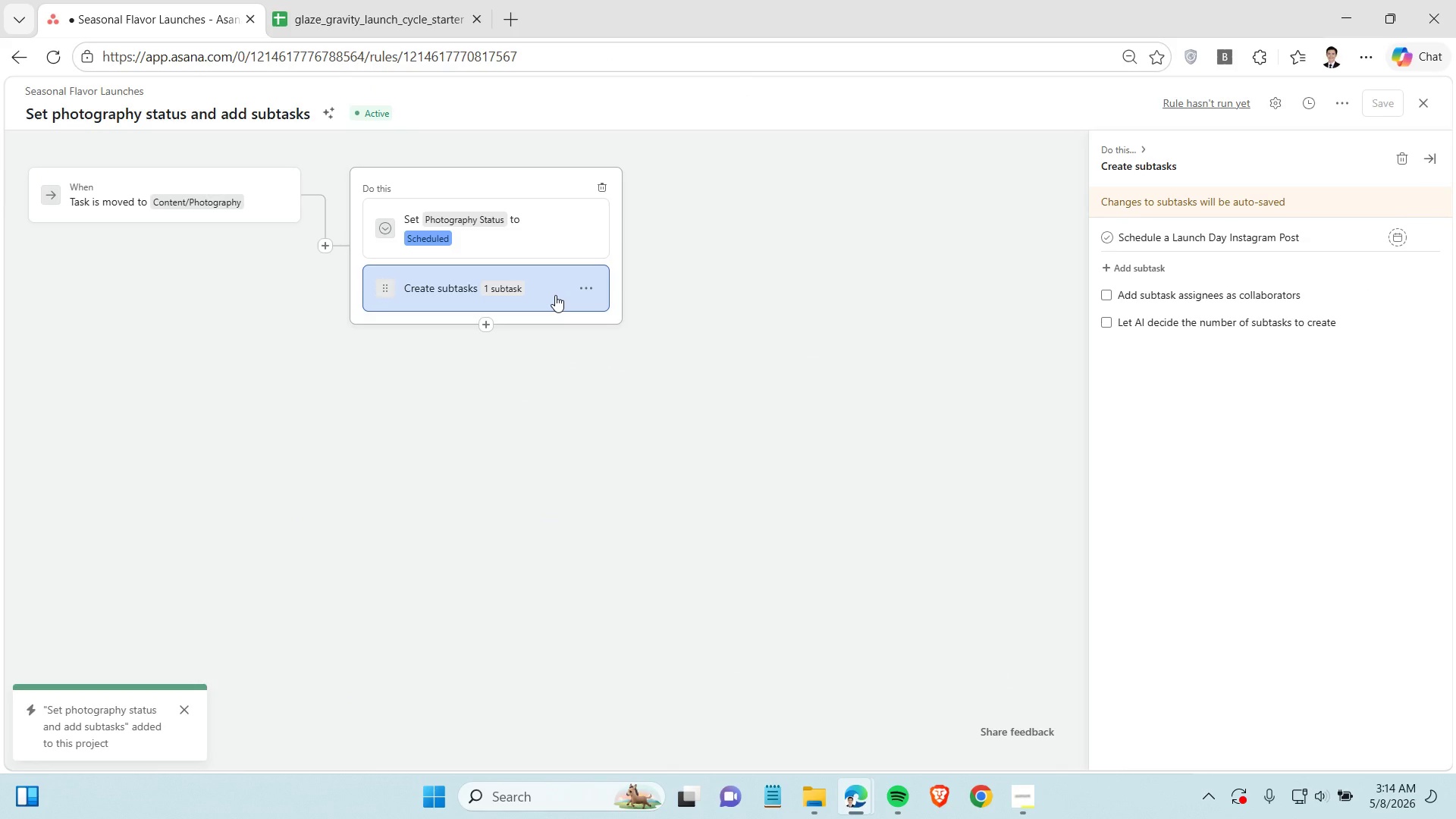 
left_click([784, 295])
 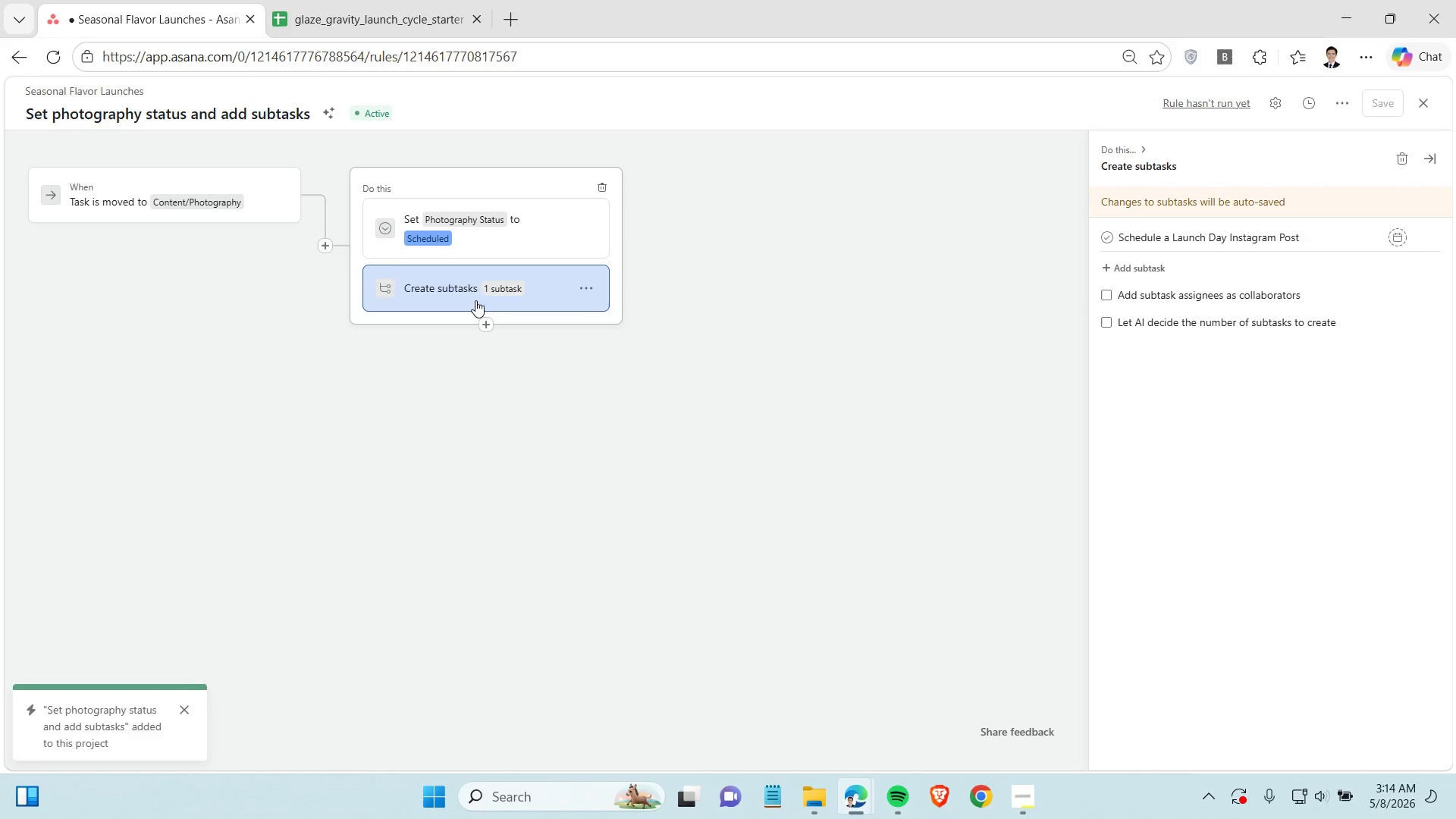 
left_click([505, 290])
 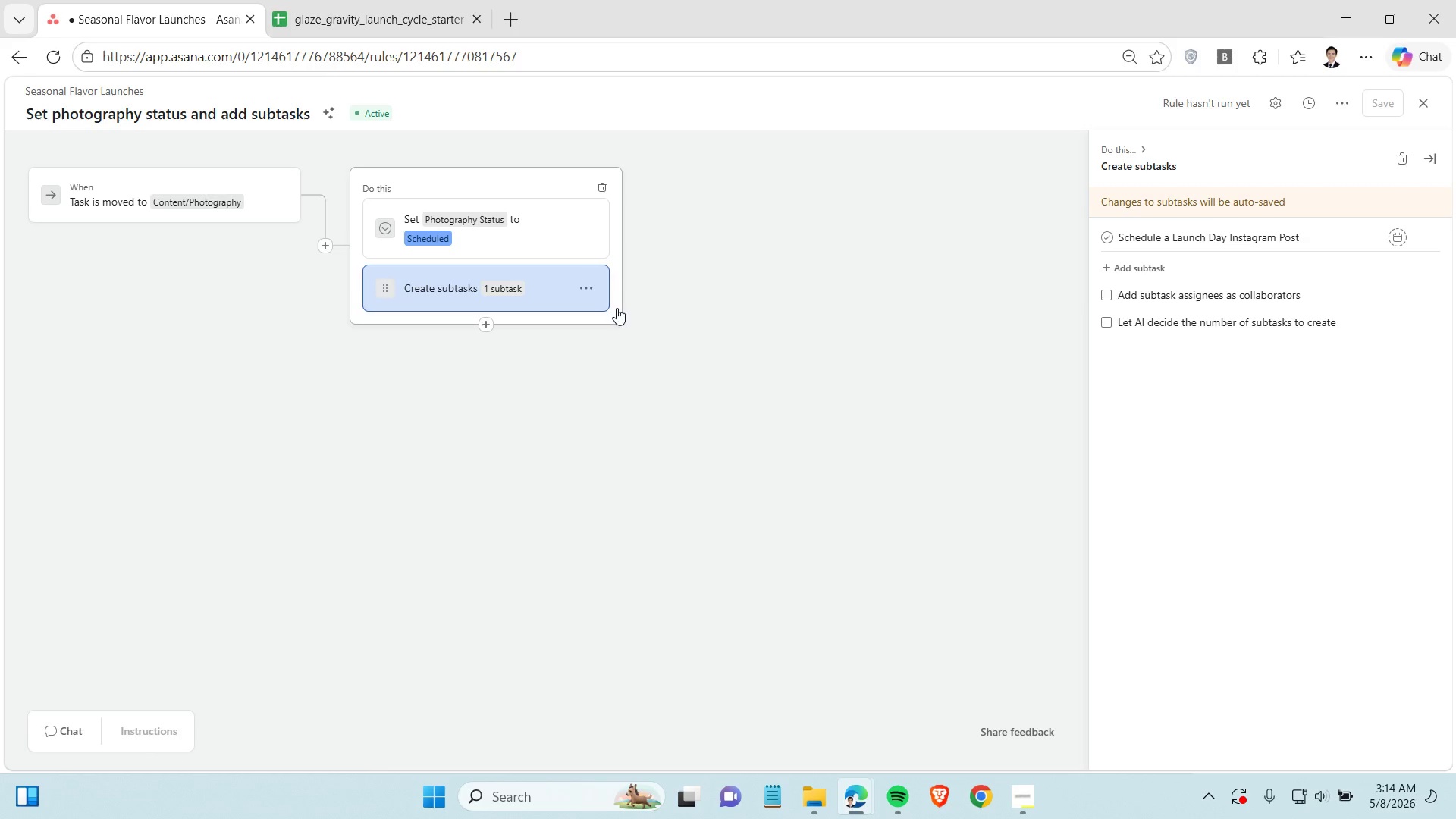 
left_click([795, 322])
 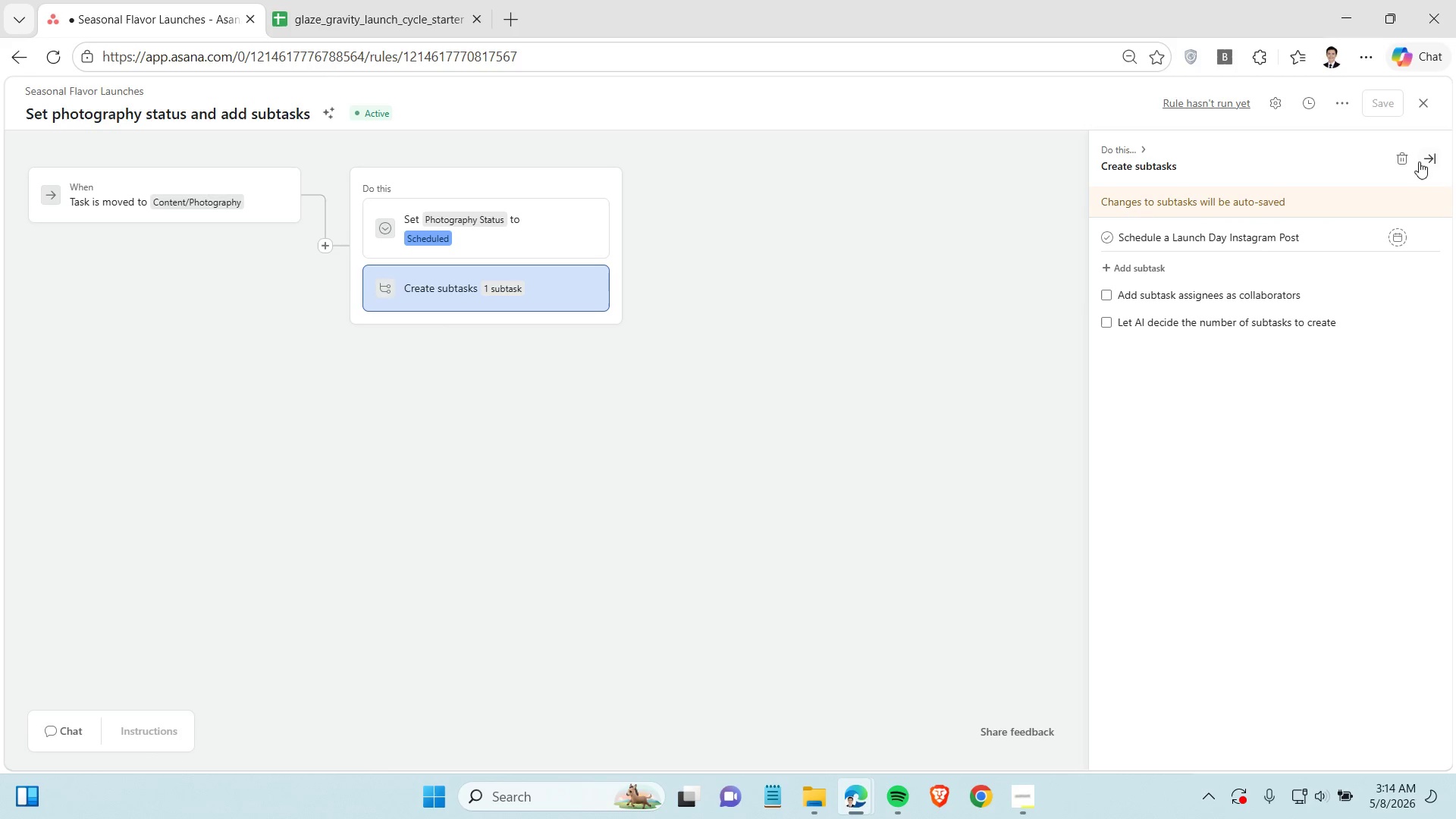 
left_click([1426, 159])
 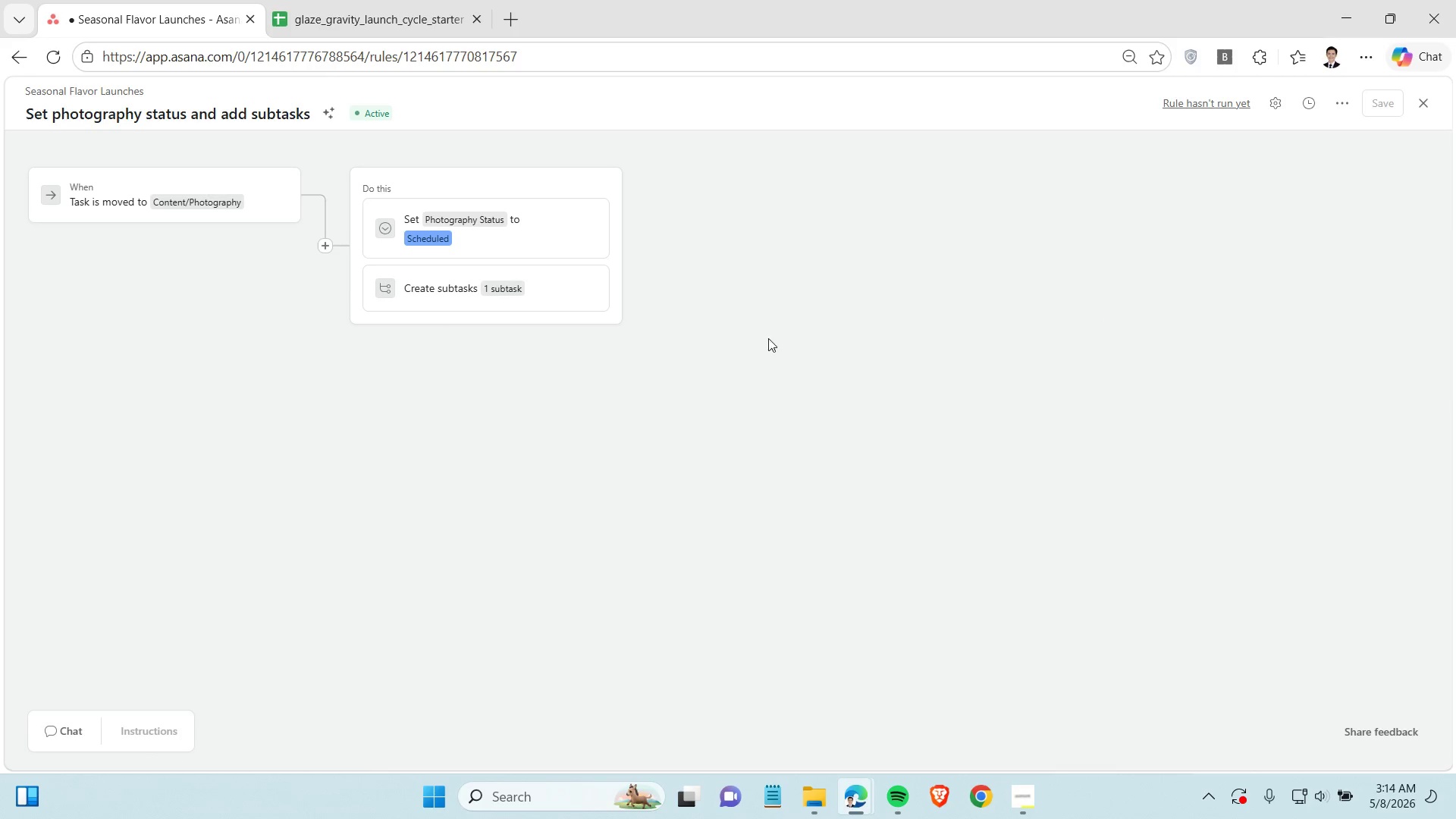 
left_click([747, 338])
 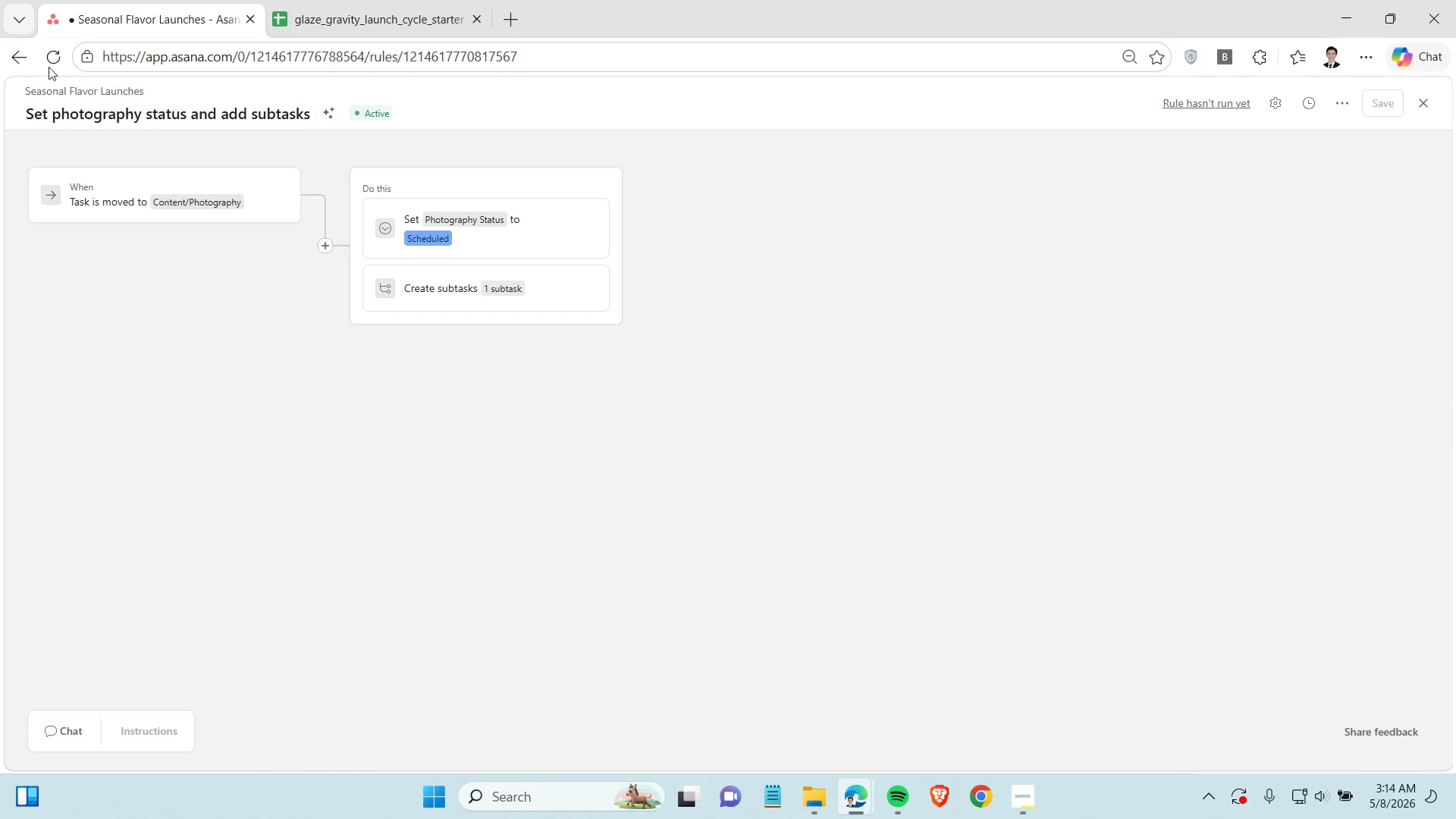 
left_click([16, 61])
 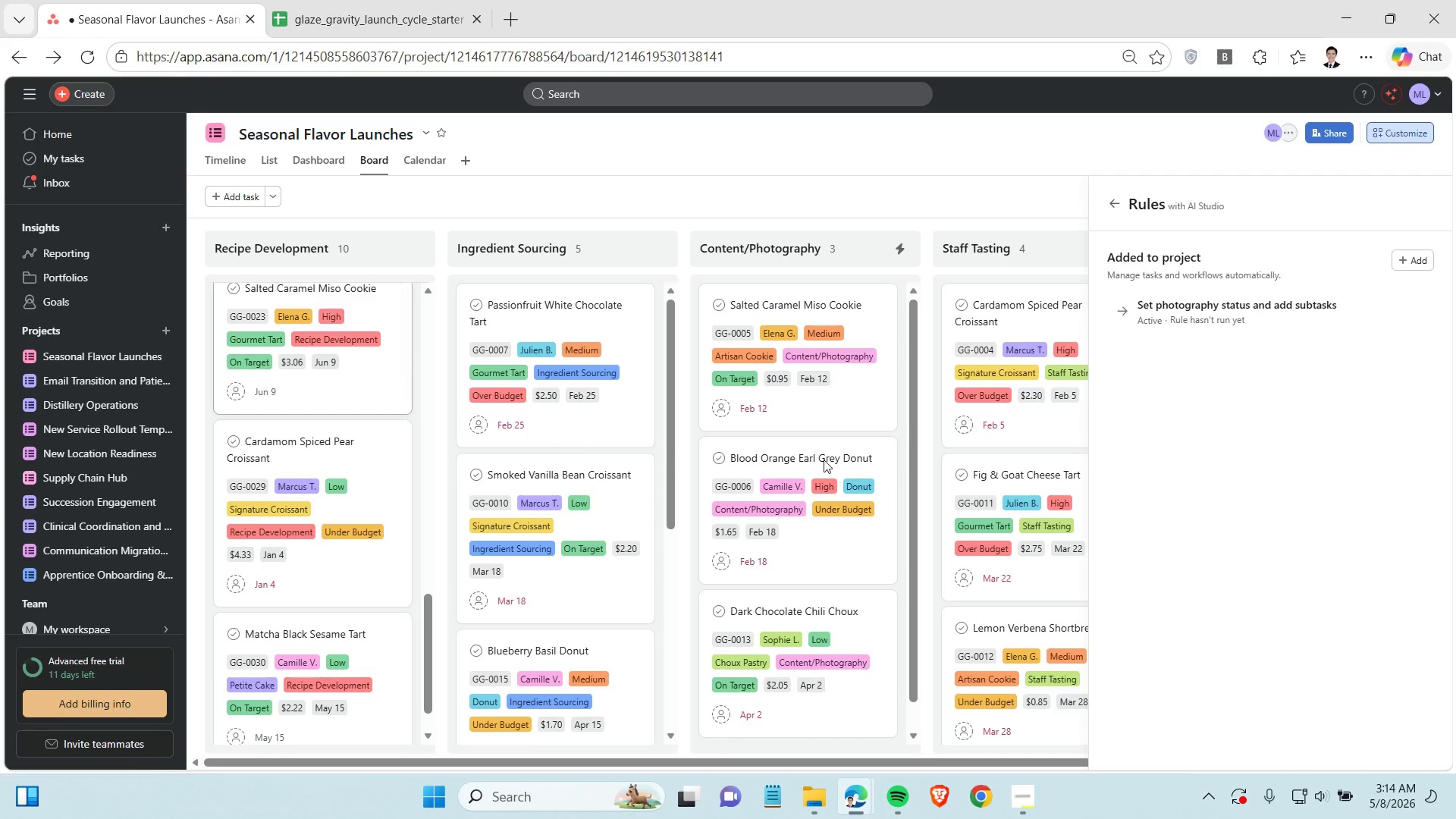 
scroll: coordinate [928, 462], scroll_direction: down, amount: 1.0
 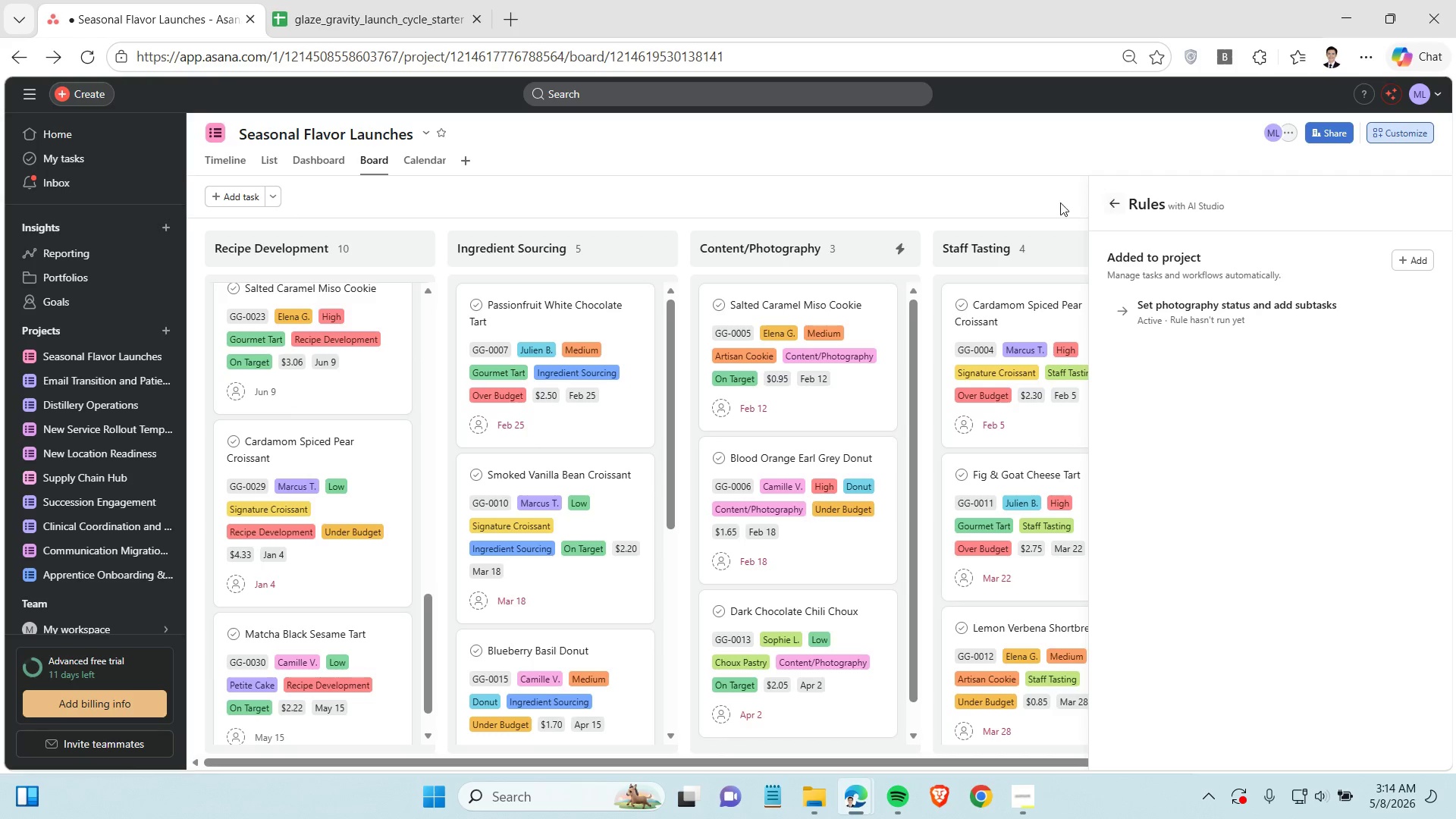 
left_click([1043, 196])
 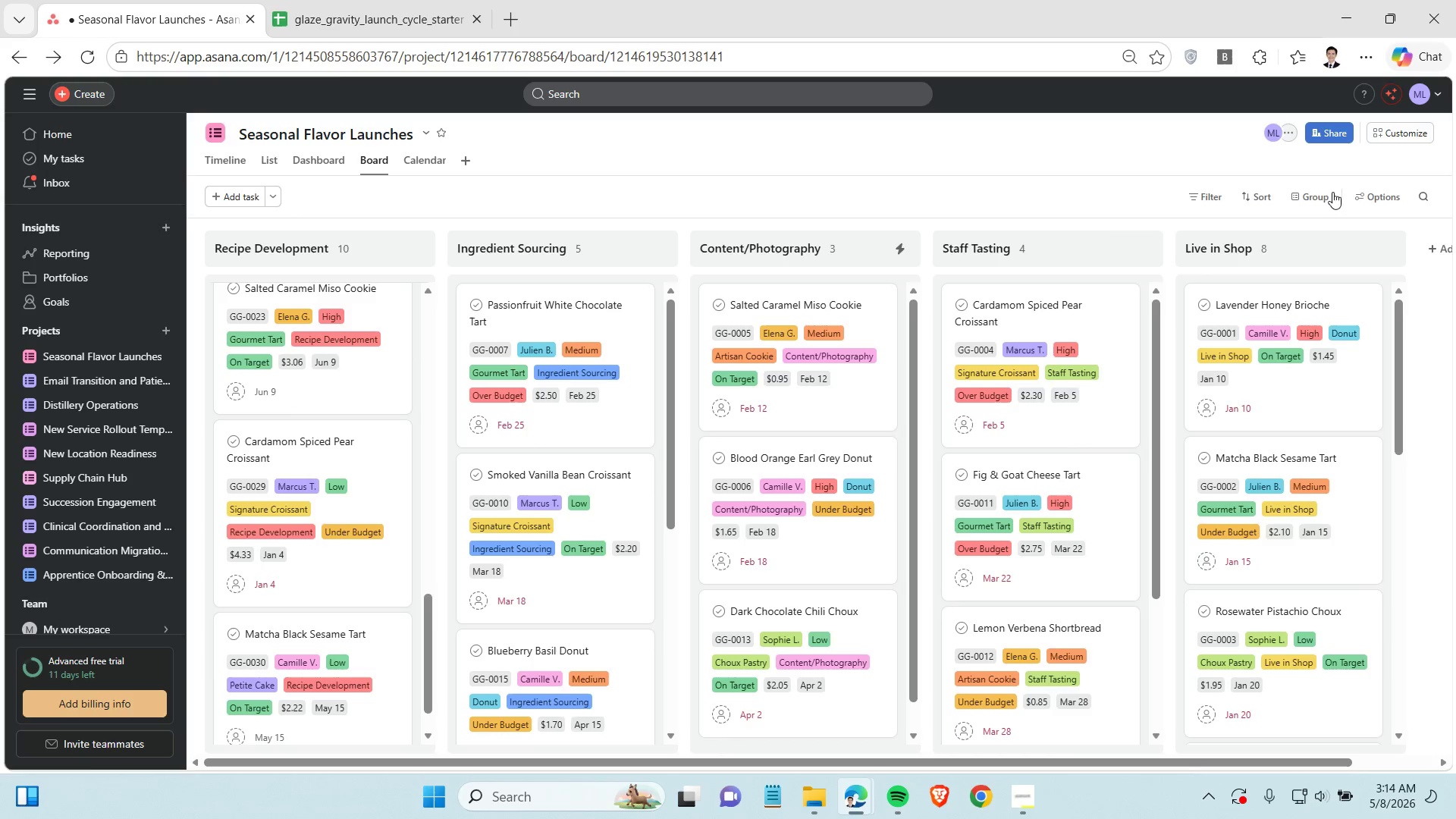 
left_click([1303, 195])
 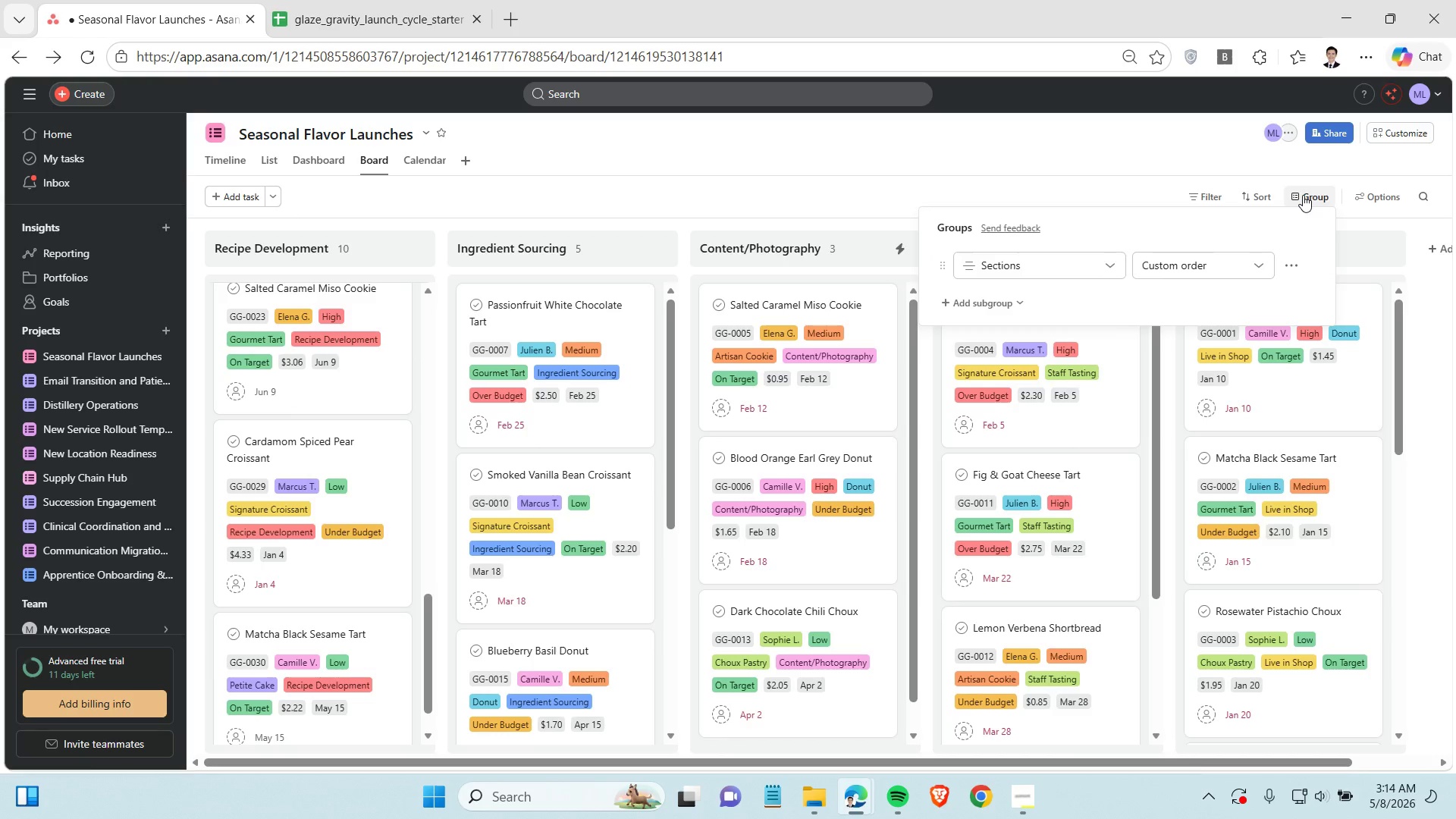 
left_click([1303, 195])
 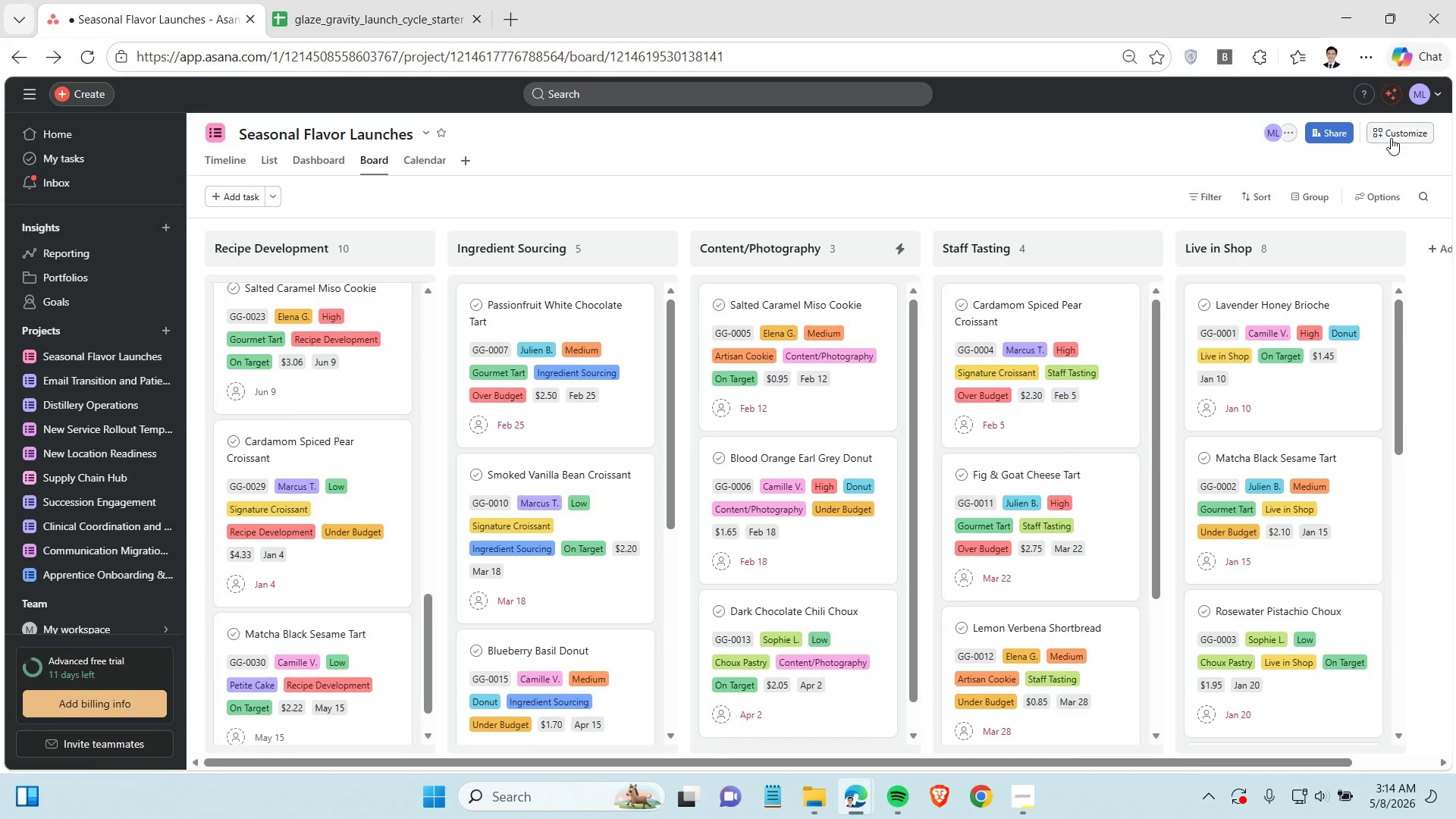 
left_click([1391, 138])
 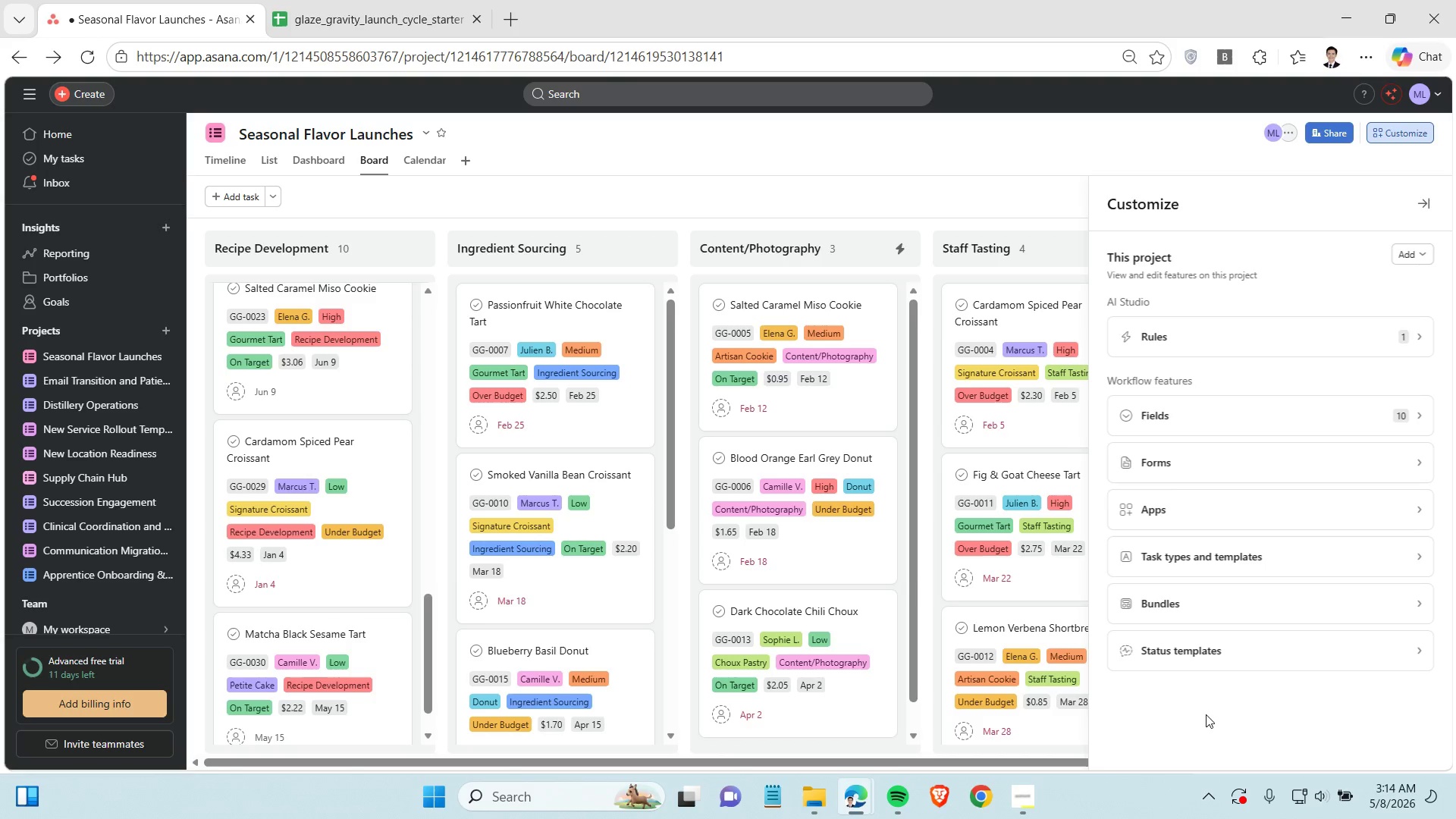 
scroll: coordinate [1247, 602], scroll_direction: down, amount: 2.0
 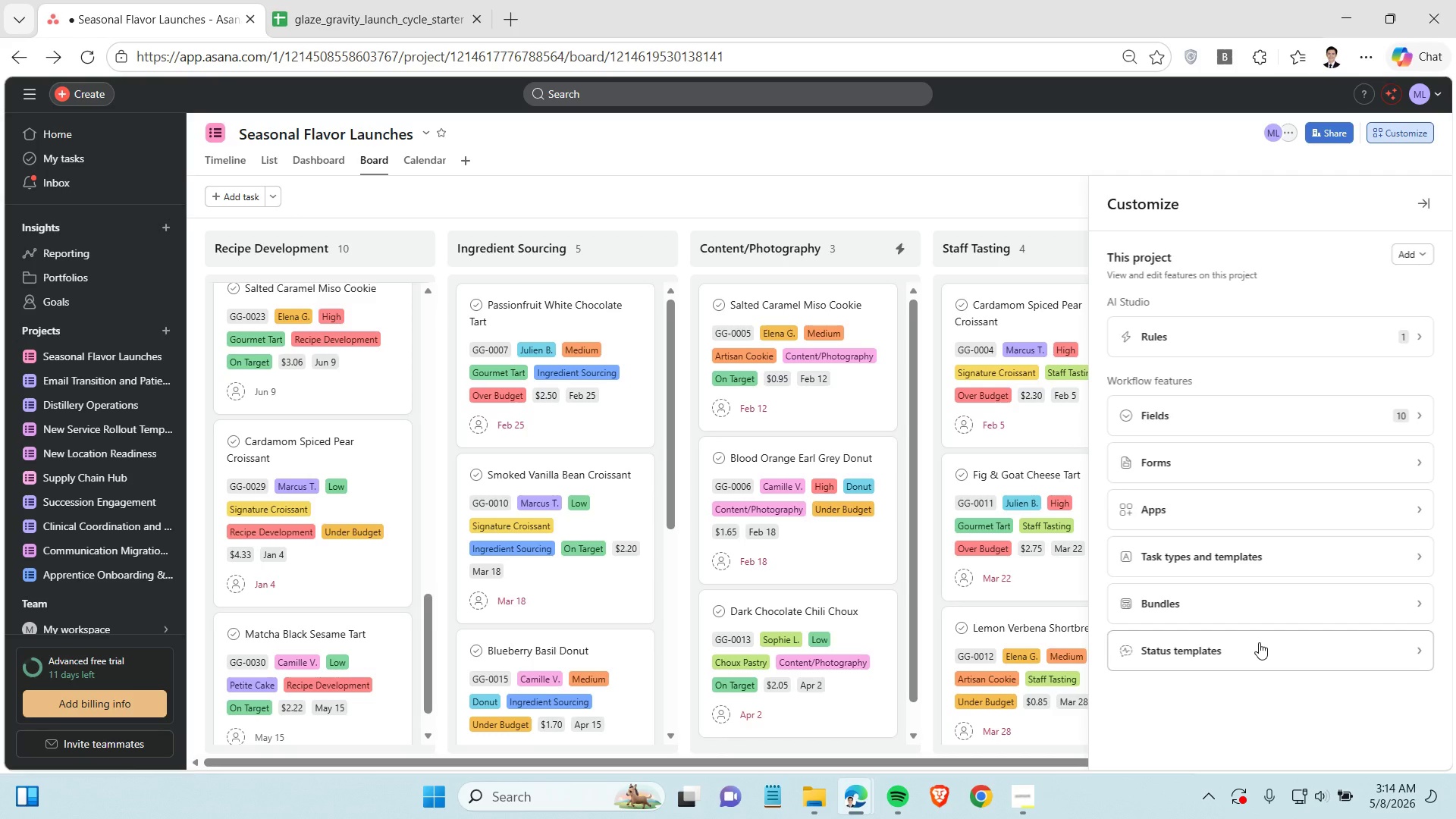 
left_click([1259, 642])
 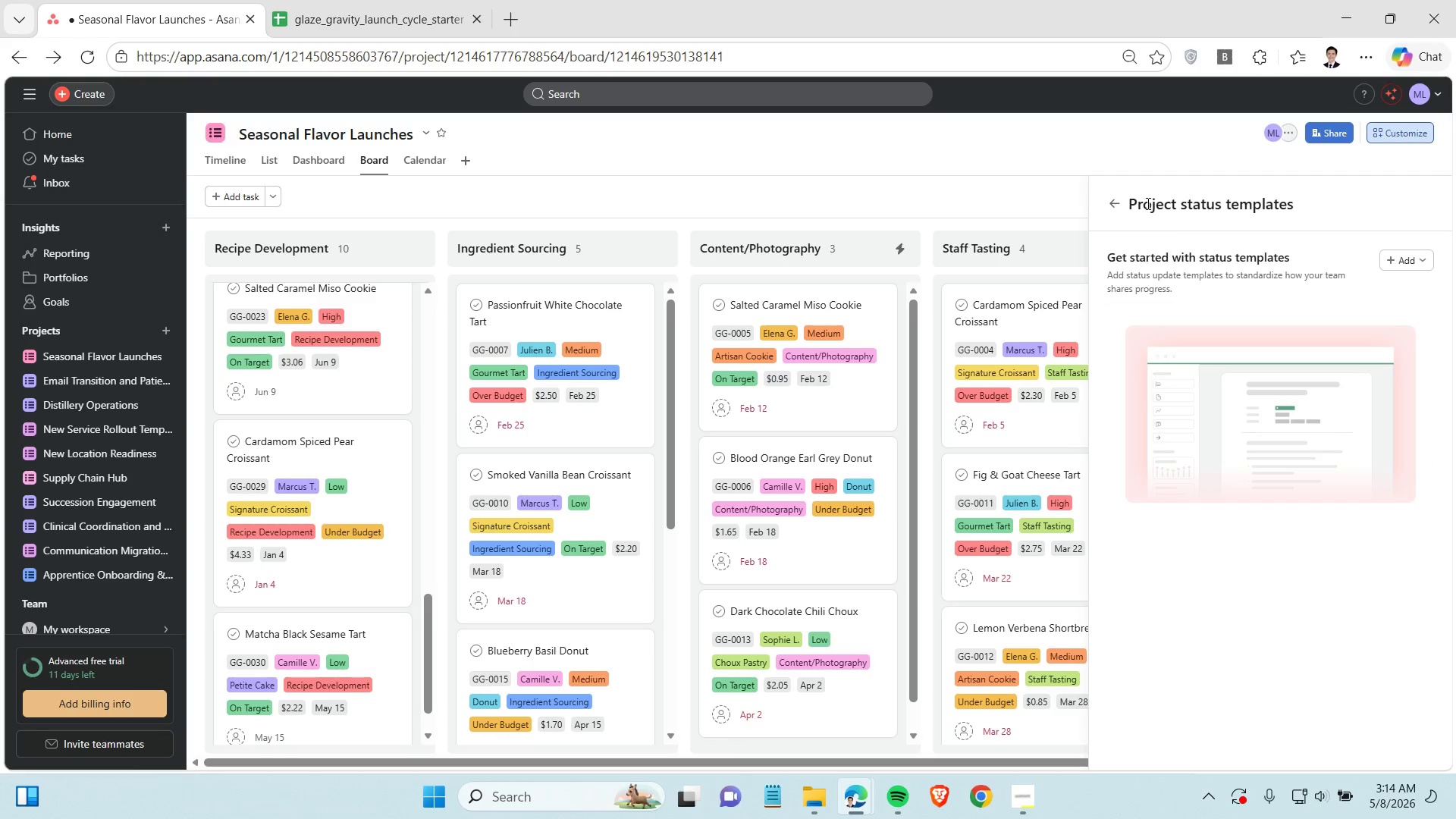 
left_click([1122, 202])
 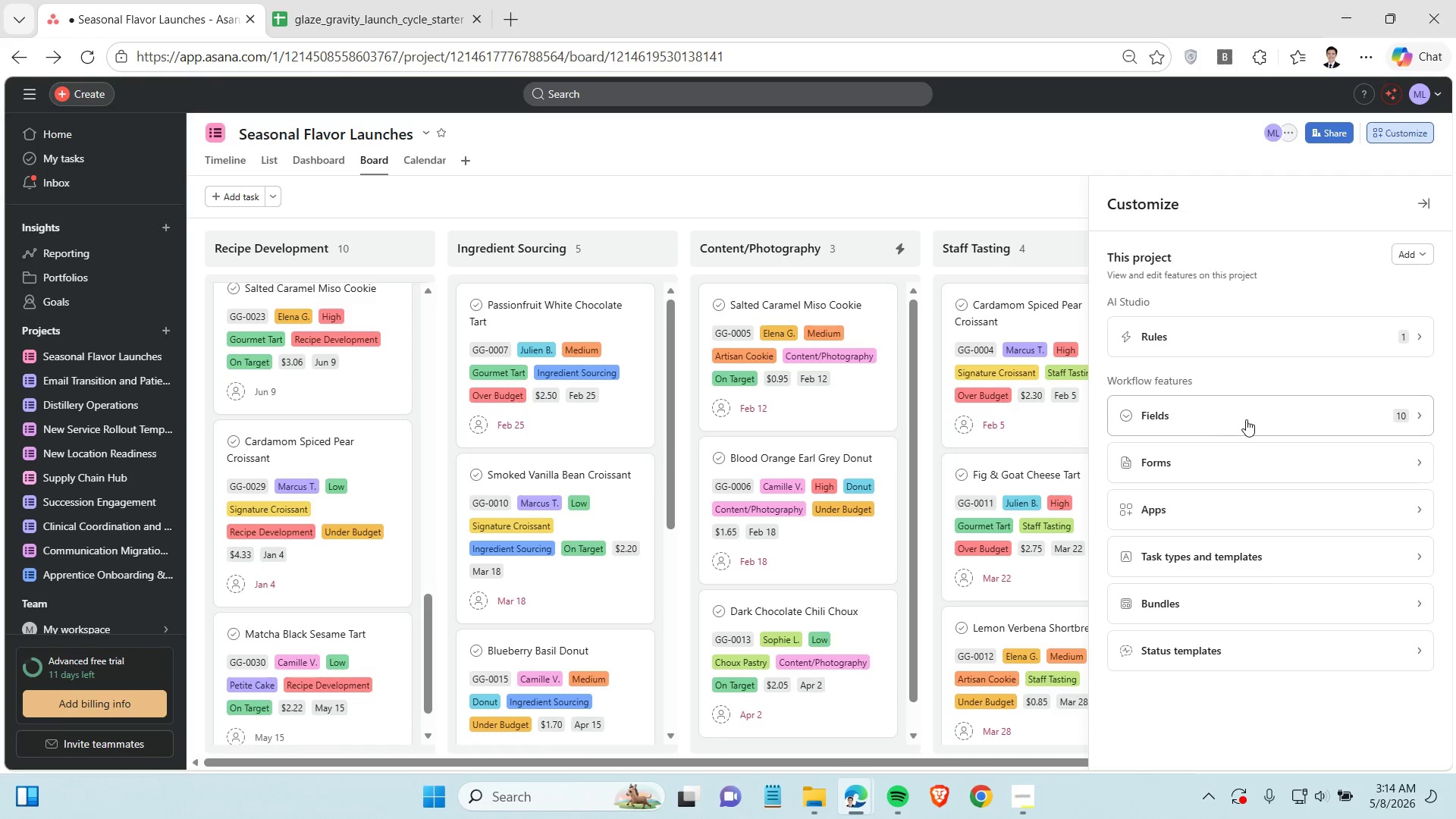 
left_click([1247, 420])
 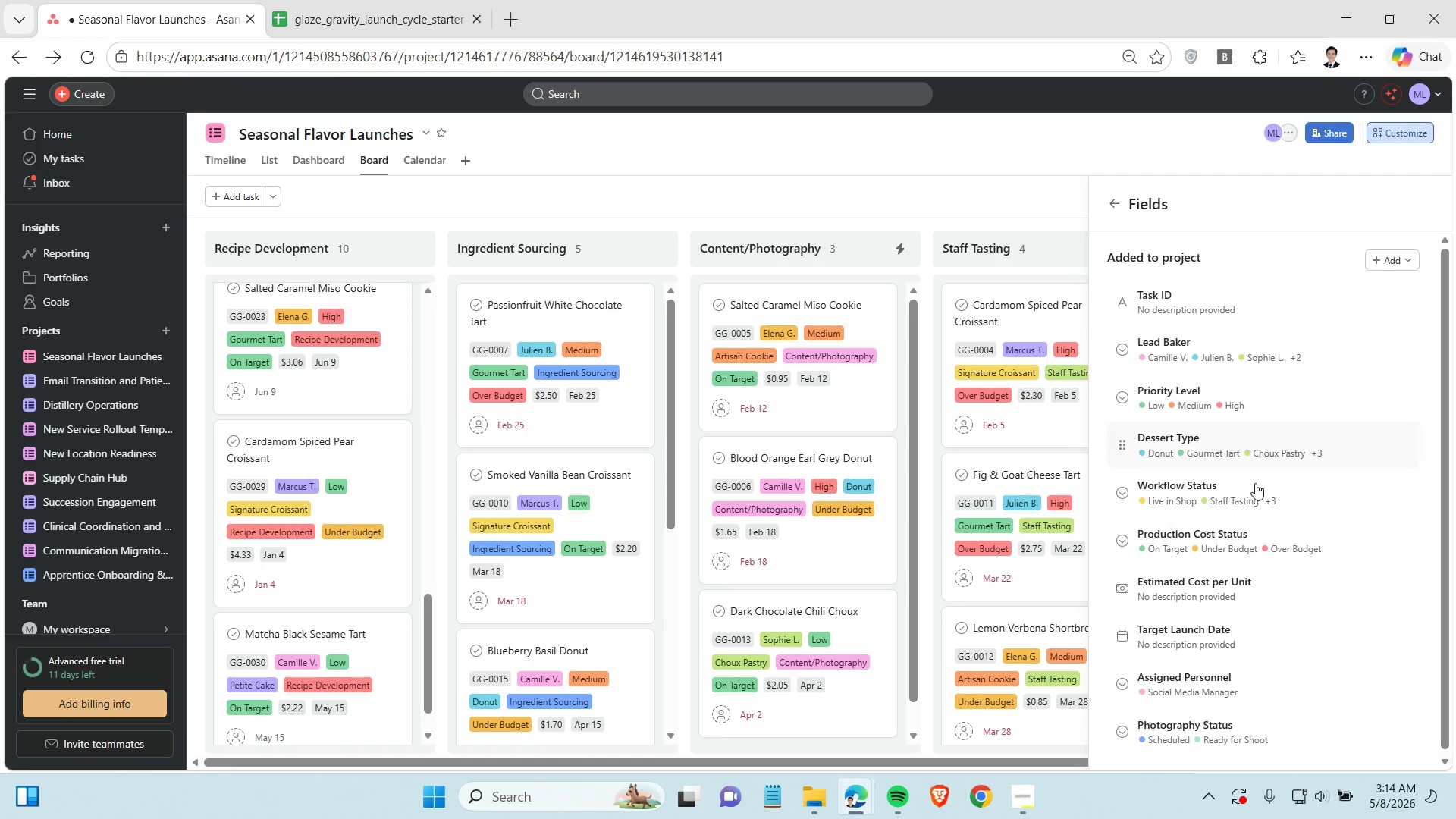 
scroll: coordinate [1317, 680], scroll_direction: down, amount: 5.0
 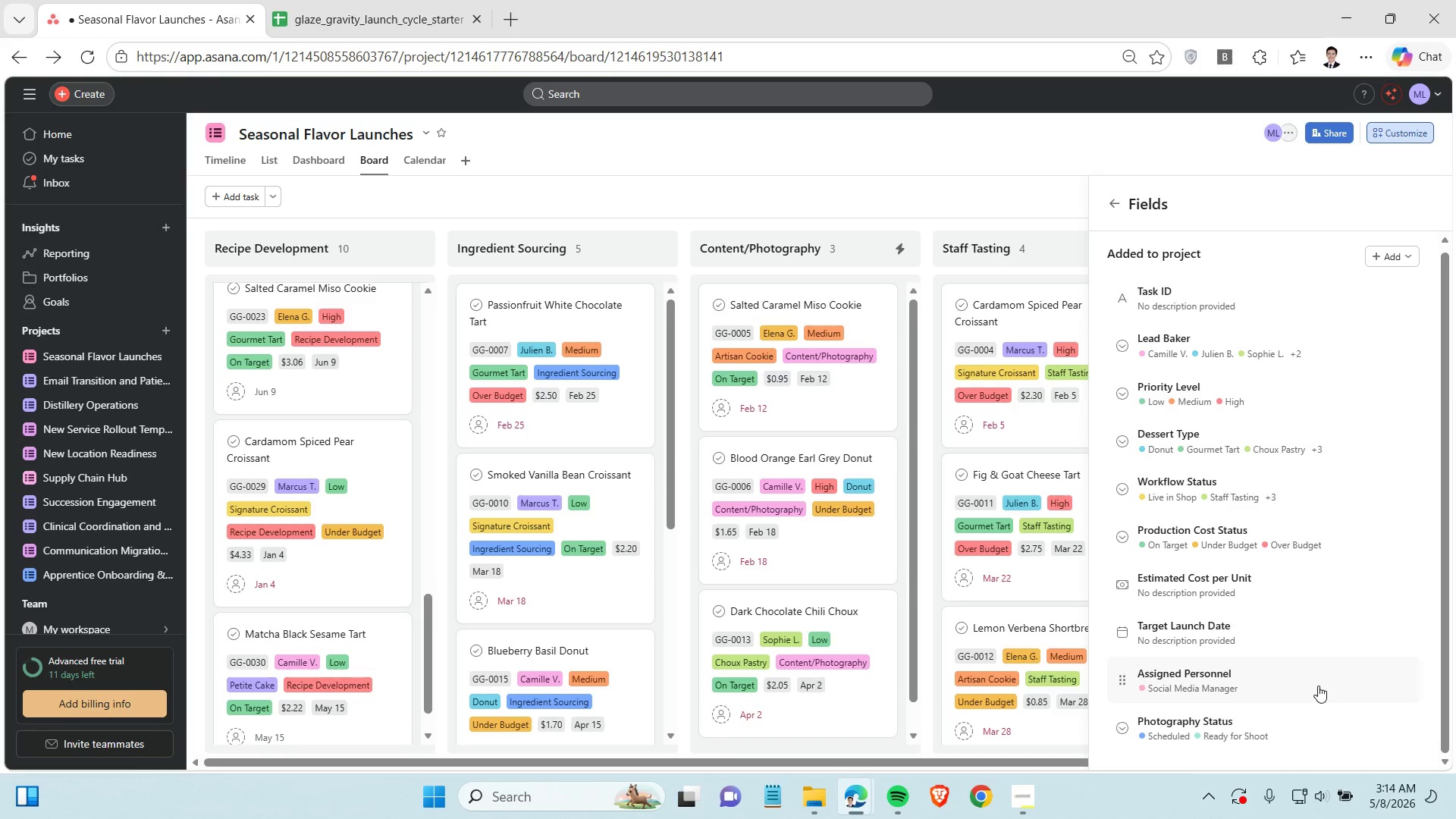 
wait(15.21)
 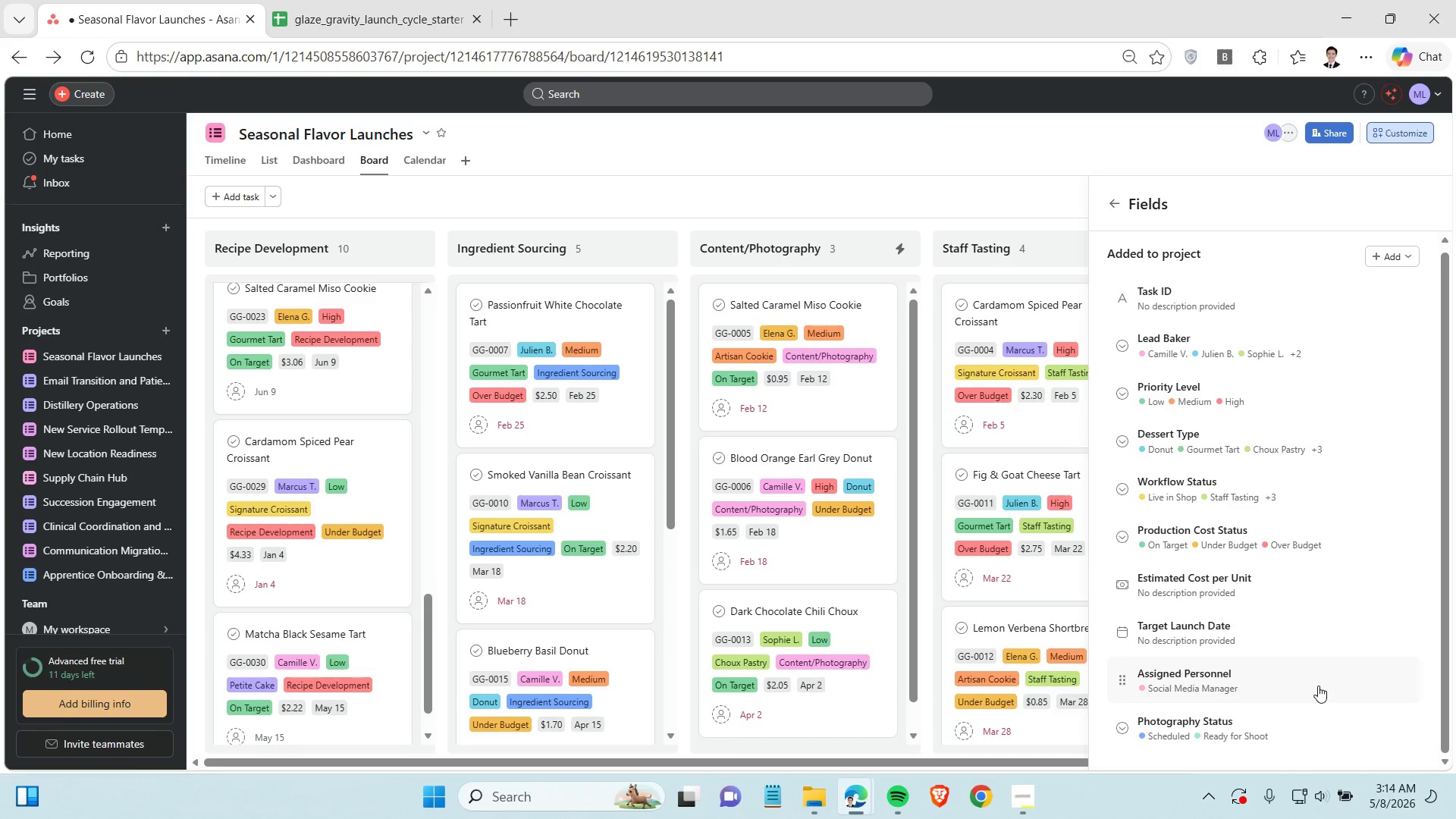 
left_click([1232, 486])
 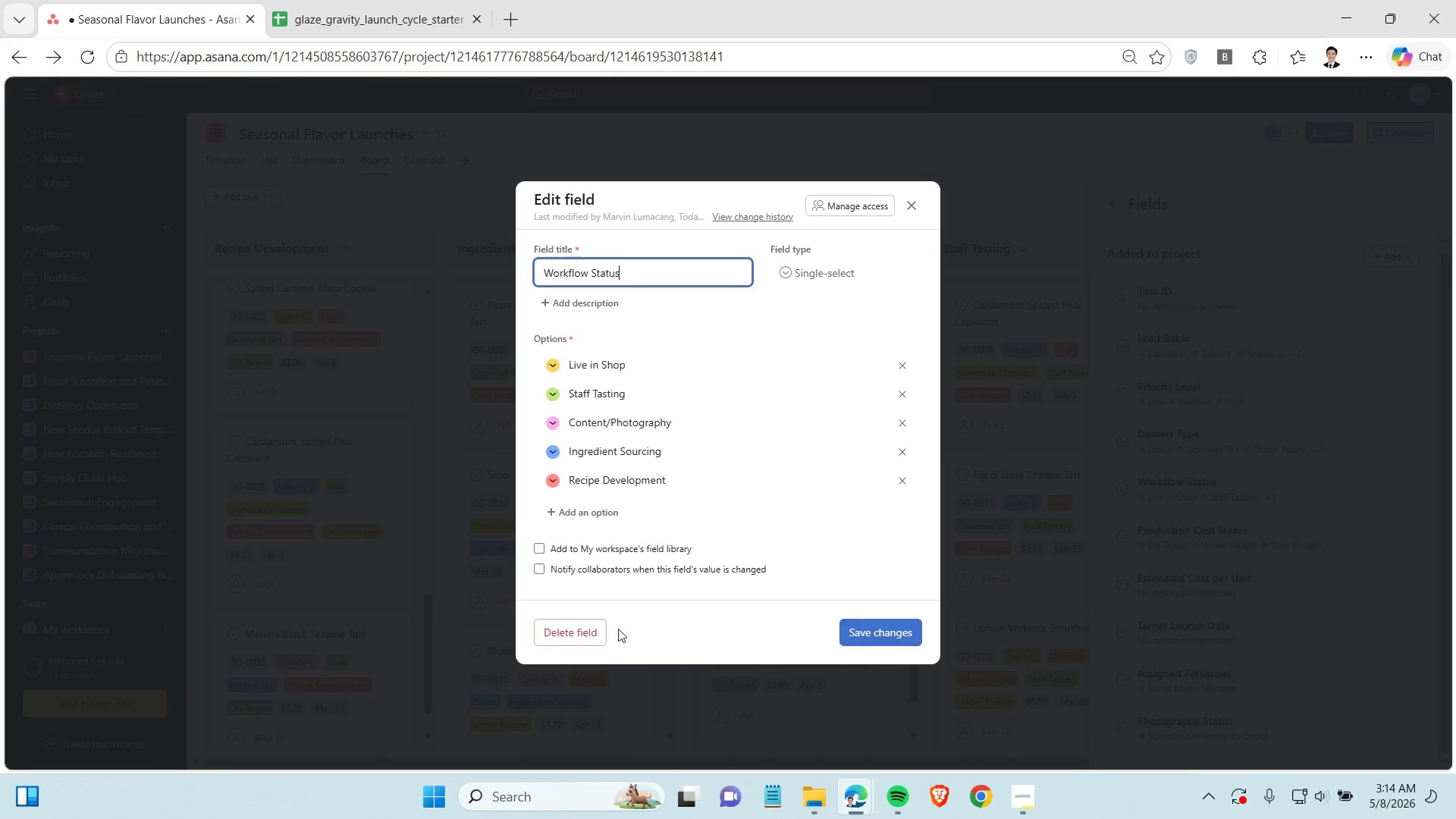 
left_click([861, 635])
 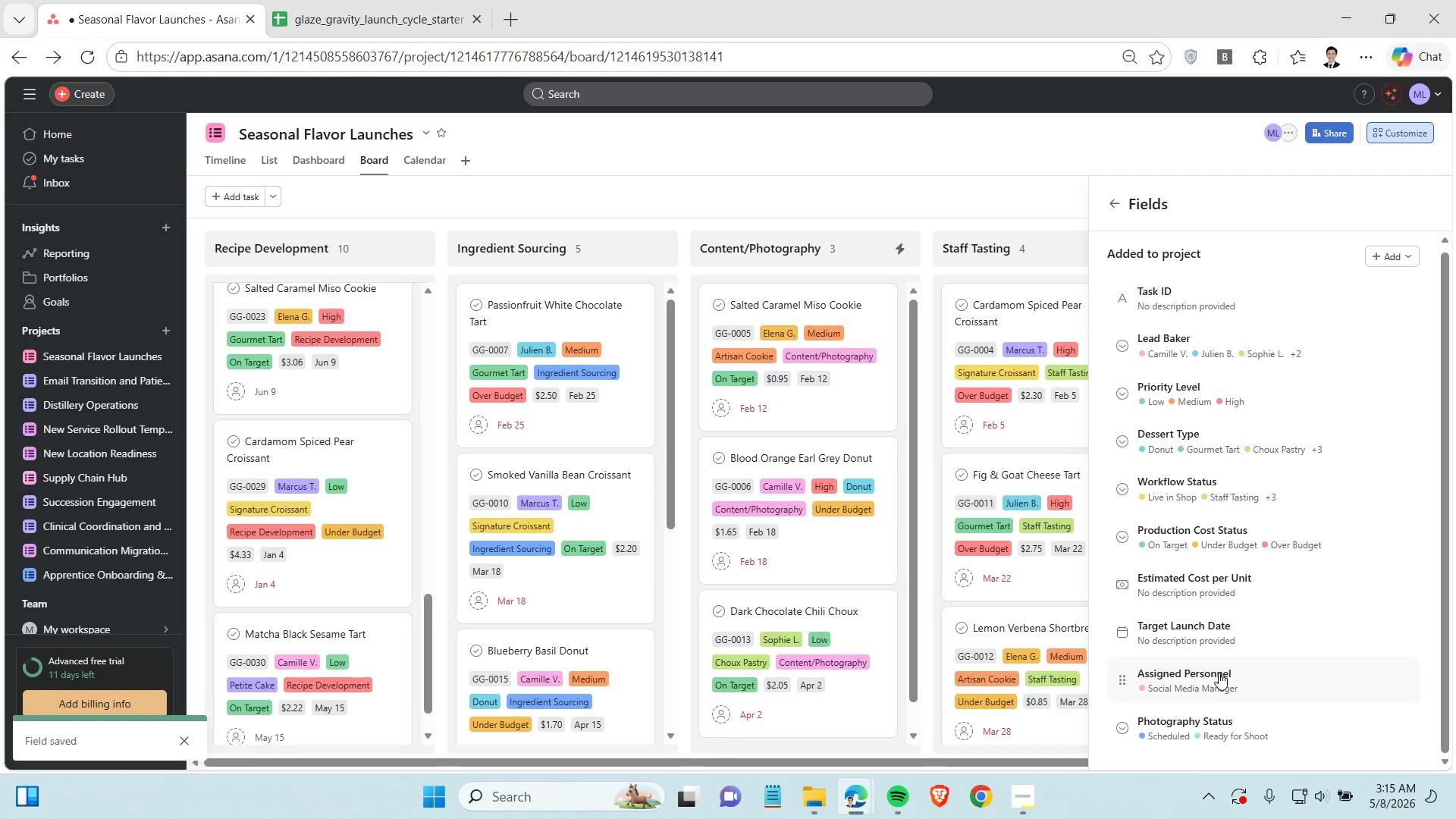 
scroll: coordinate [1219, 673], scroll_direction: up, amount: 1.0
 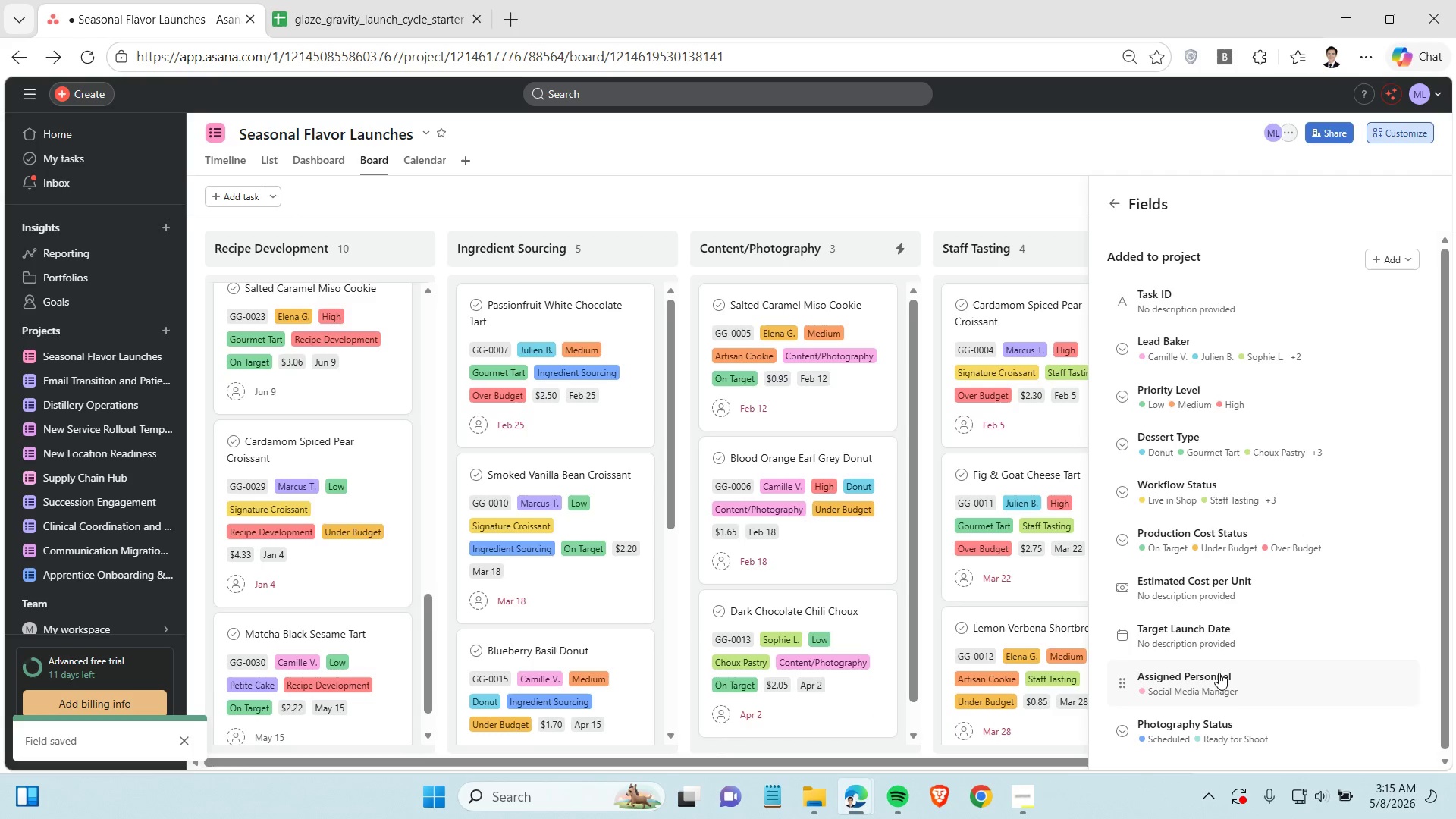 
scroll: coordinate [1219, 673], scroll_direction: down, amount: 1.0
 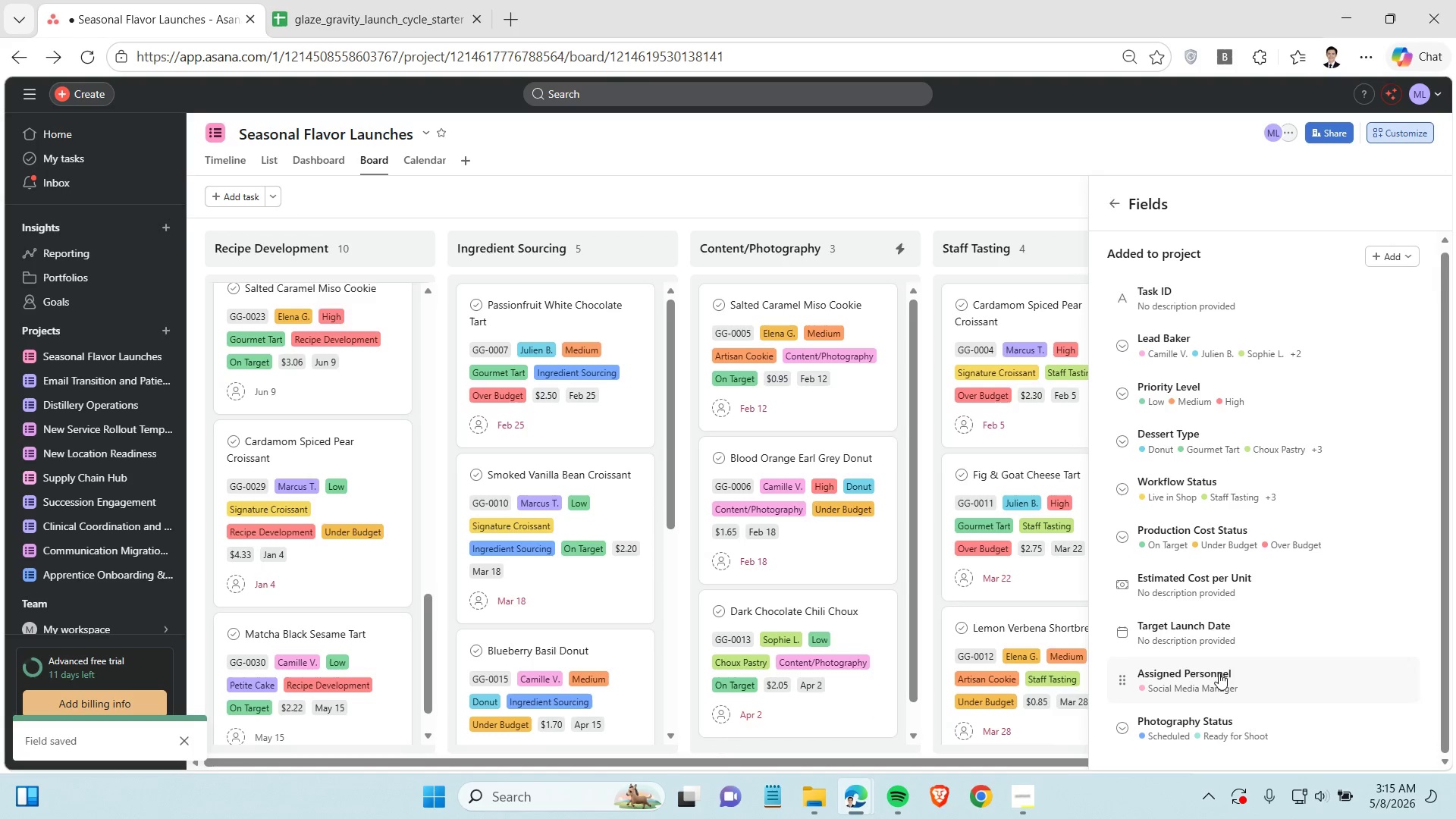 
left_click([1117, 208])
 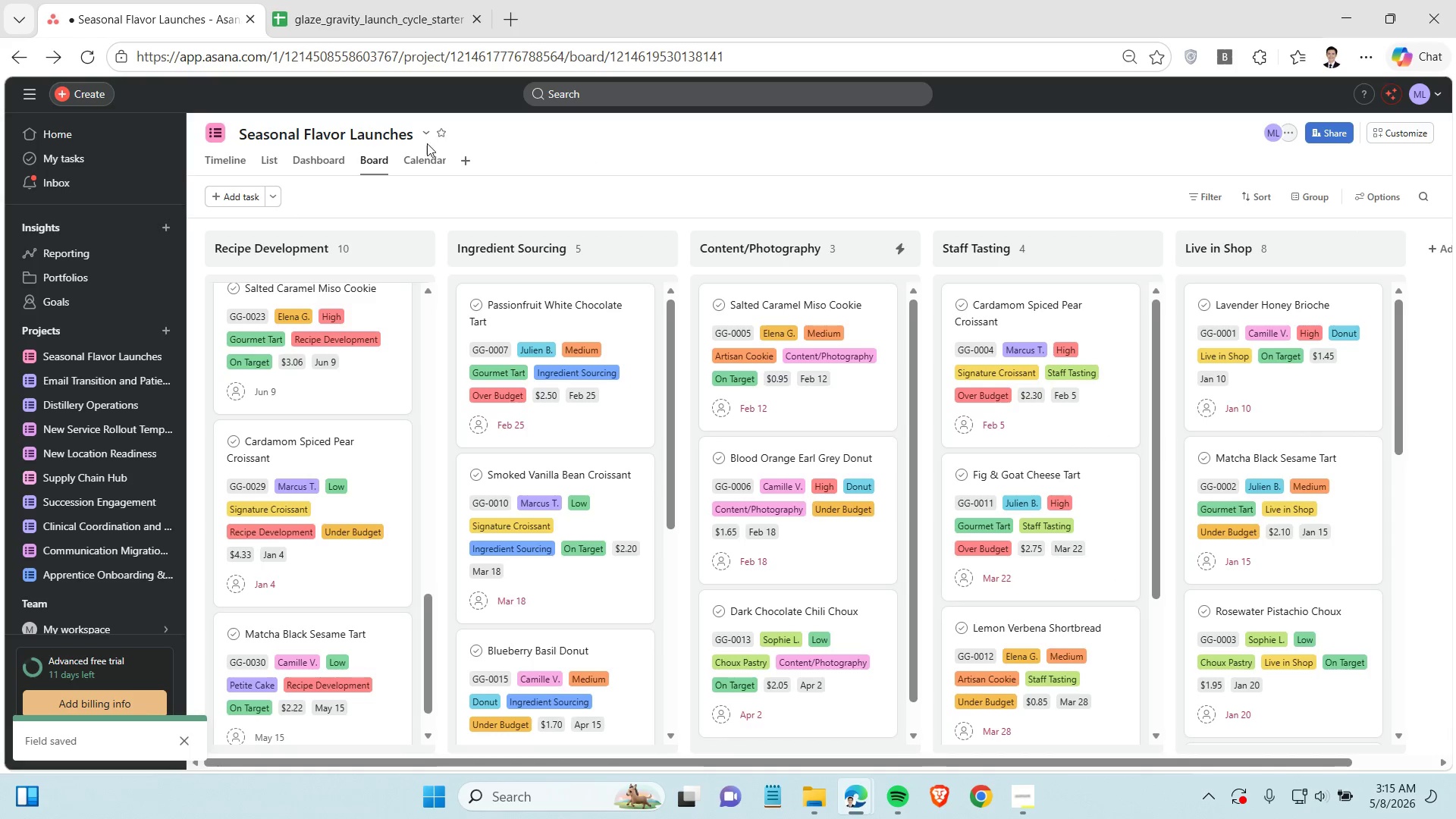 
left_click([419, 158])
 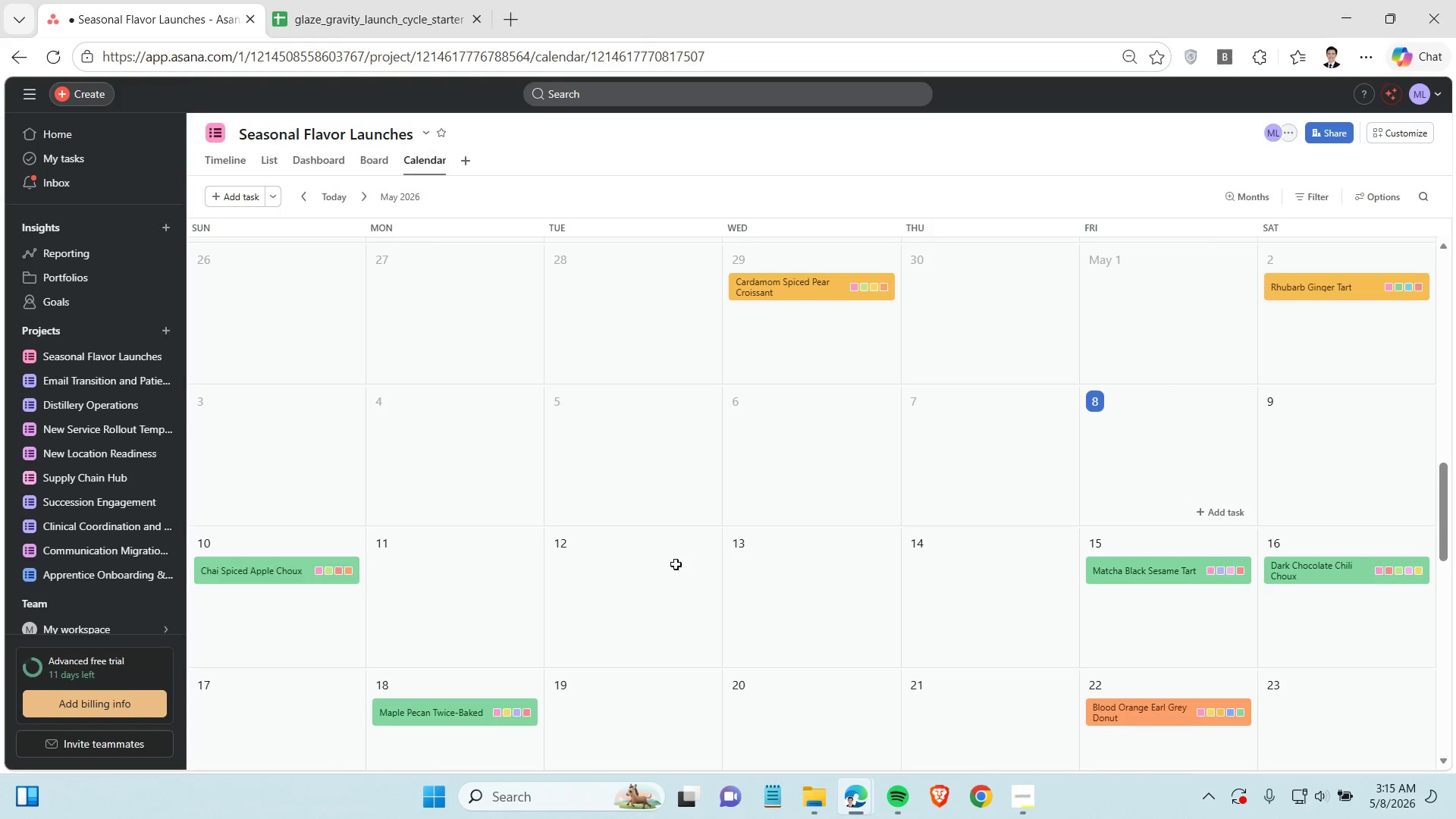 
scroll: coordinate [683, 521], scroll_direction: down, amount: 5.0
 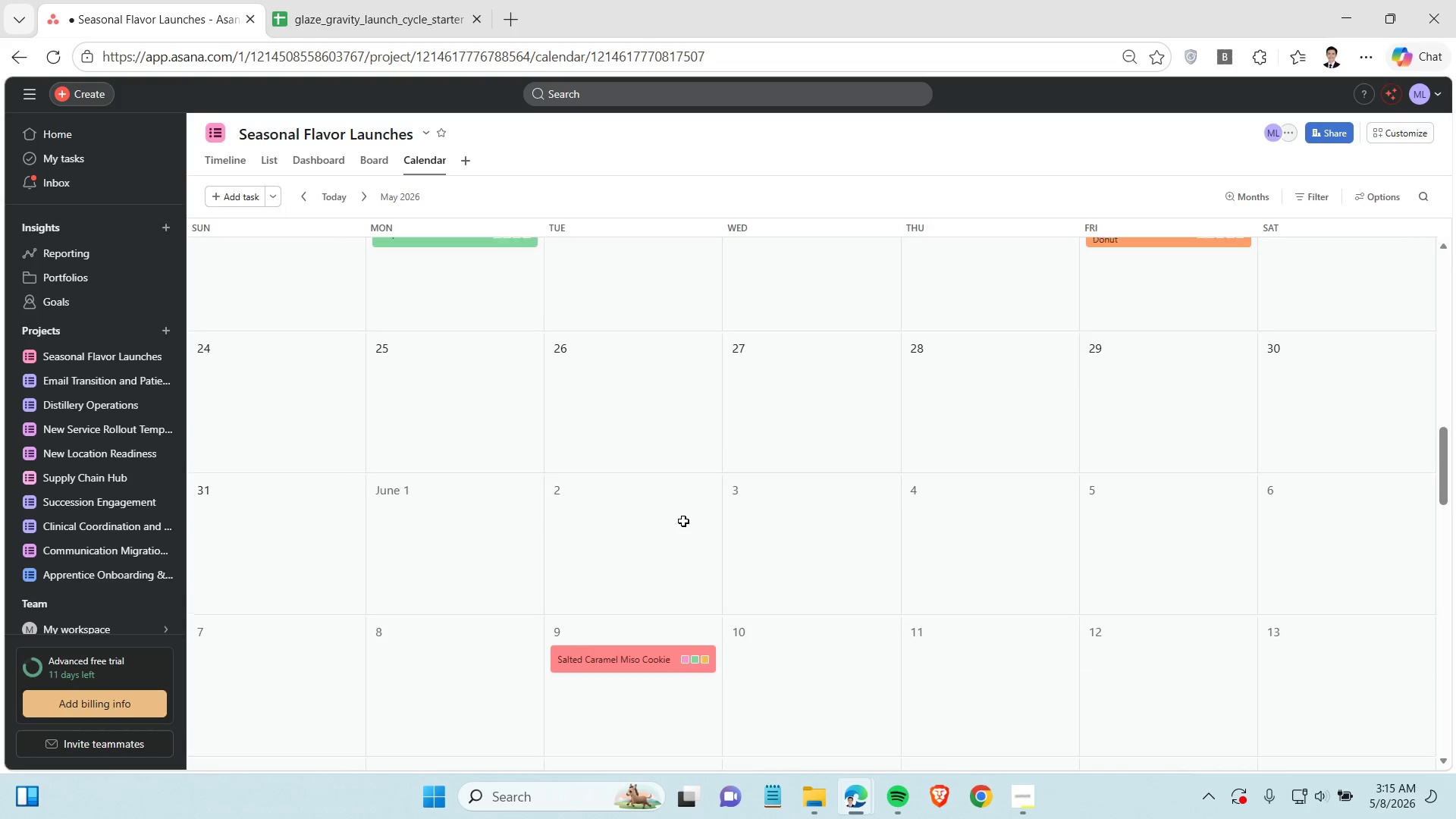 
scroll: coordinate [683, 521], scroll_direction: up, amount: 29.0
 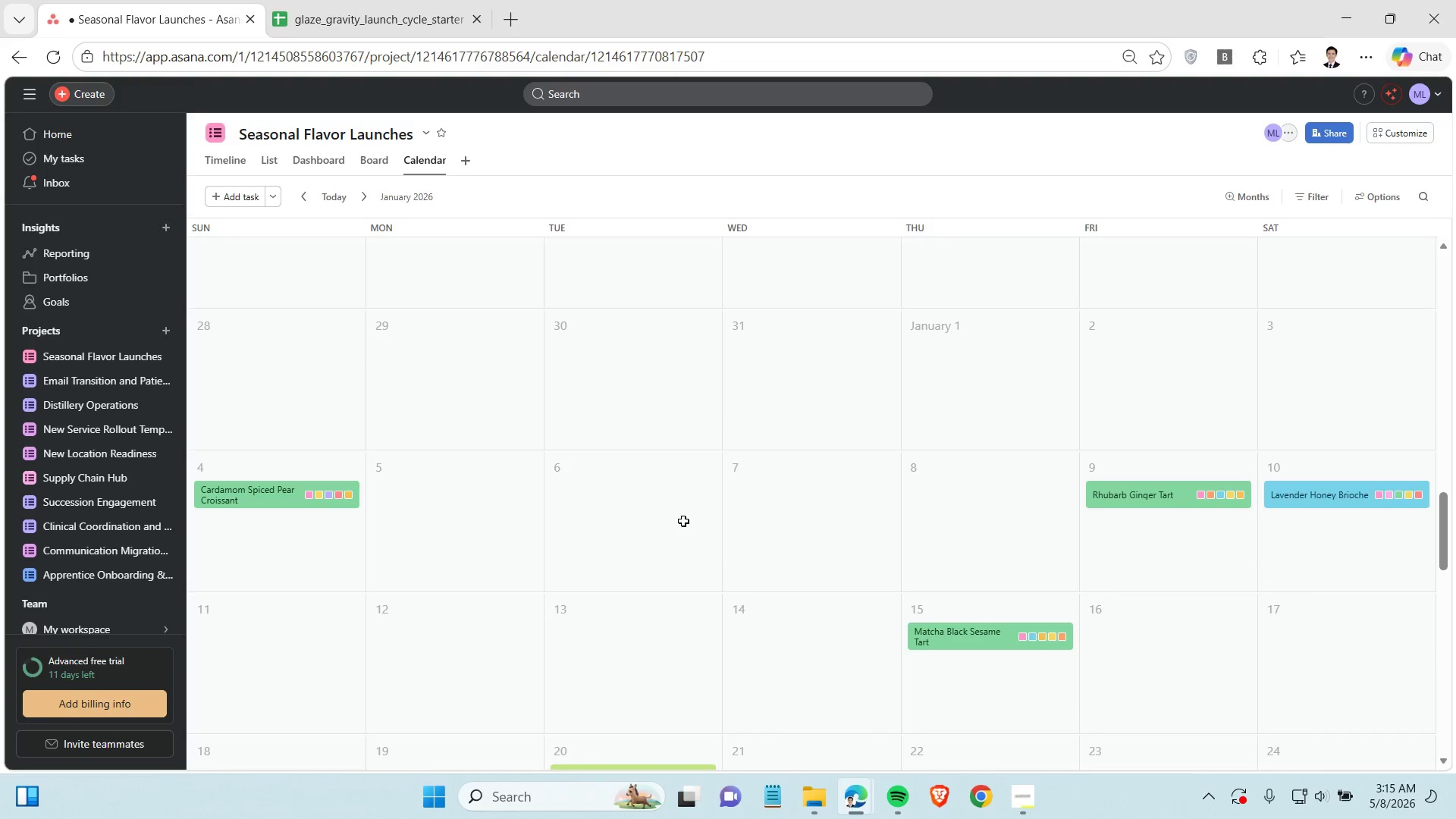 
scroll: coordinate [683, 521], scroll_direction: down, amount: 1.0
 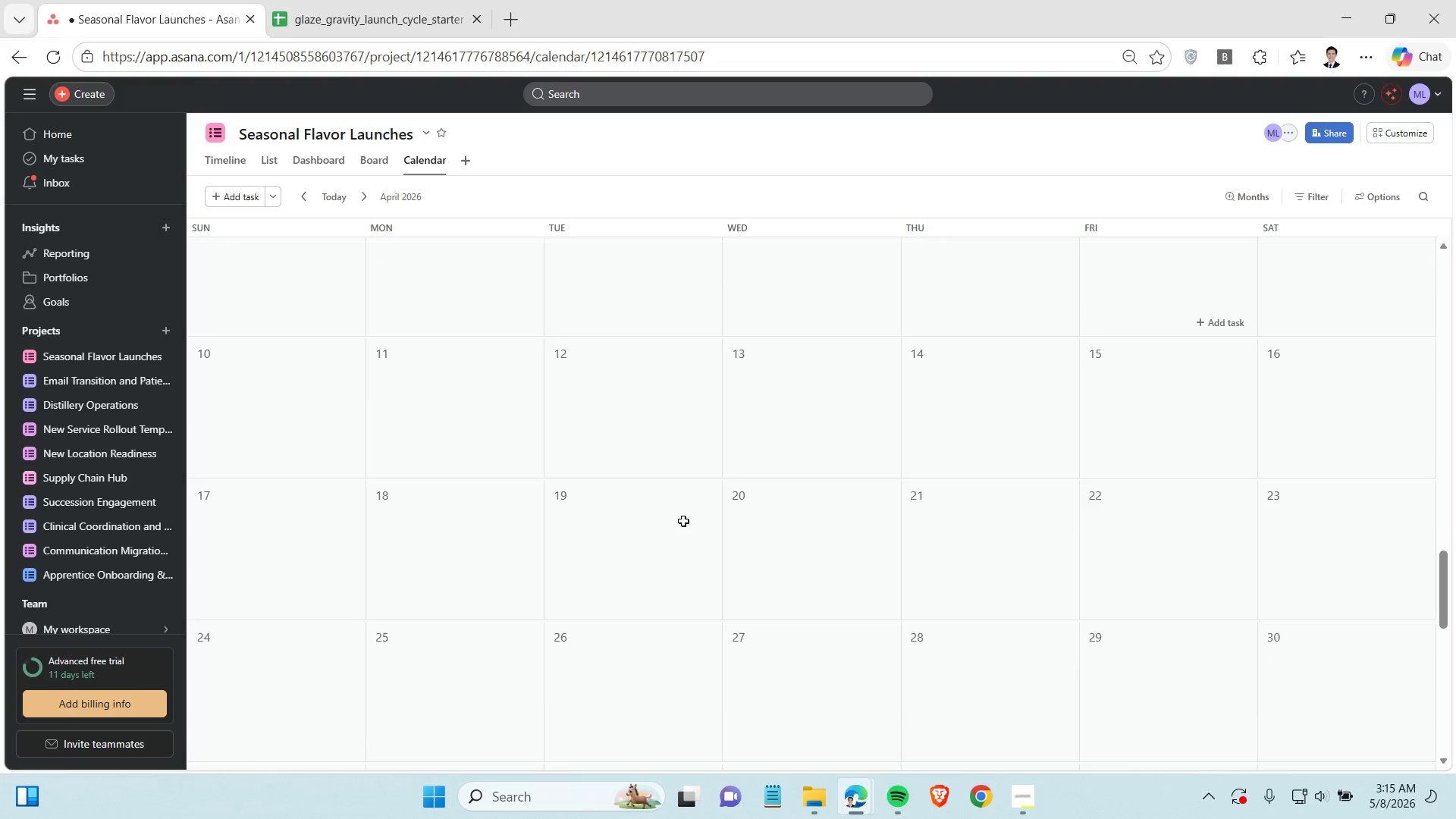 
scroll: coordinate [683, 521], scroll_direction: up, amount: 4.0
 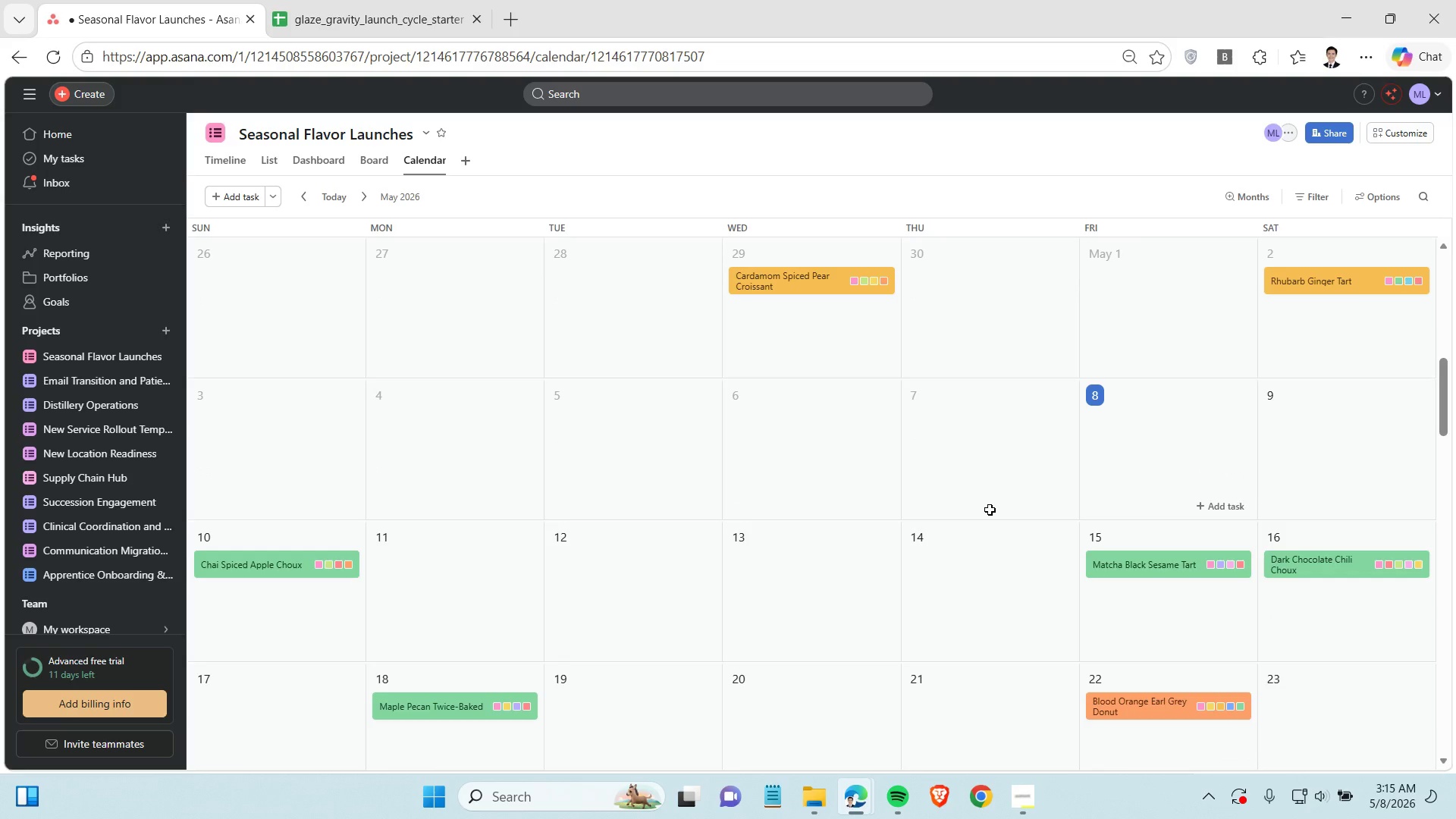 
wait(7.72)
 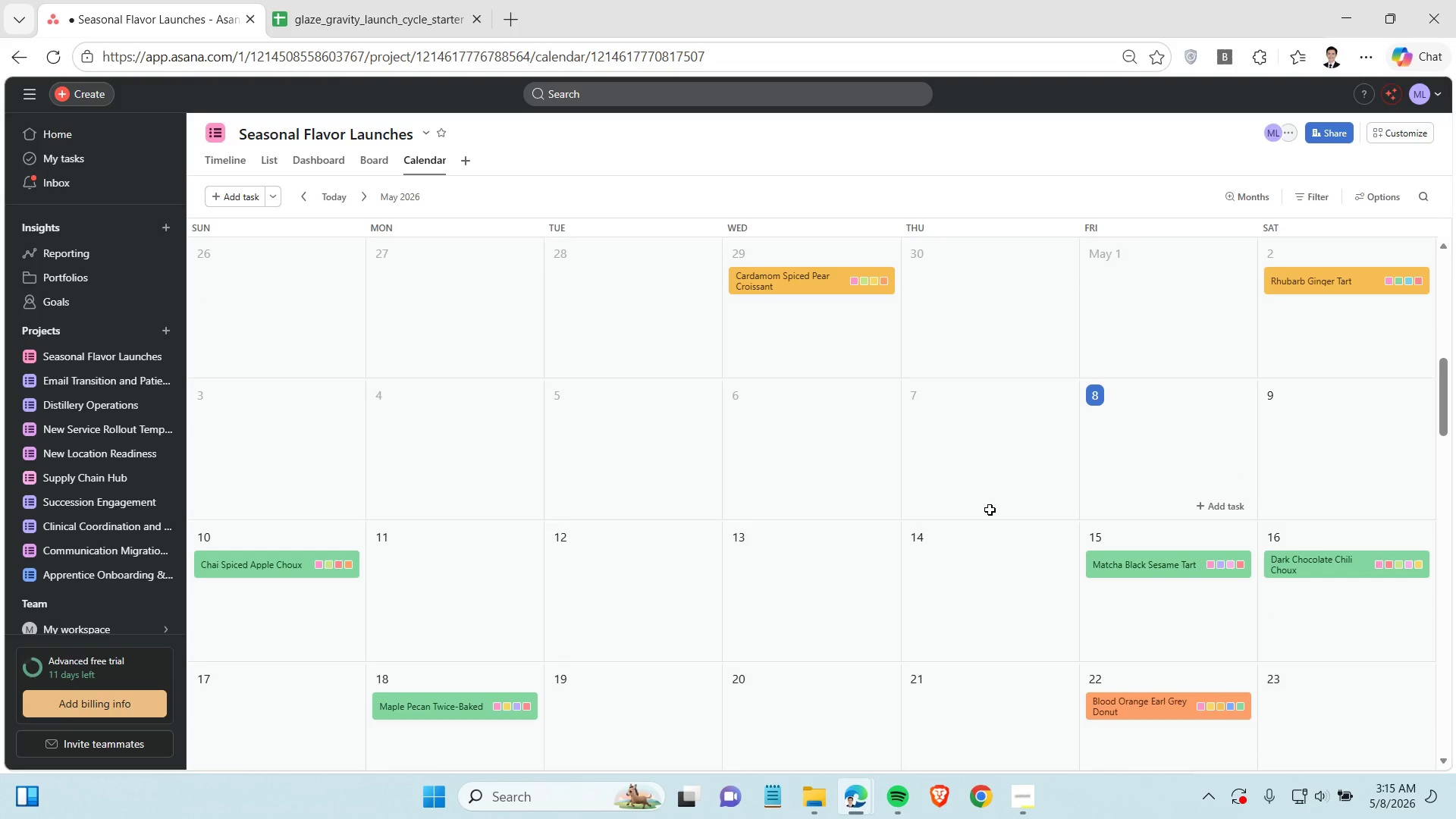 
left_click([978, 411])
 